 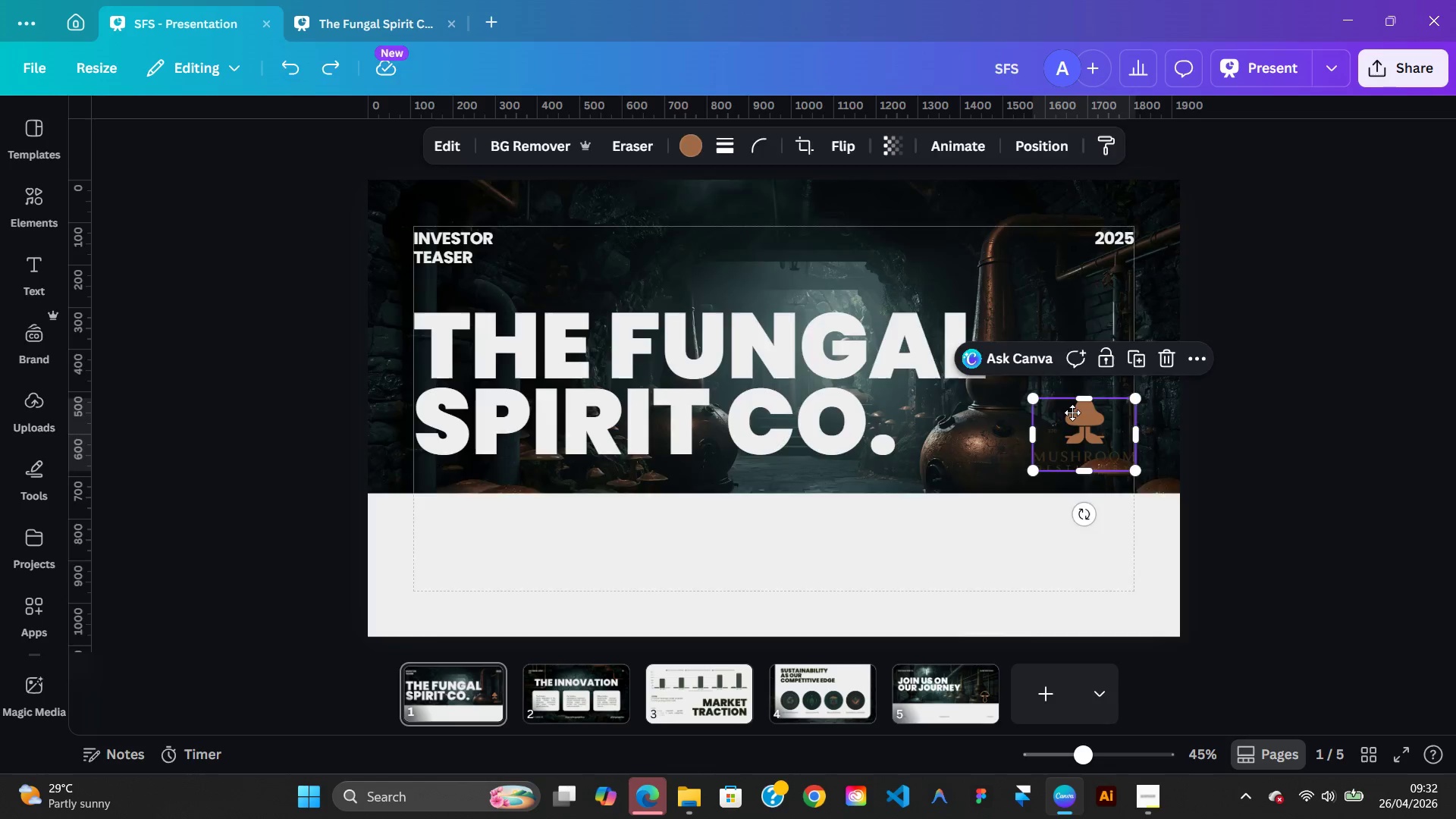 
double_click([1072, 413])
 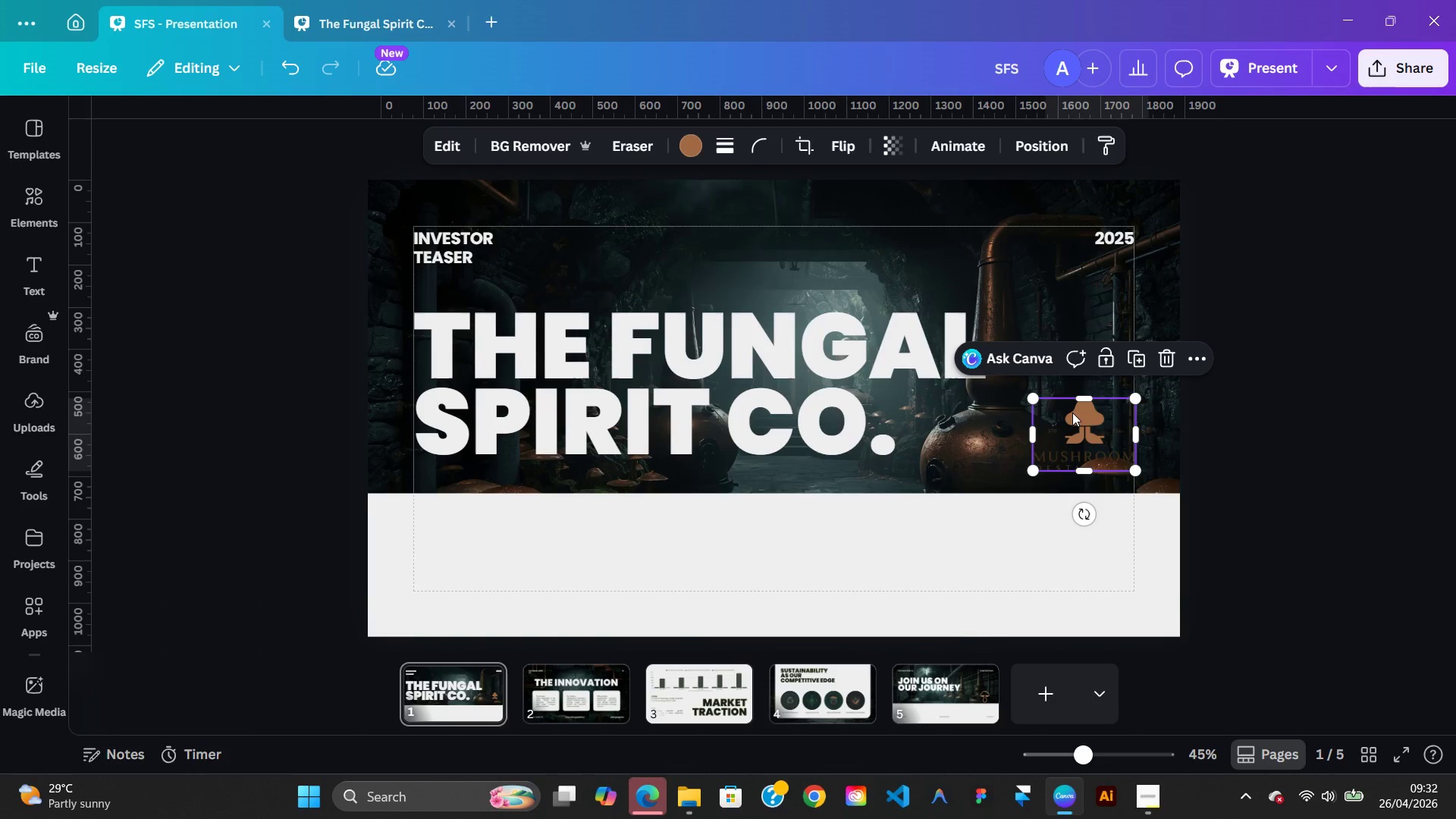 
double_click([1072, 413])
 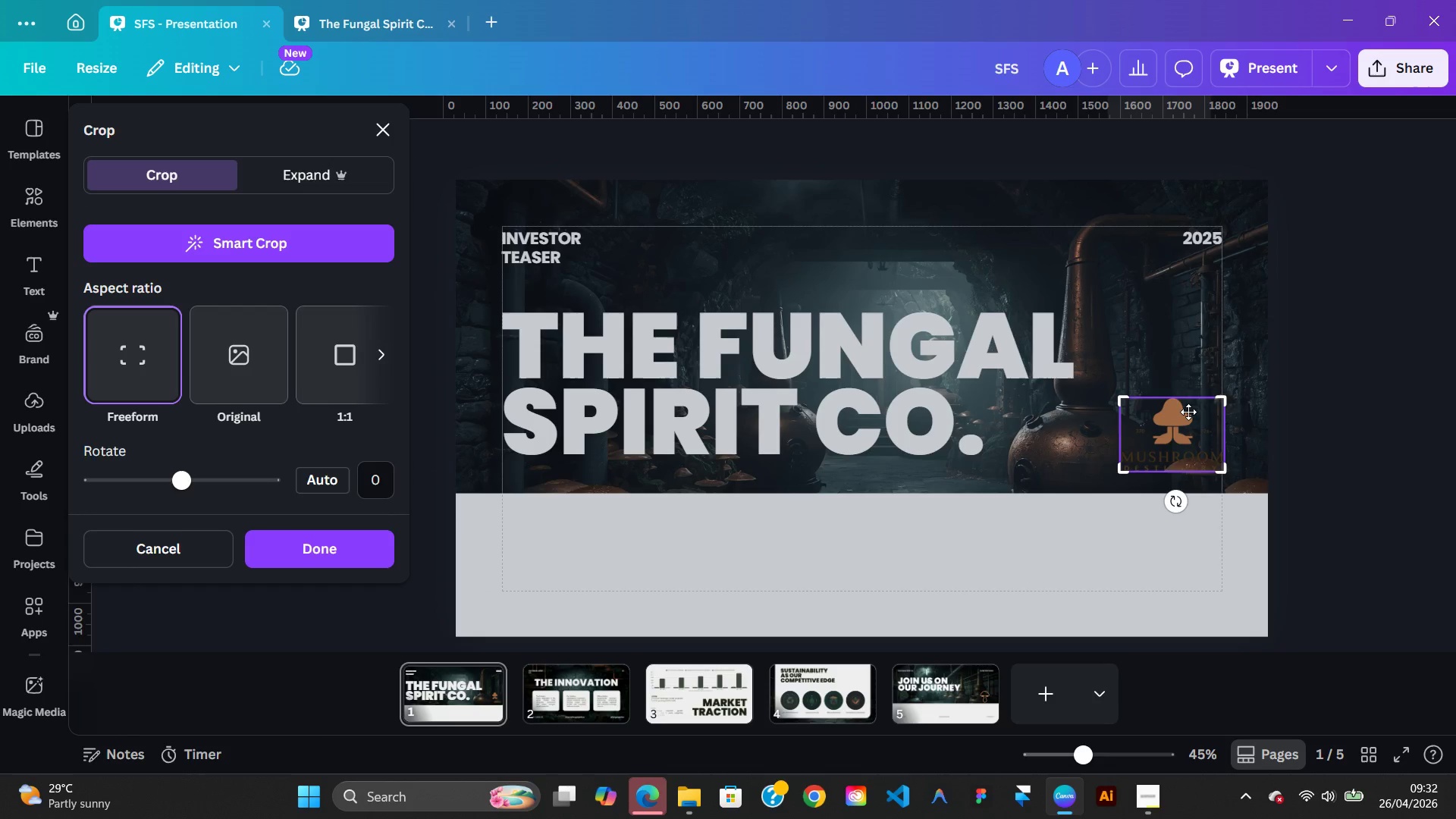 
left_click([1202, 411])
 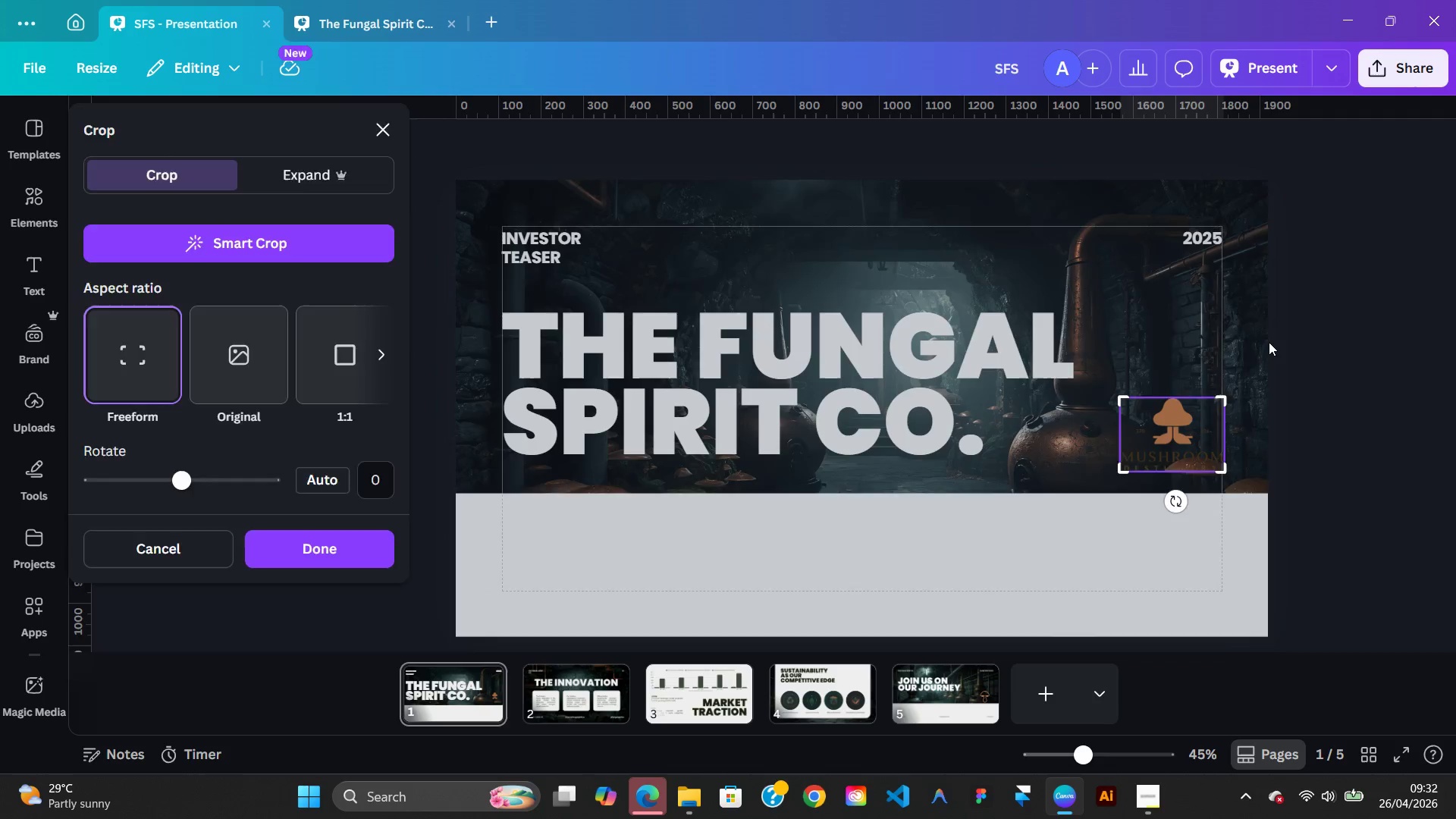 
double_click([1269, 342])
 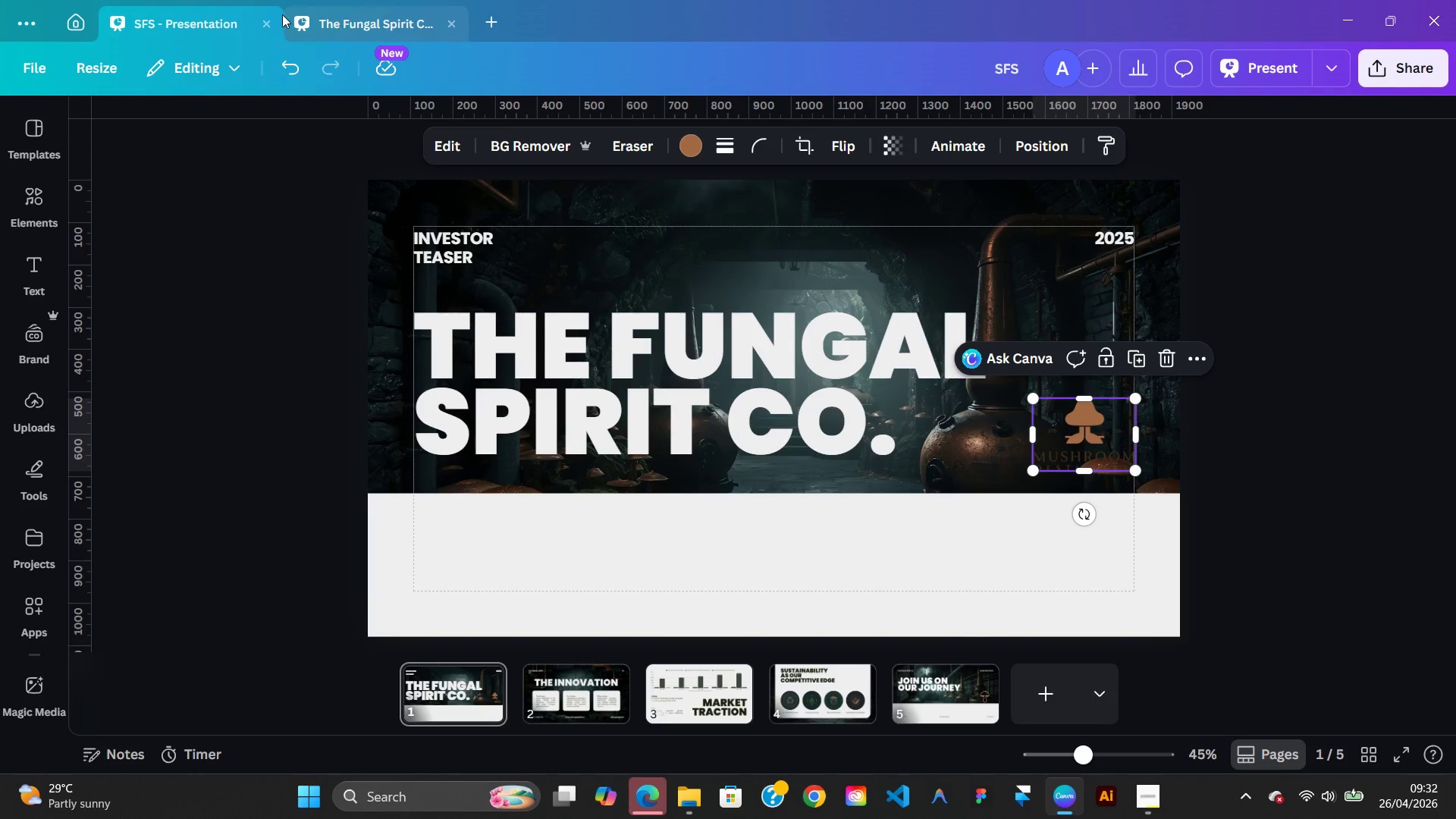 
left_click([349, 20])
 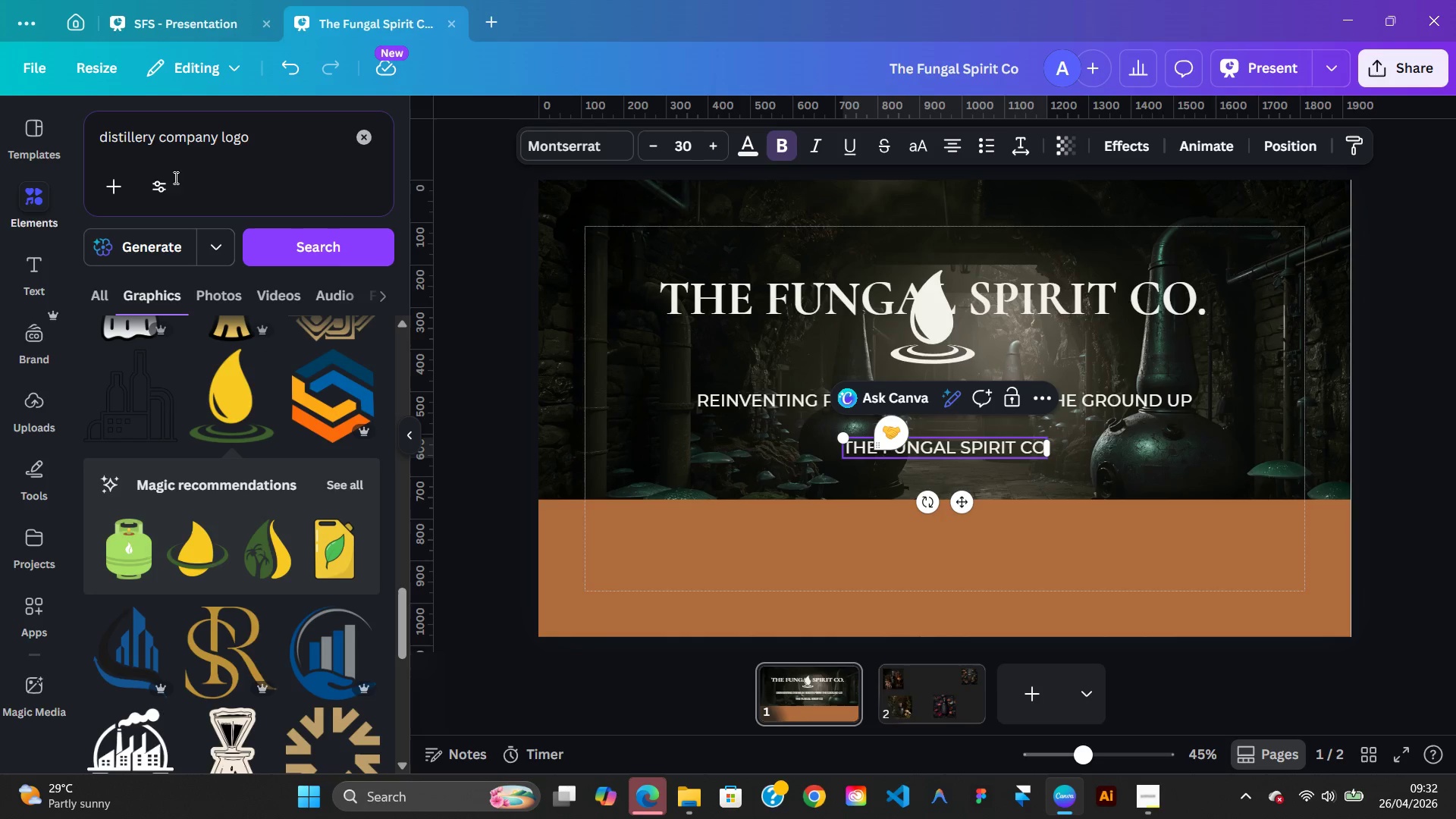 
left_click([99, 133])
 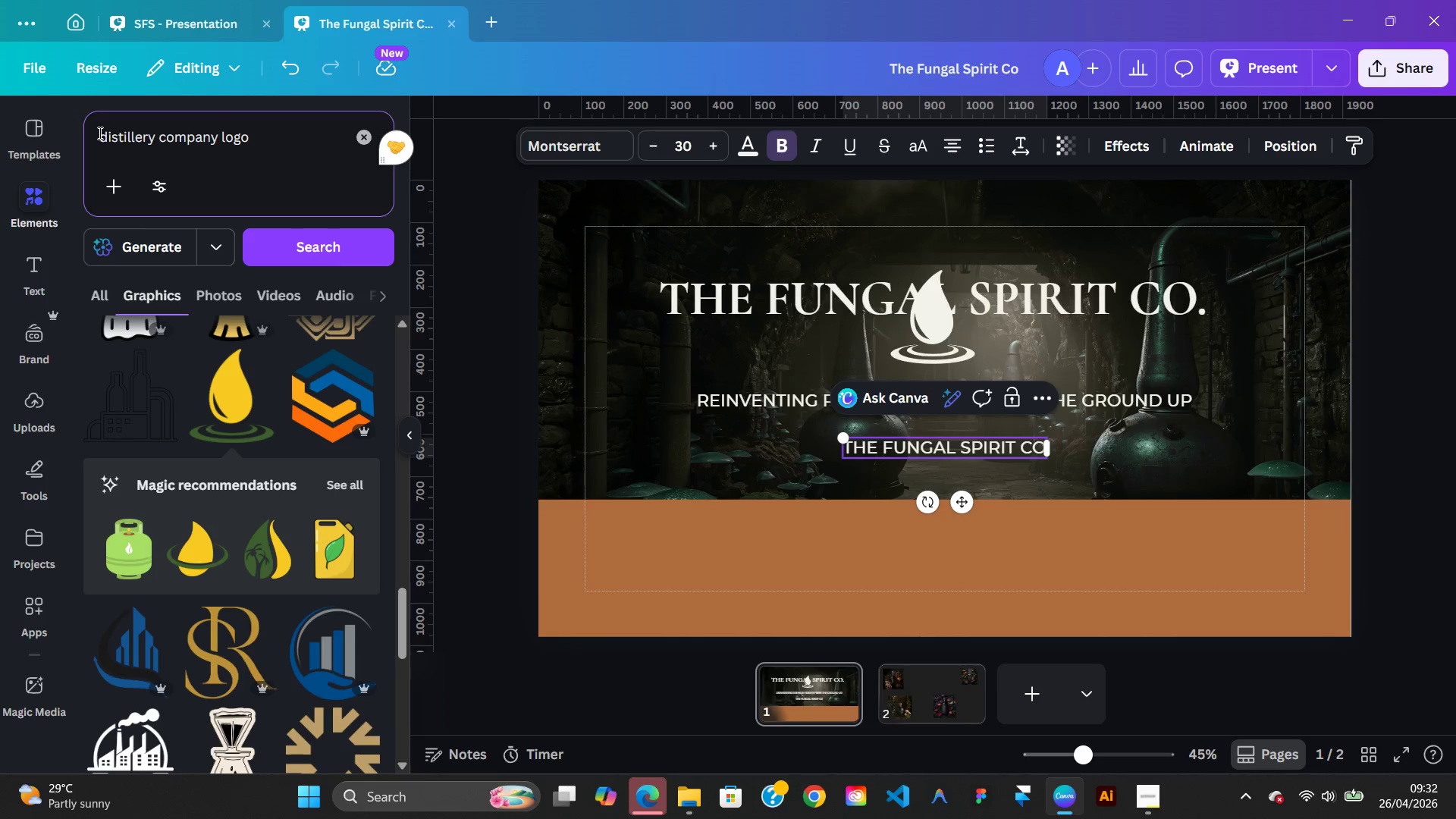 
type(mu)
 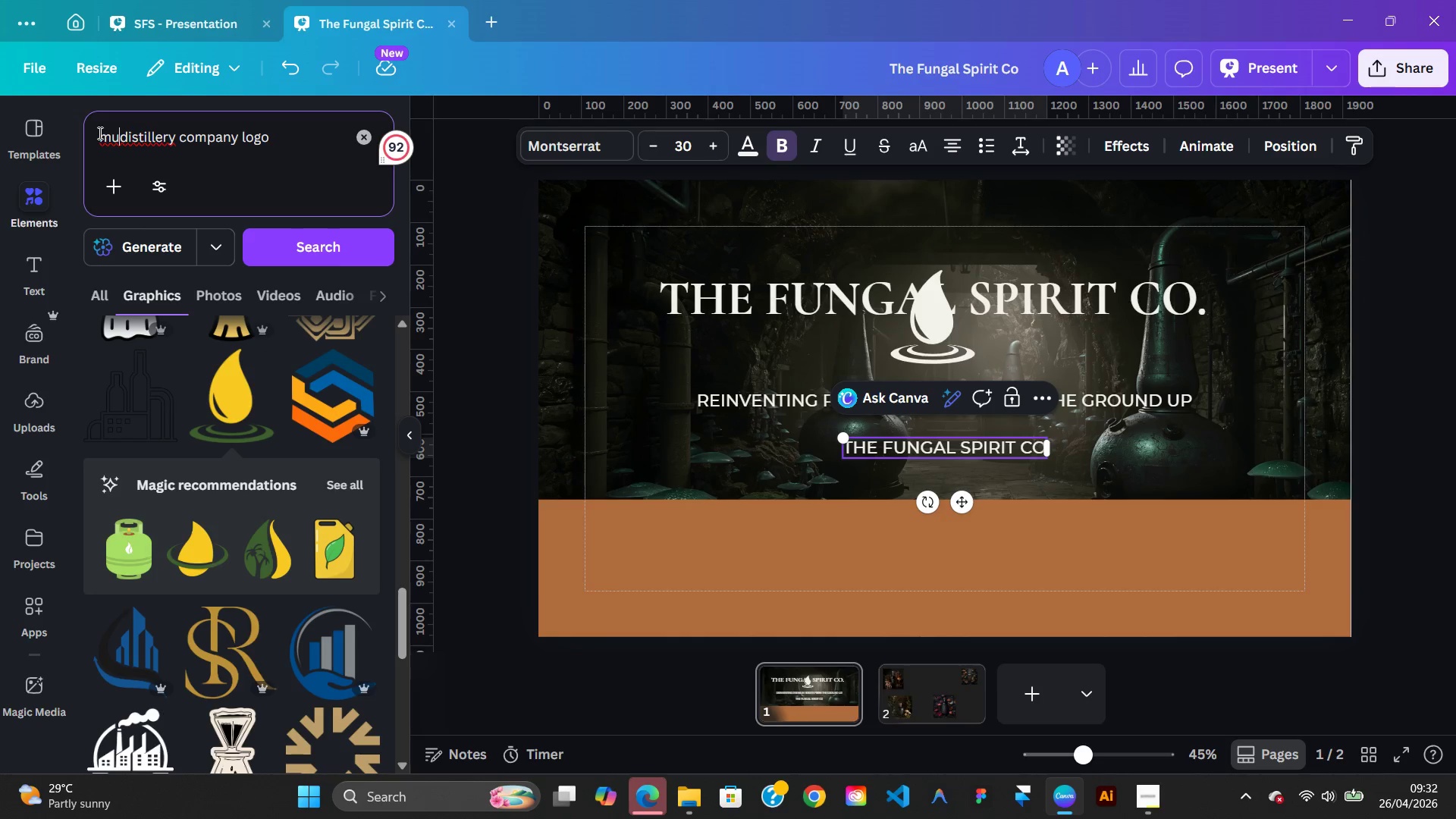 
type(shorrom )
key(Backspace)
key(Backspace)
key(Backspace)
key(Backspace)
key(Backspace)
key(Backspace)
type(room )
 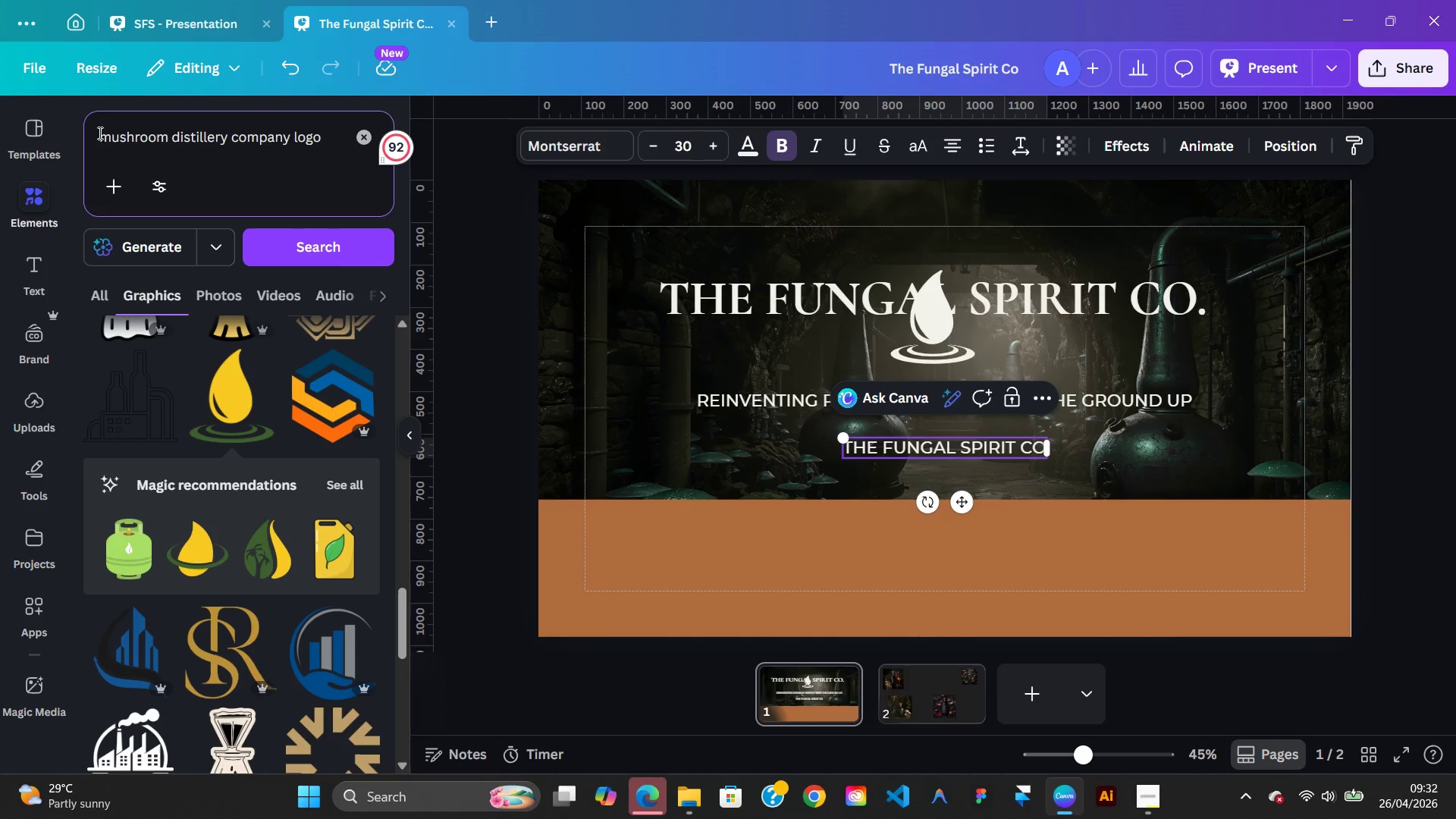 
key(Enter)
 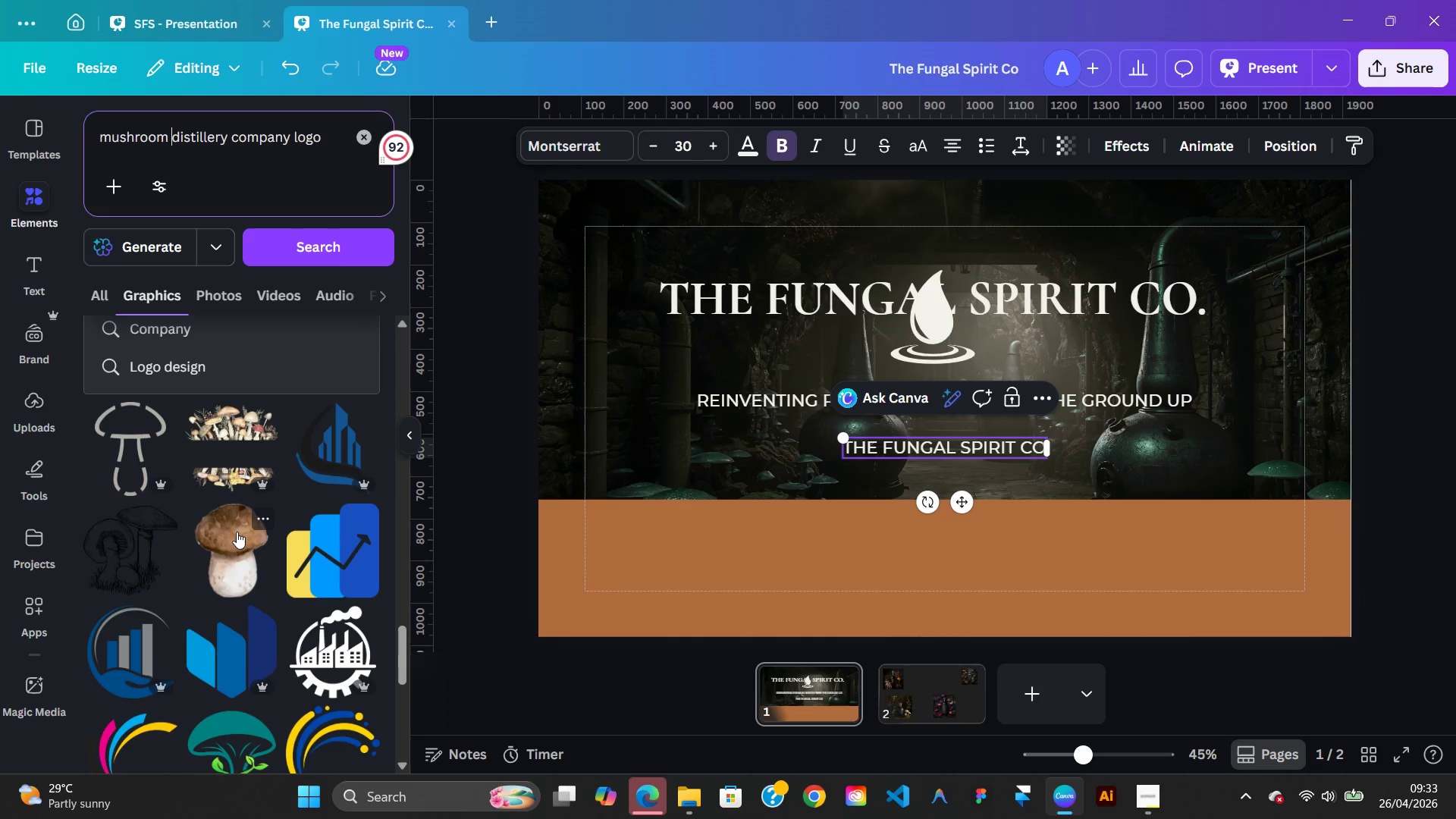 
wait(33.75)
 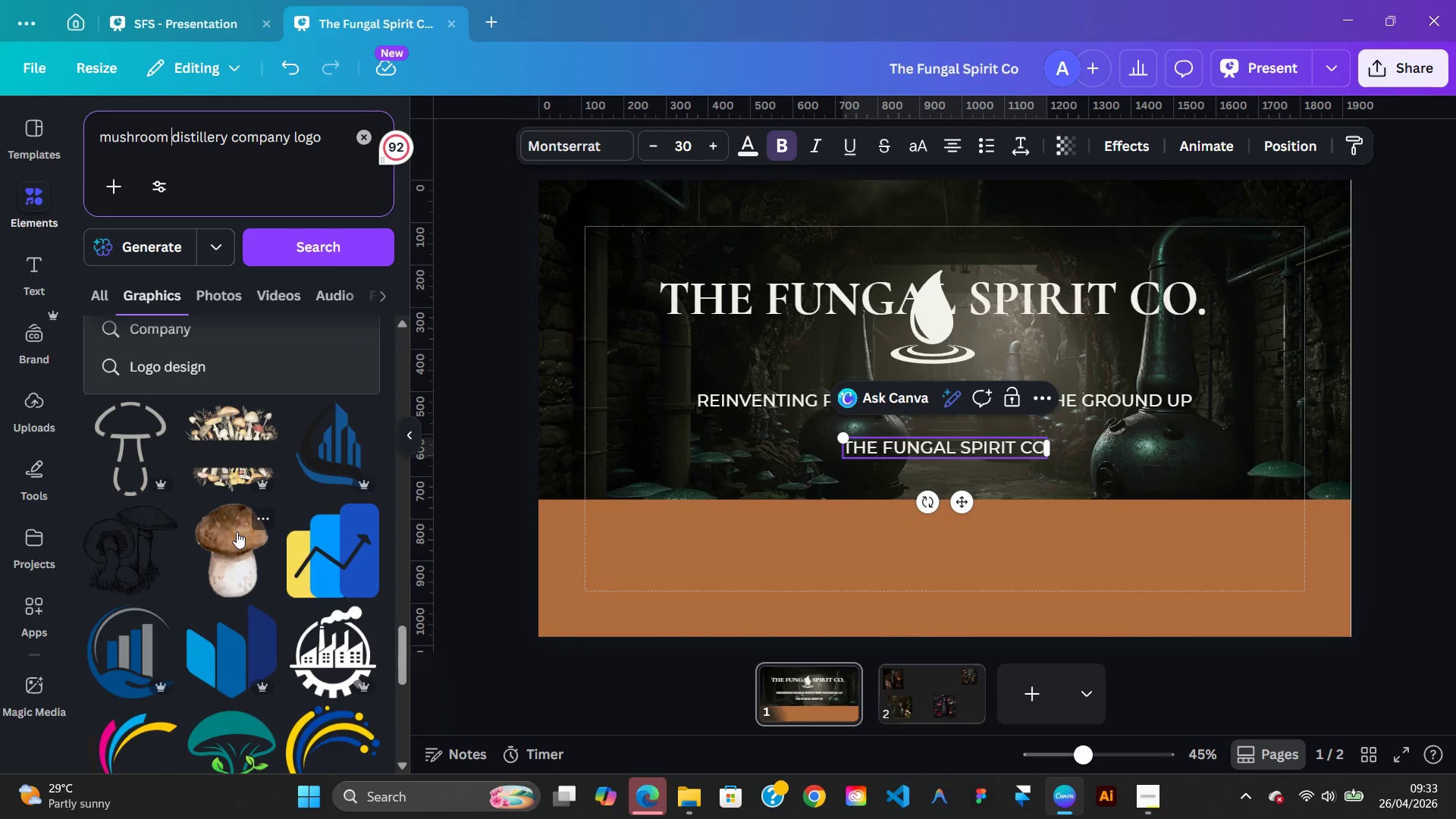 
left_click([233, 622])
 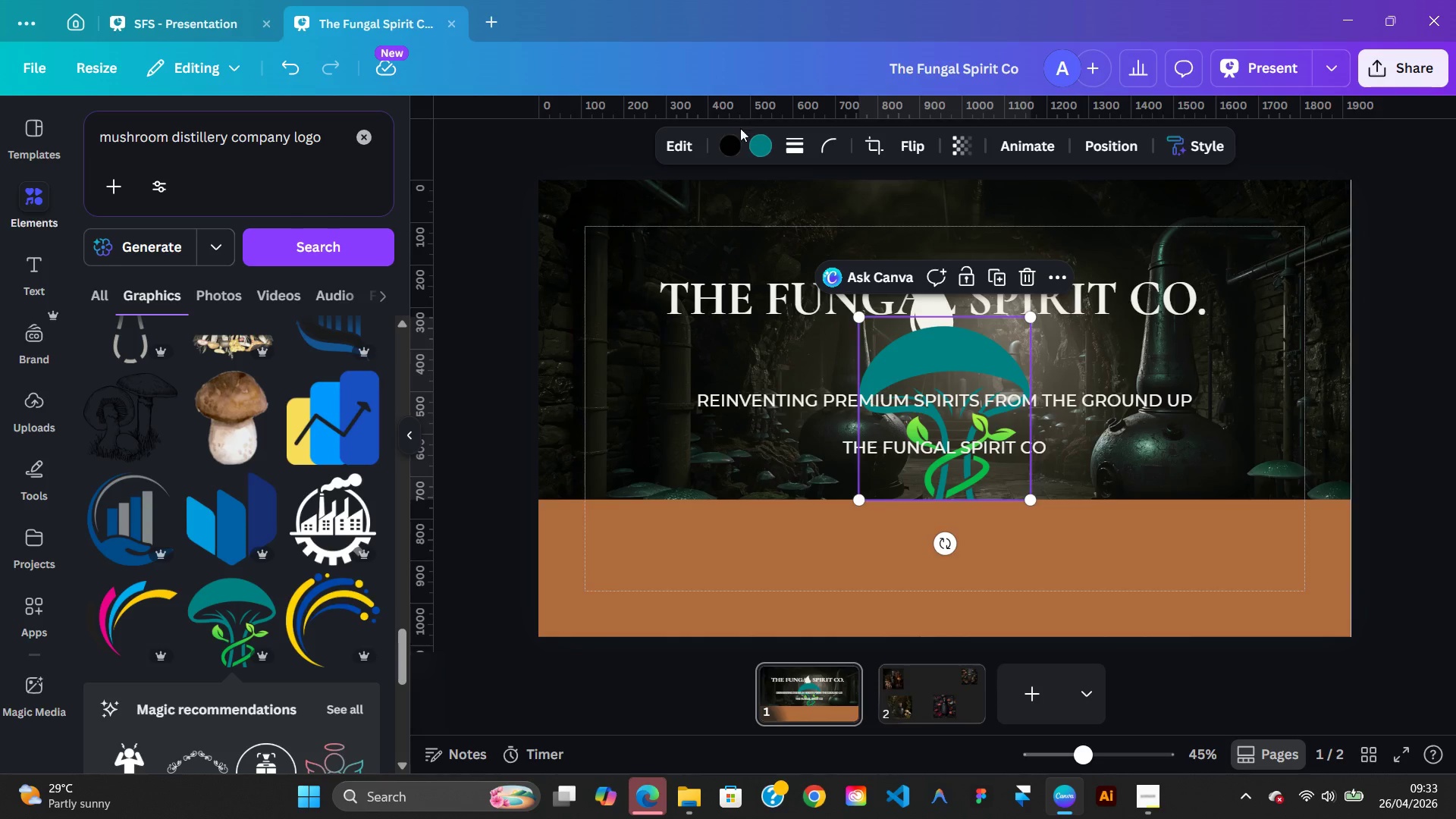 
wait(5.67)
 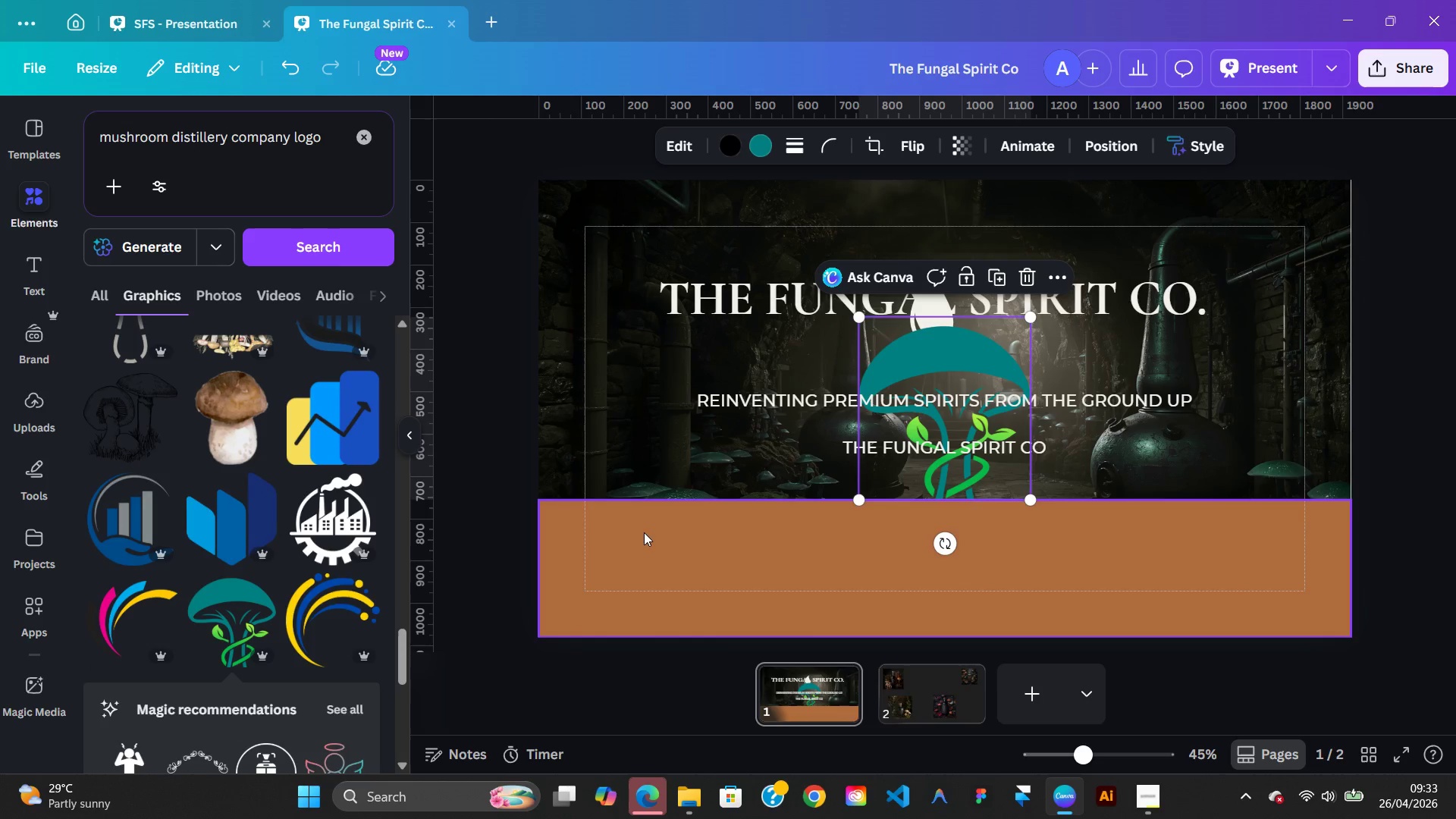 
left_click([761, 149])
 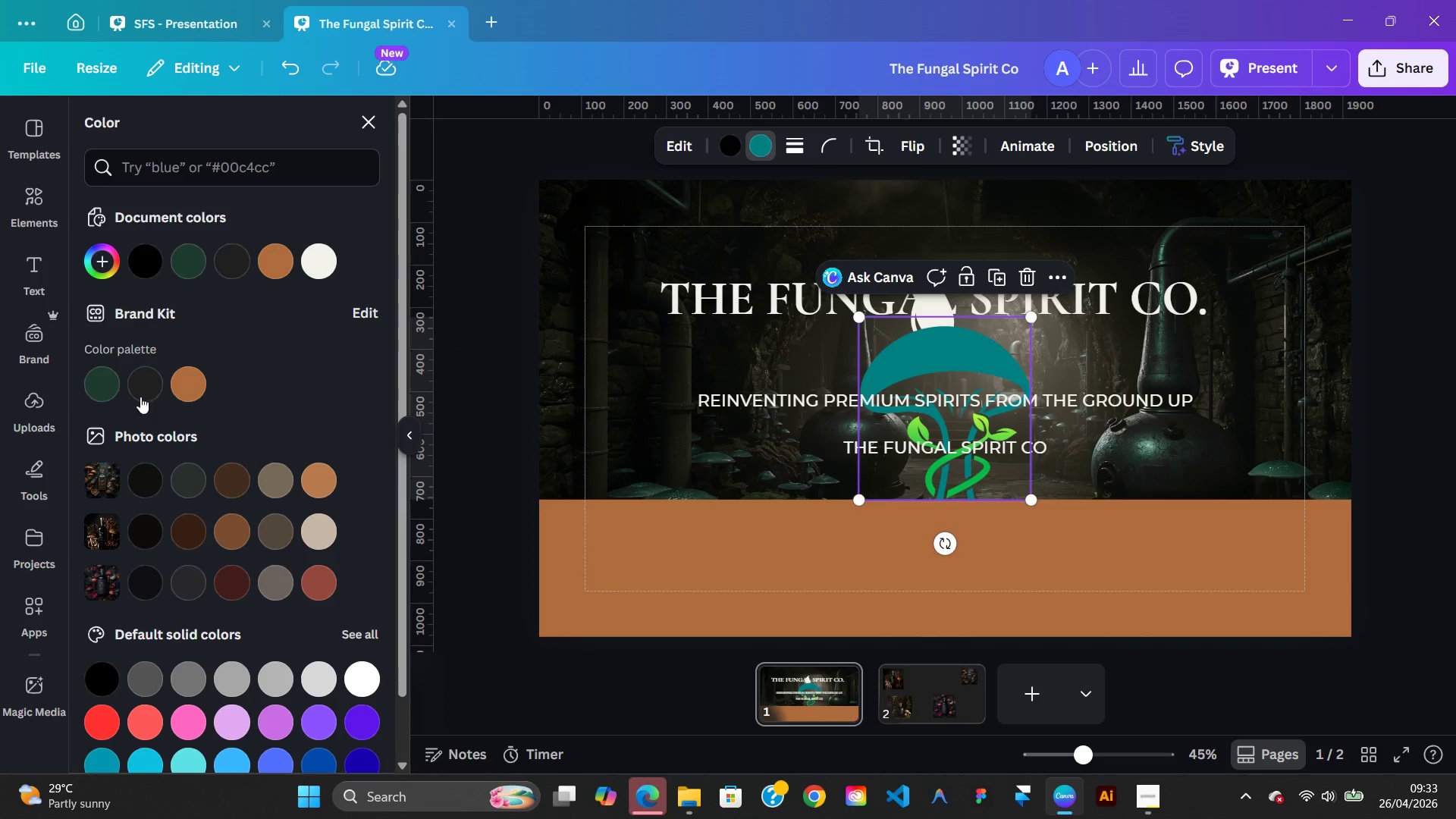 
left_click([309, 257])
 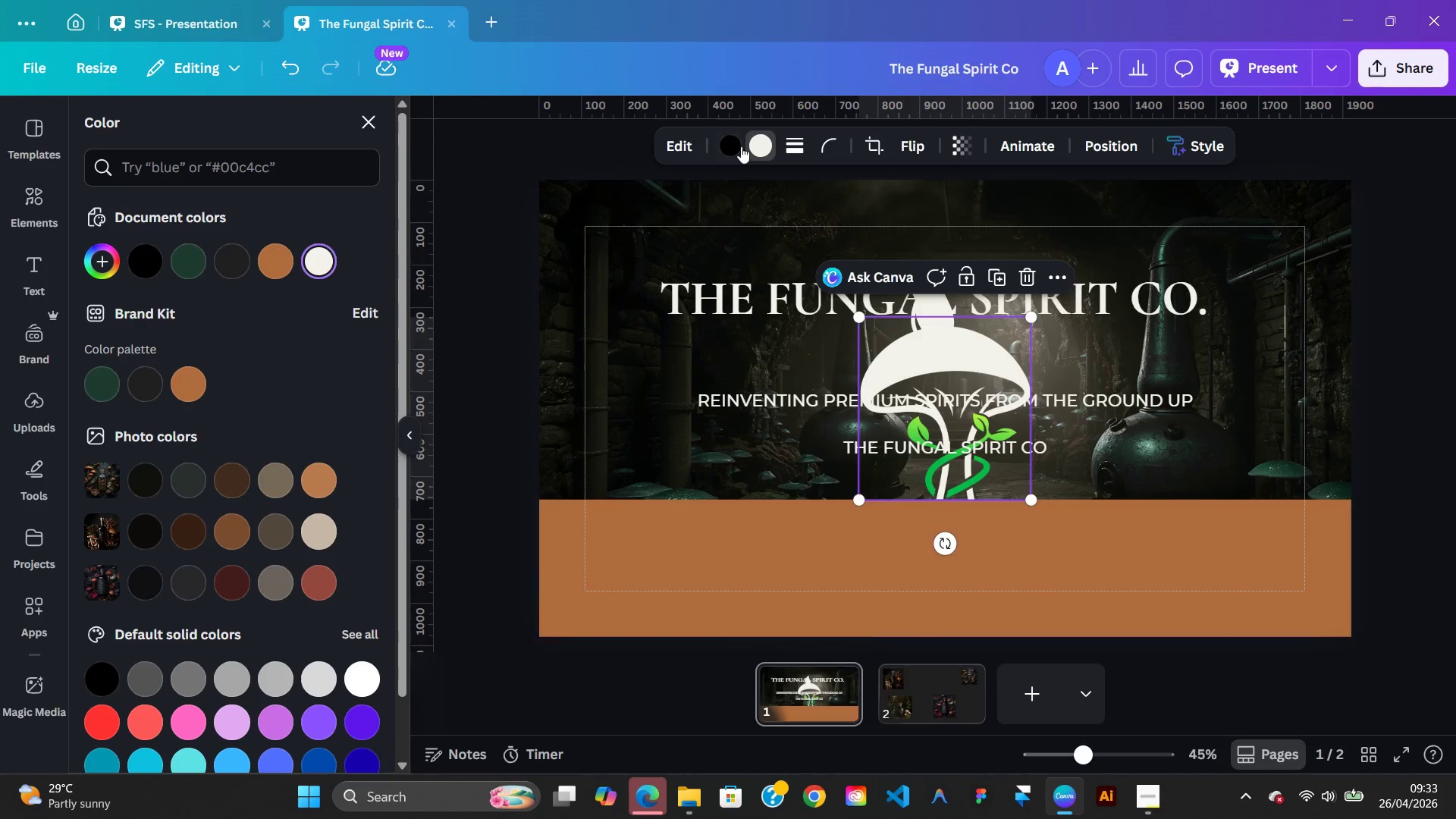 
left_click([739, 146])
 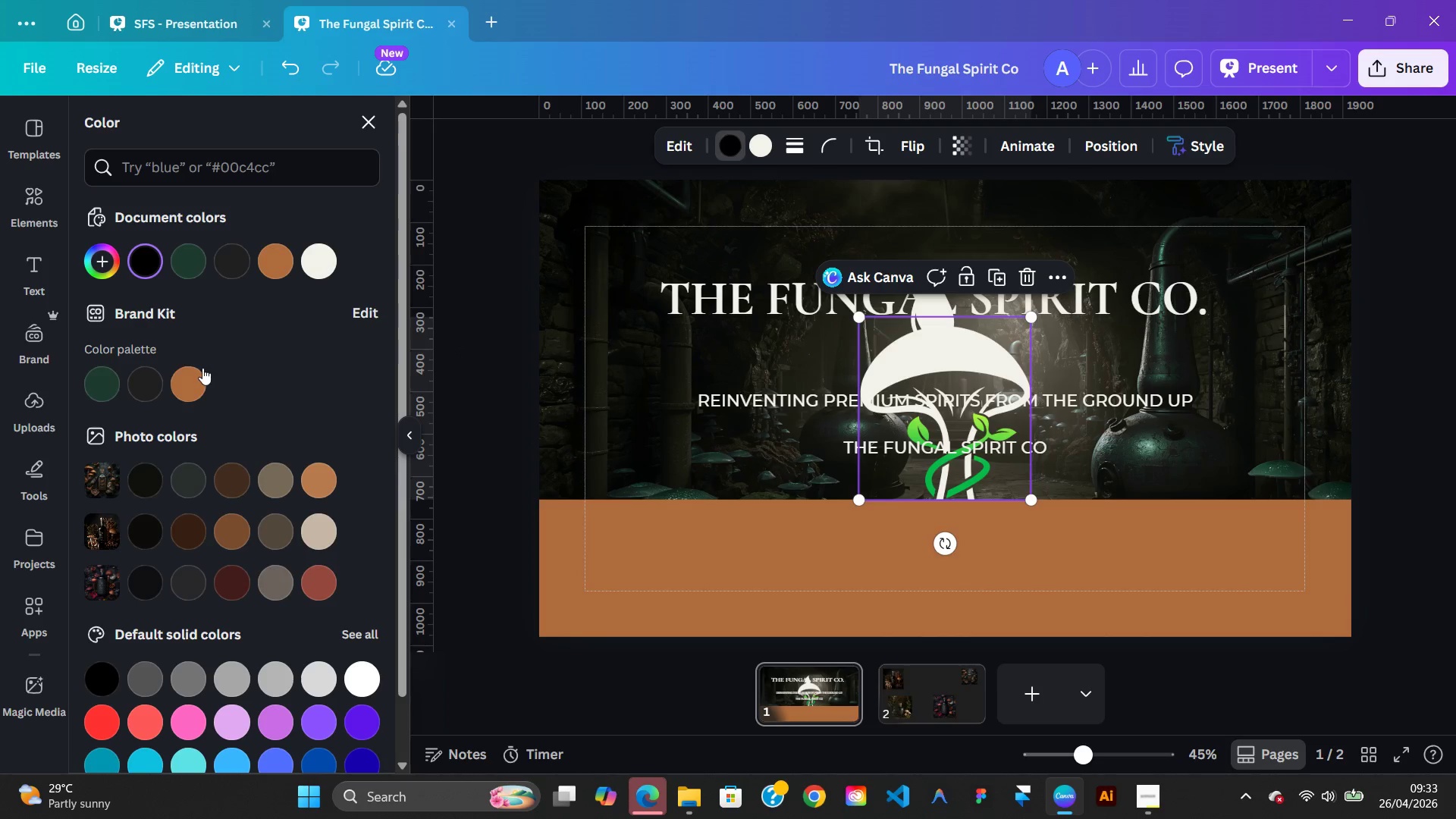 
left_click([200, 369])
 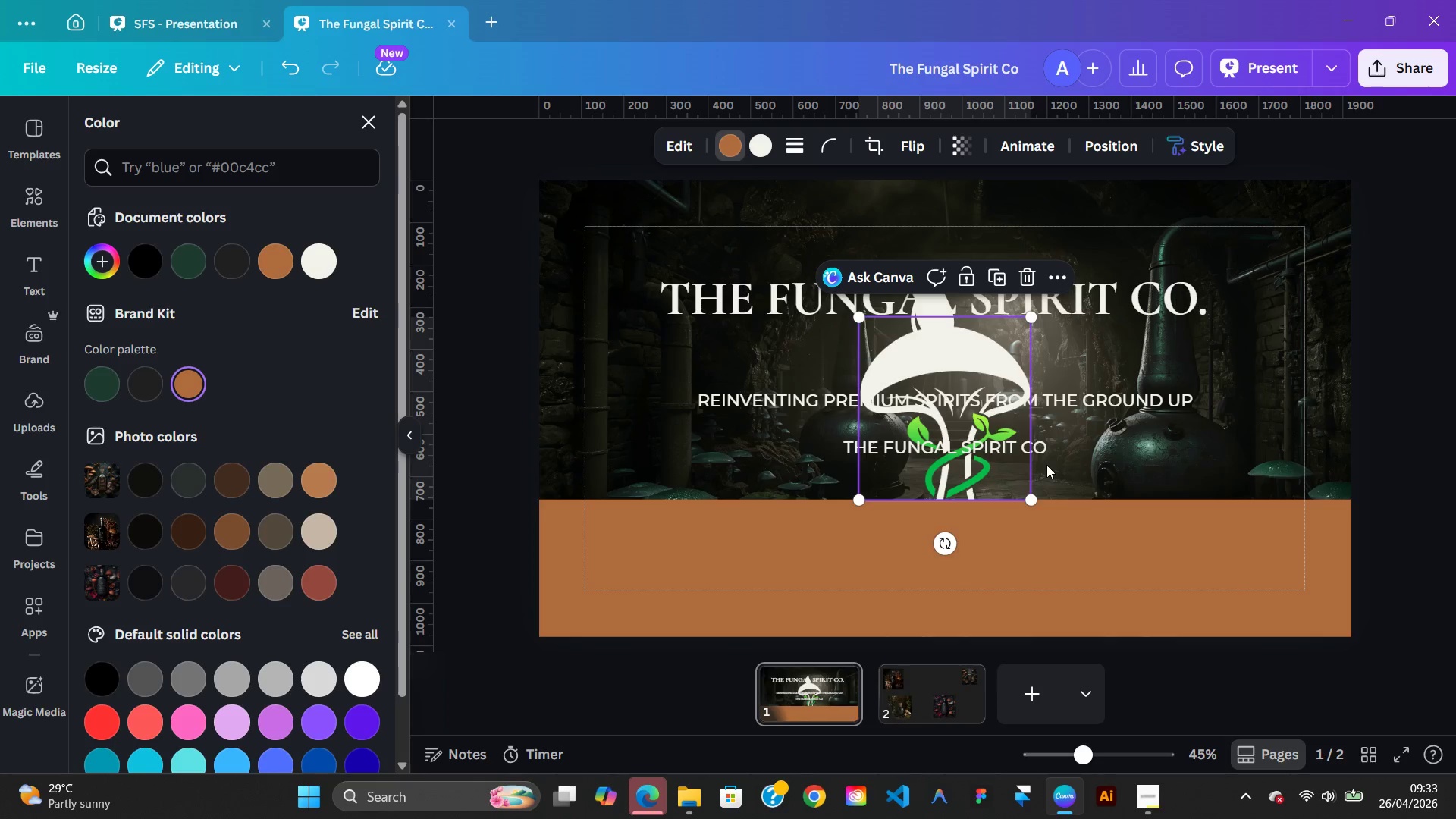 
wait(8.02)
 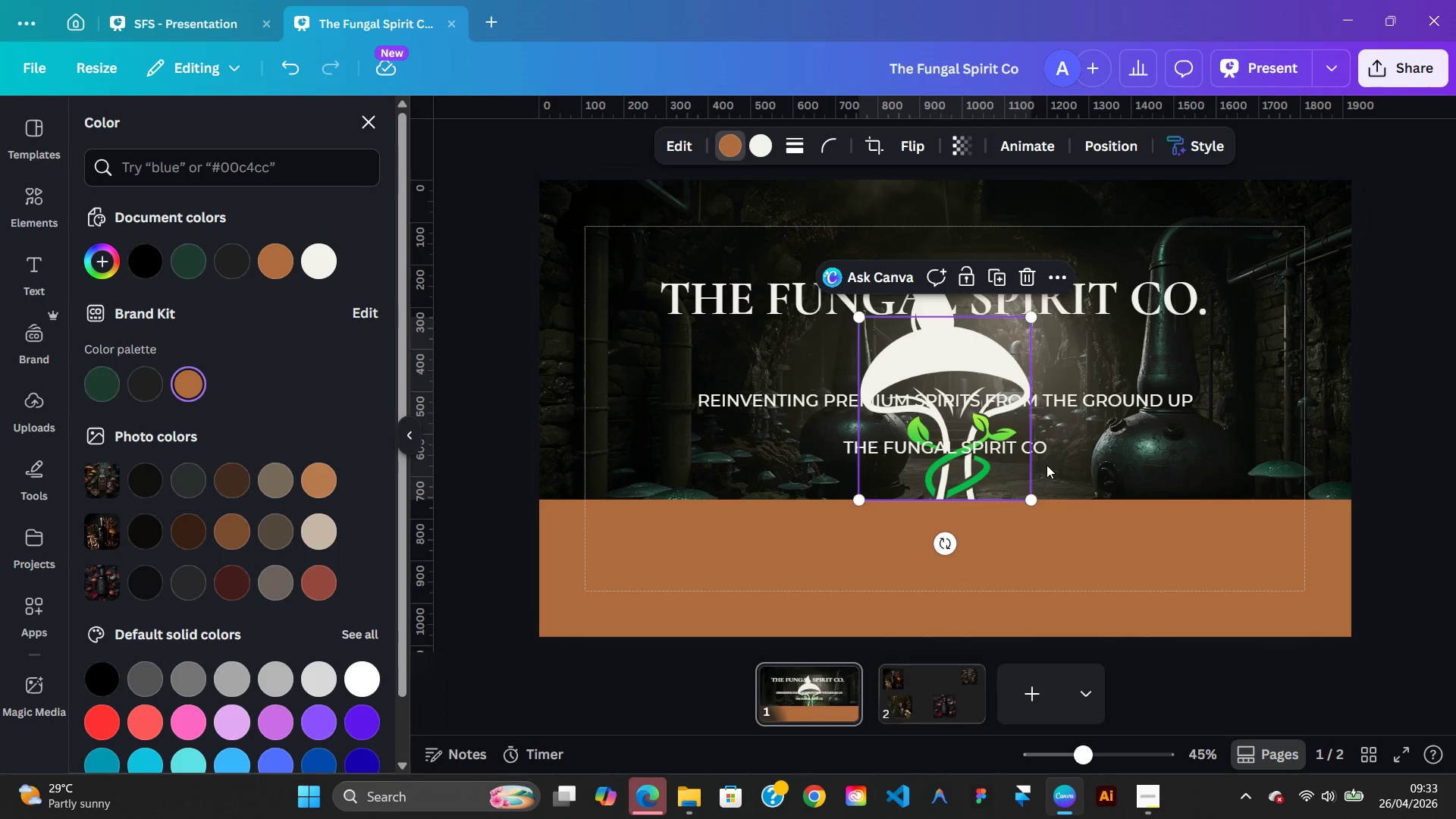 
left_click_drag(start_coordinate=[1001, 459], to_coordinate=[776, 433])
 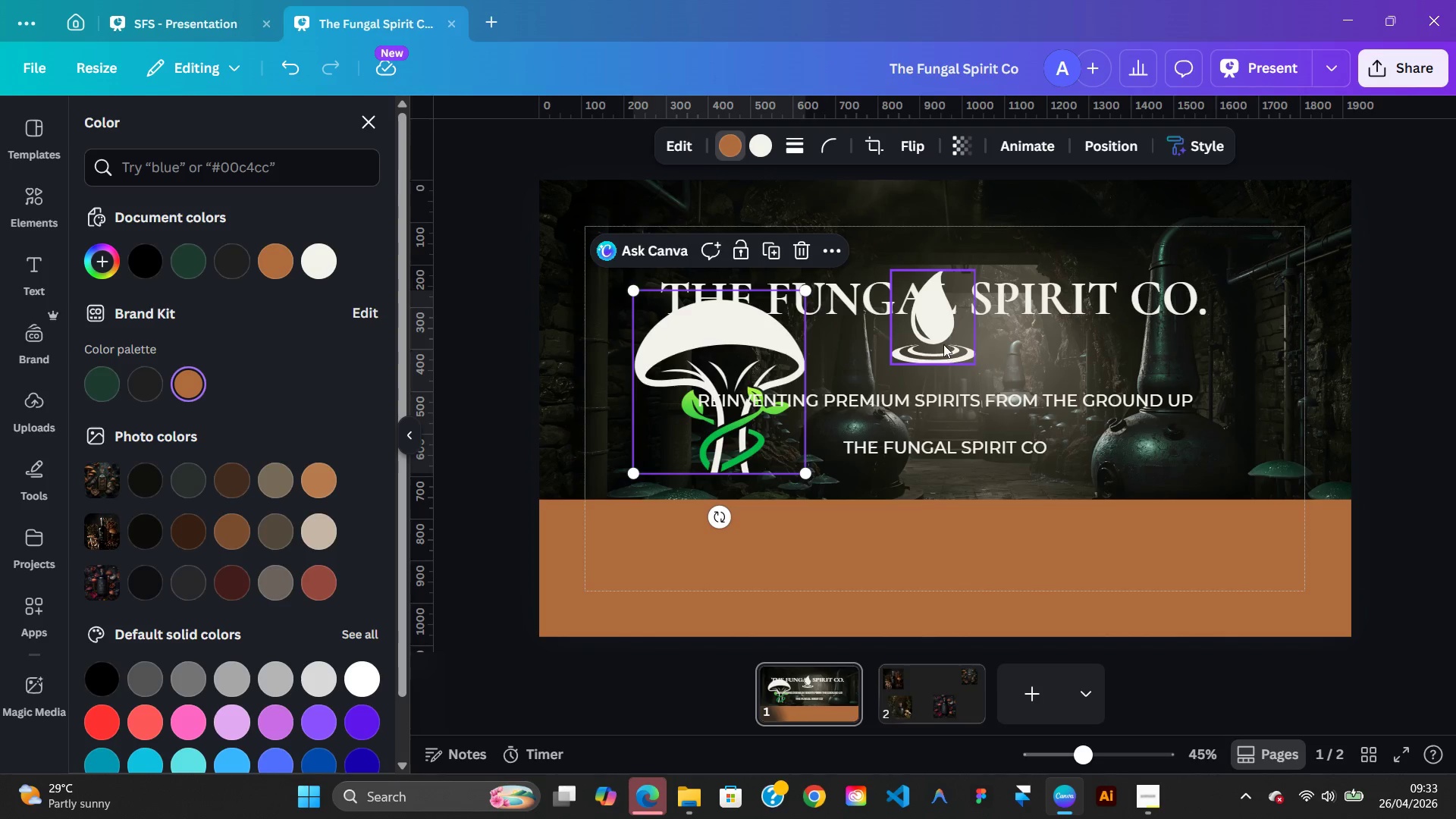 
left_click([943, 344])
 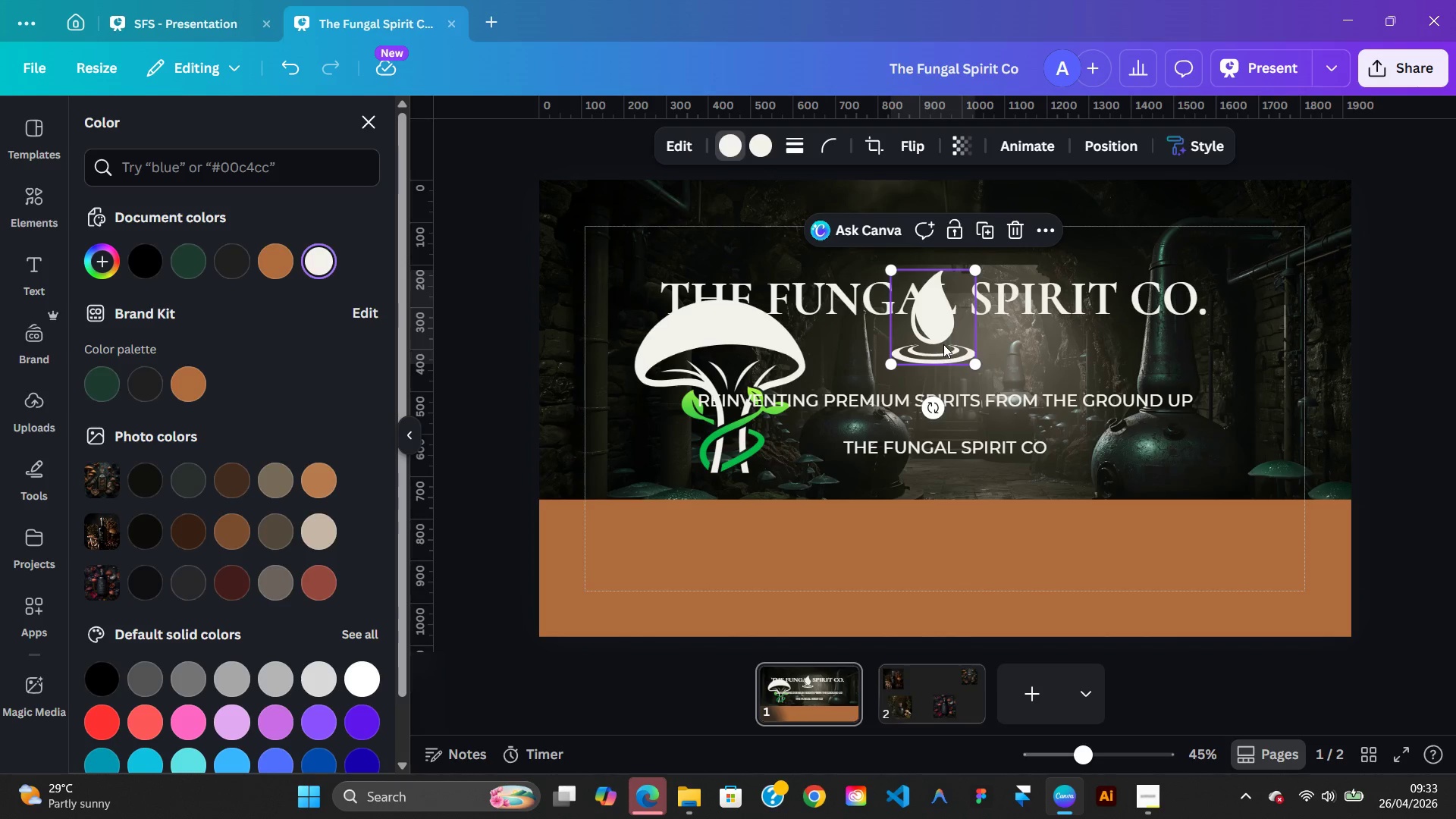 
key(Delete)
 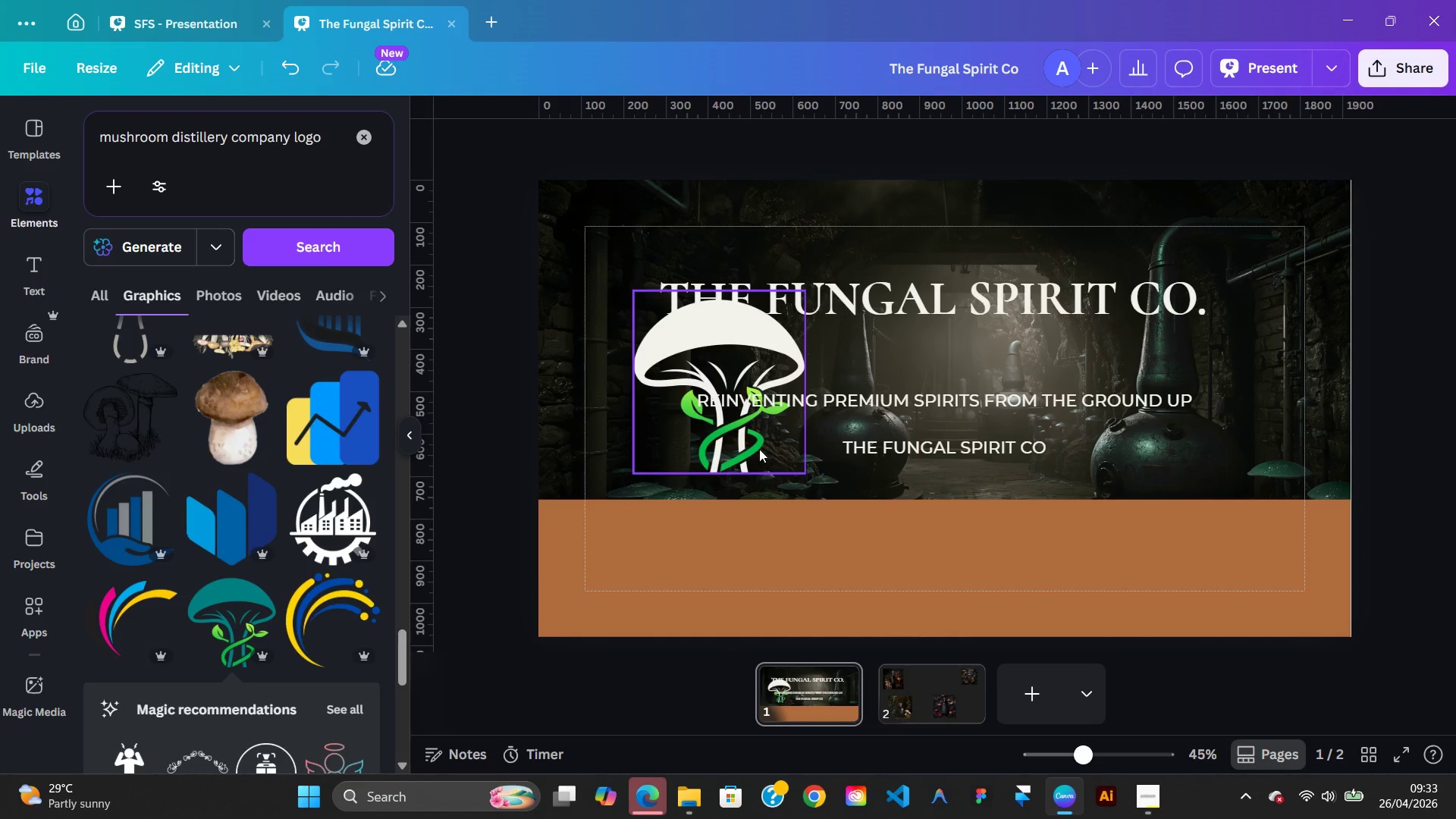 
left_click([759, 449])
 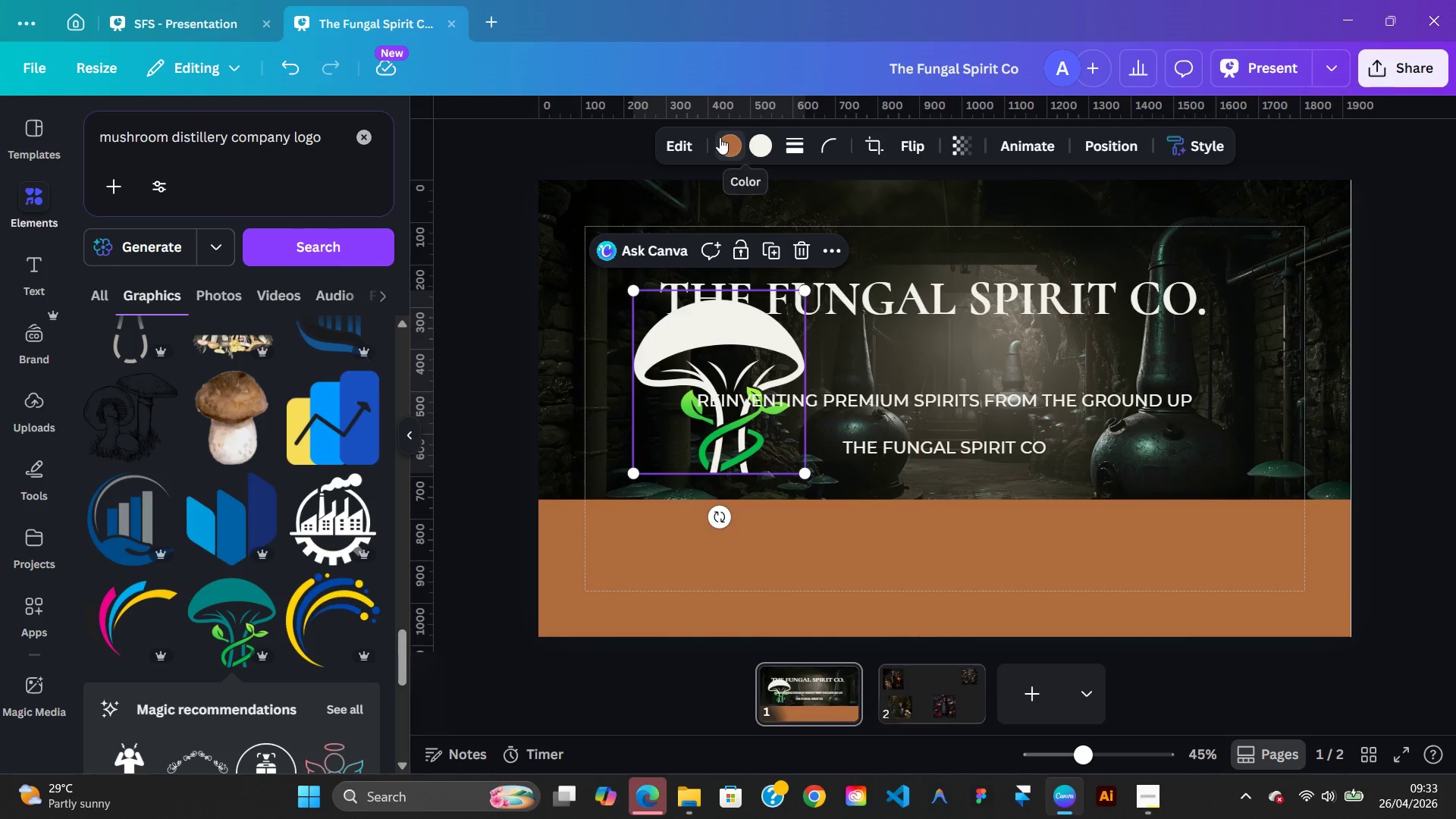 
left_click([720, 137])
 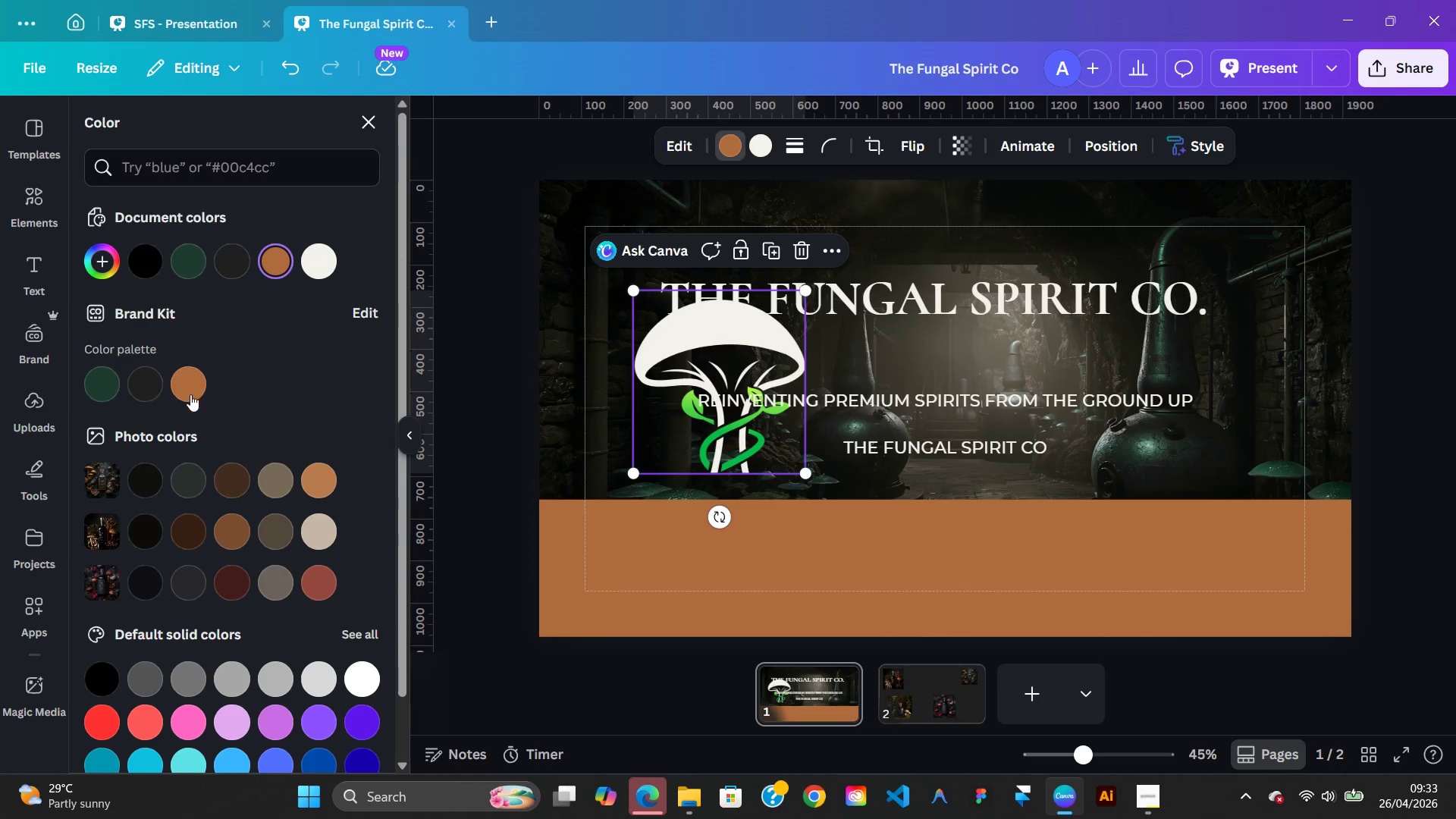 
left_click([189, 394])
 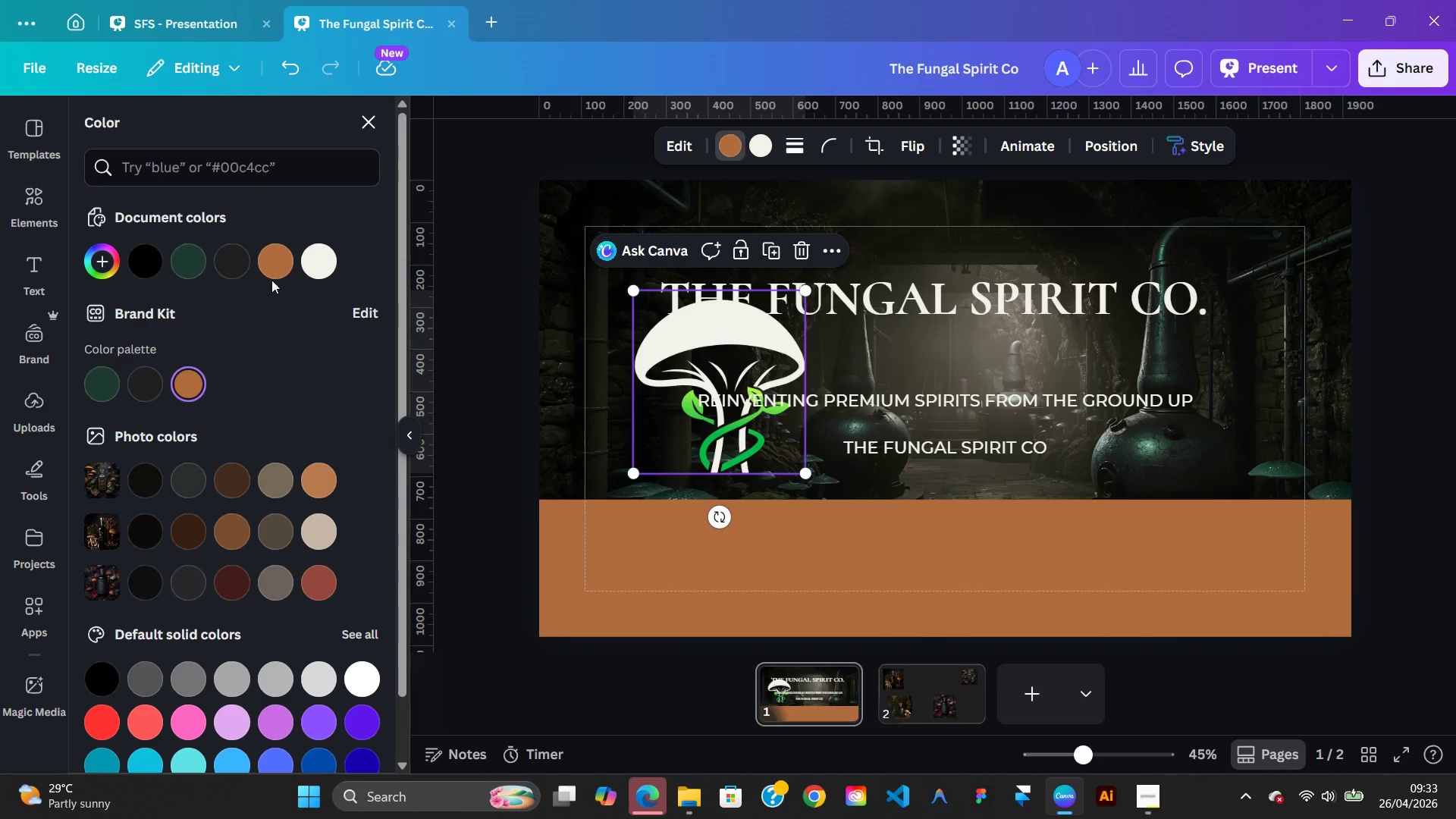 
left_click([314, 249])
 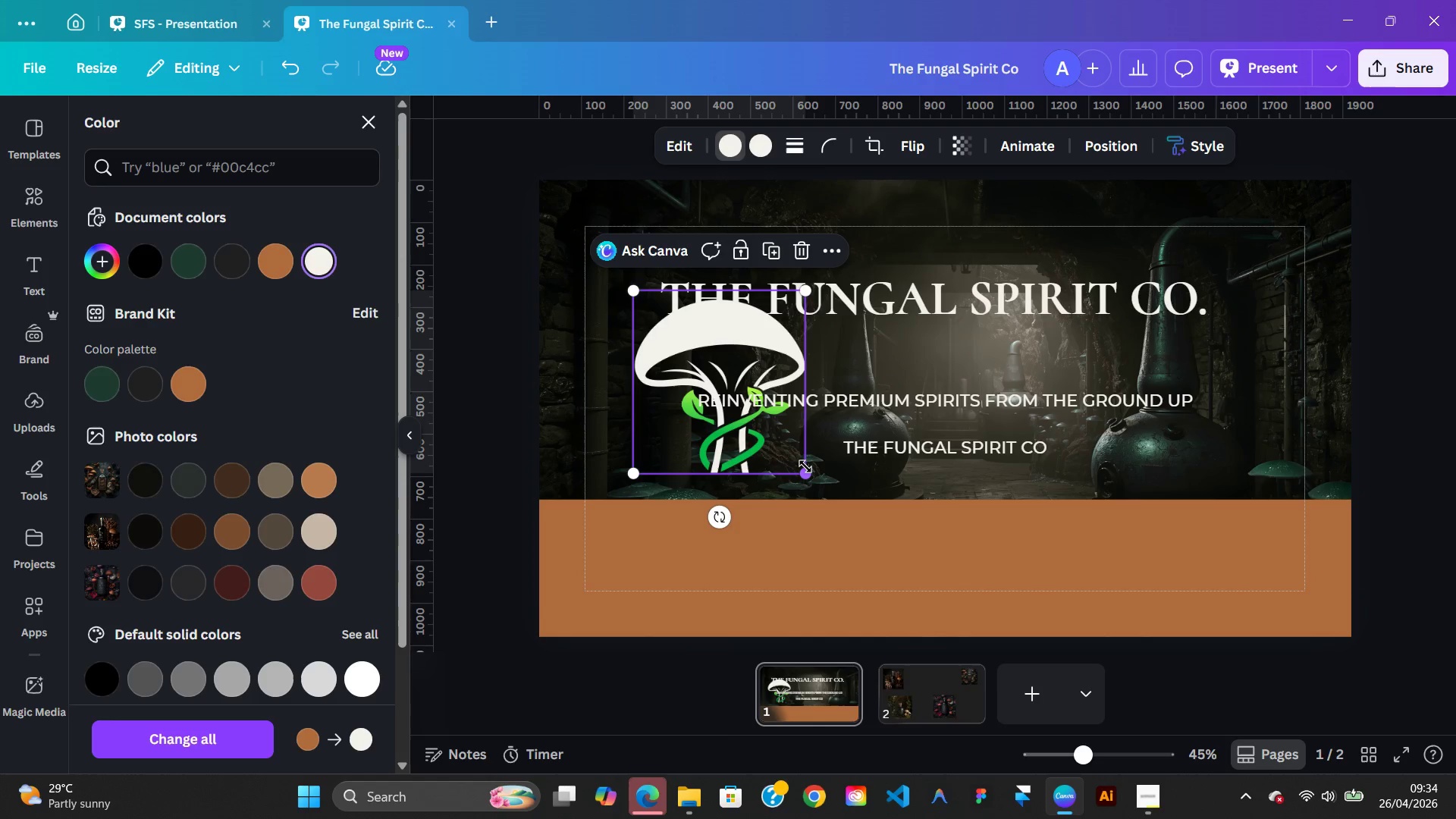 
left_click_drag(start_coordinate=[799, 477], to_coordinate=[705, 381])
 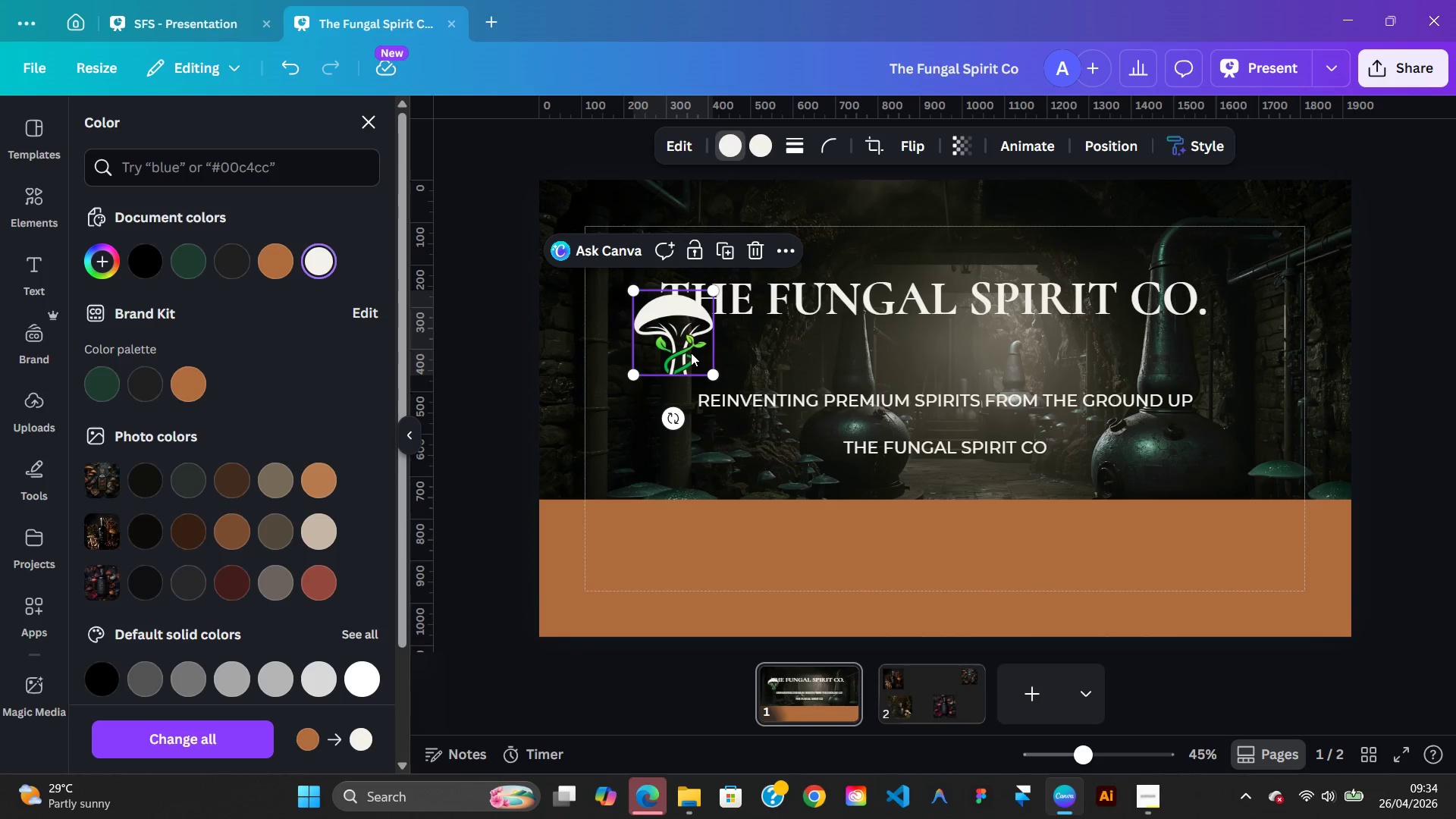 
left_click_drag(start_coordinate=[691, 353], to_coordinate=[664, 444])
 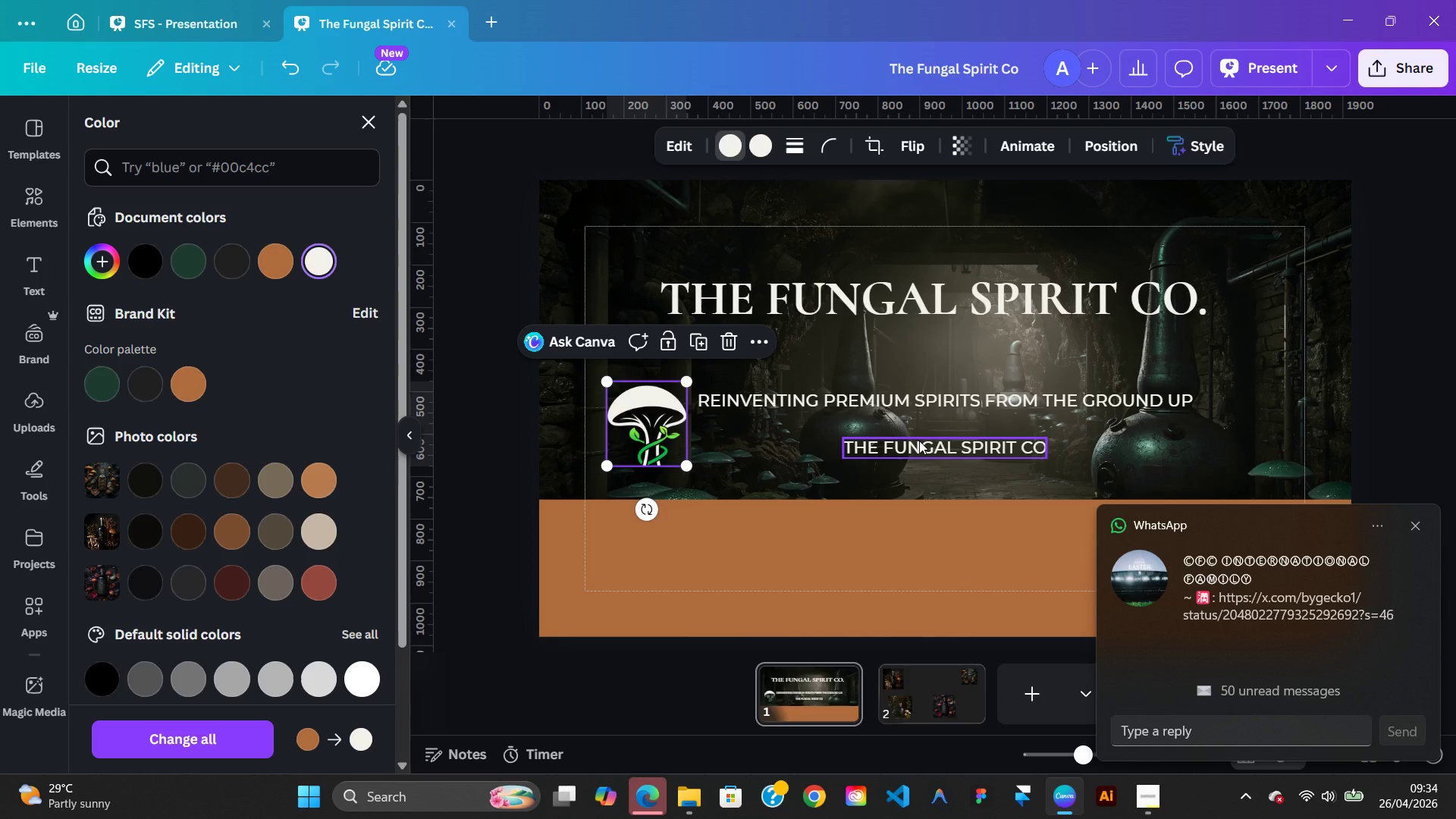 
left_click_drag(start_coordinate=[919, 441], to_coordinate=[642, 479])
 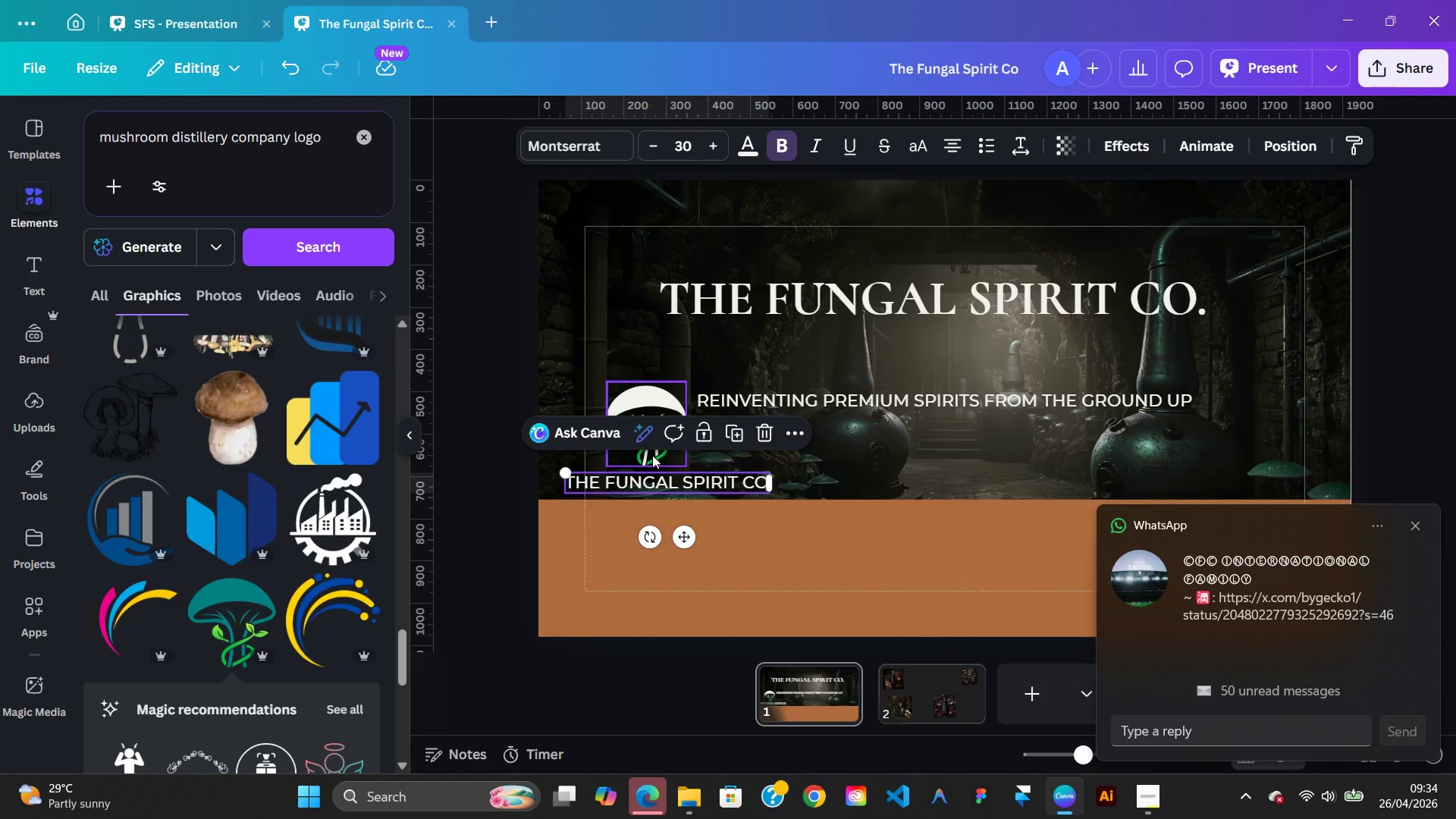 
left_click([652, 455])
 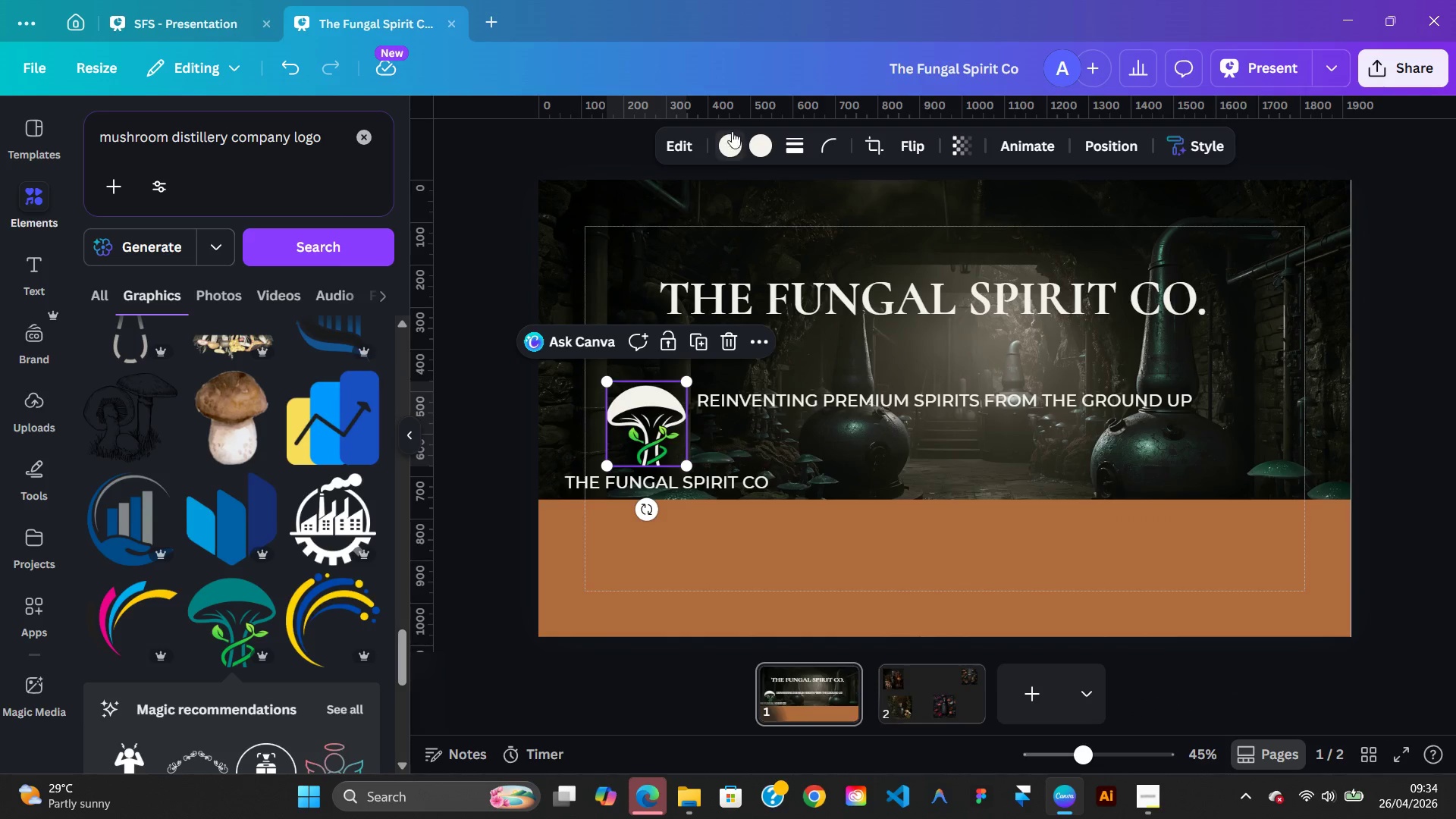 
left_click([732, 131])
 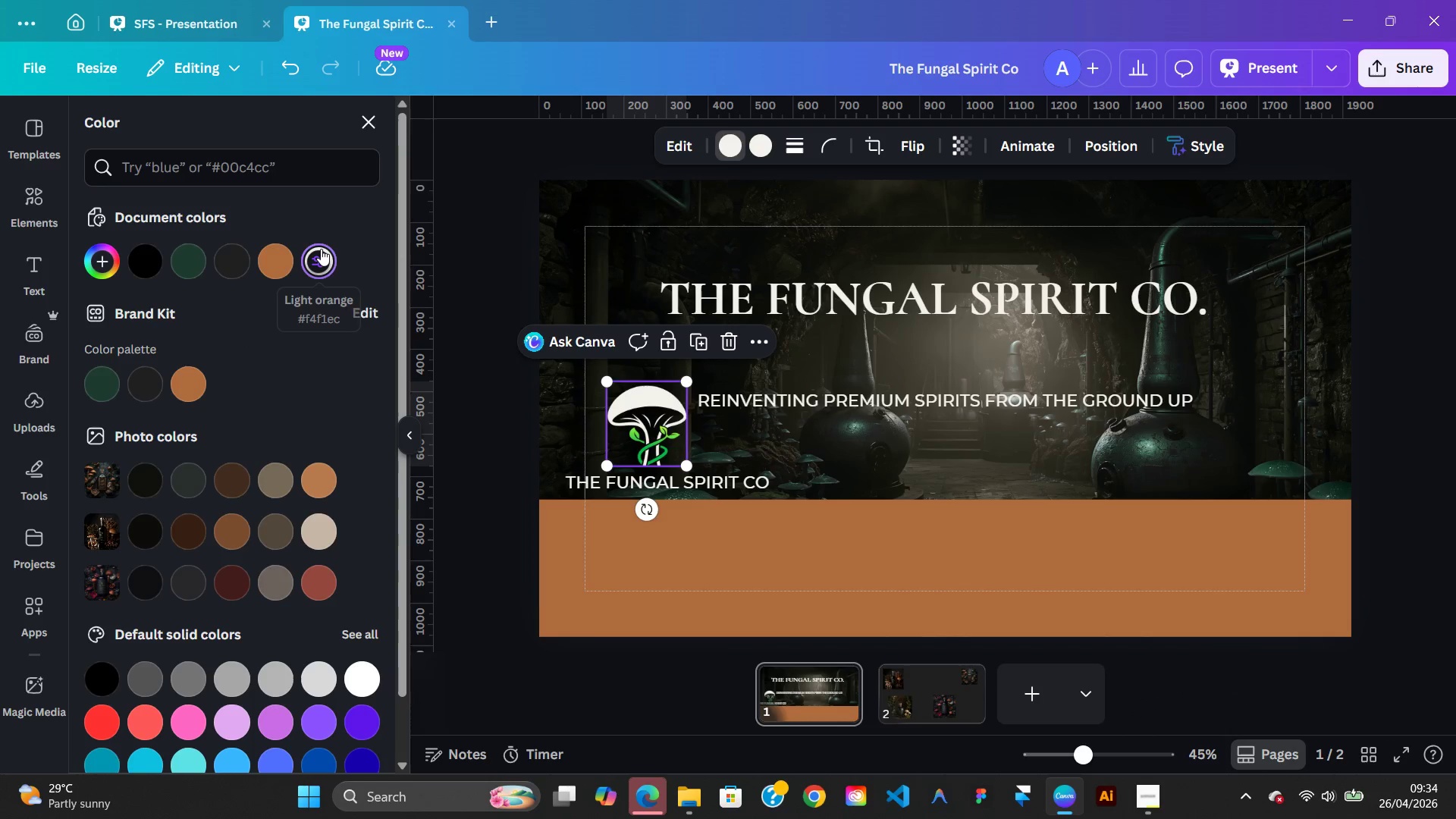 
left_click([321, 249])
 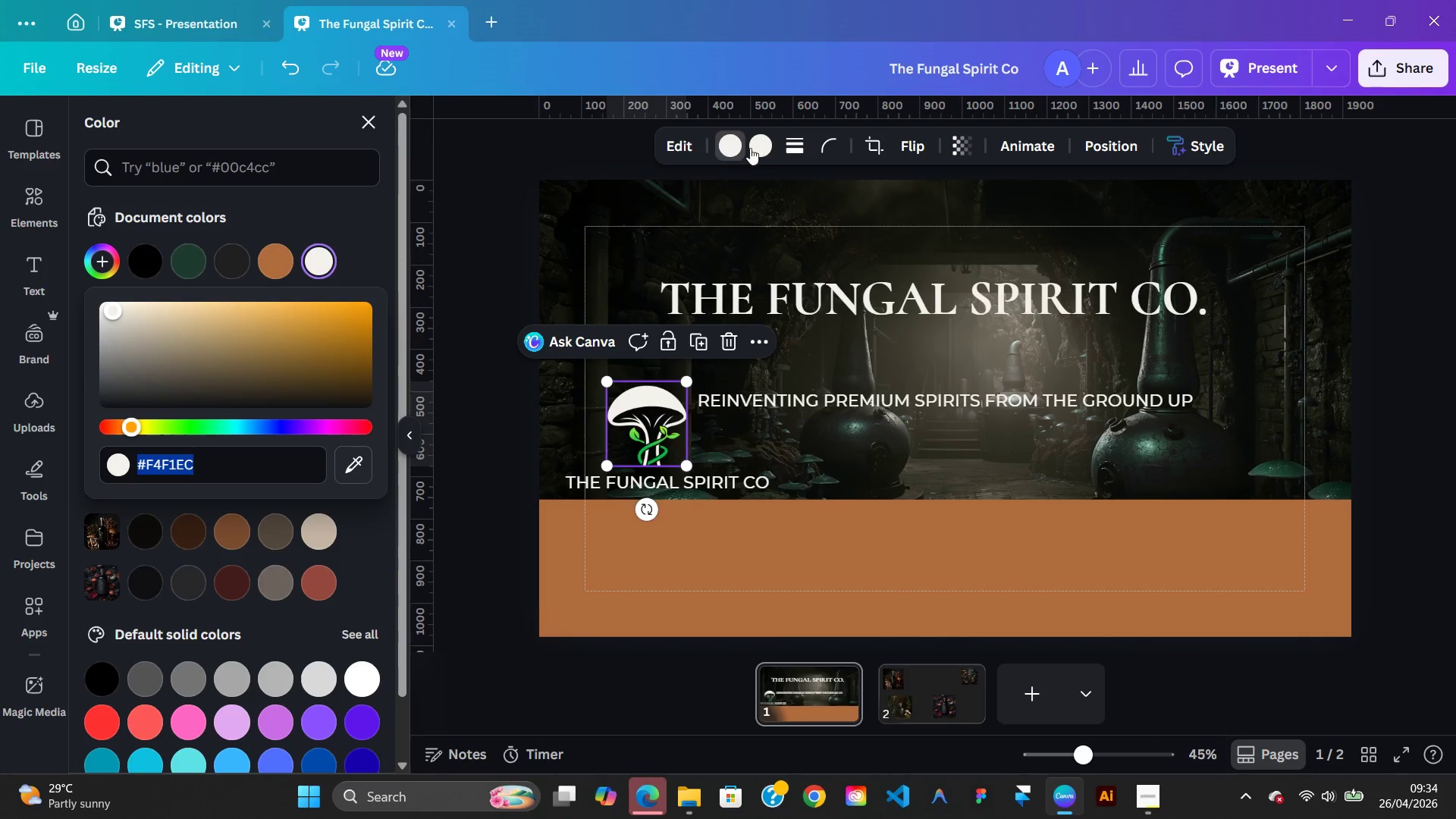 
left_click([763, 149])
 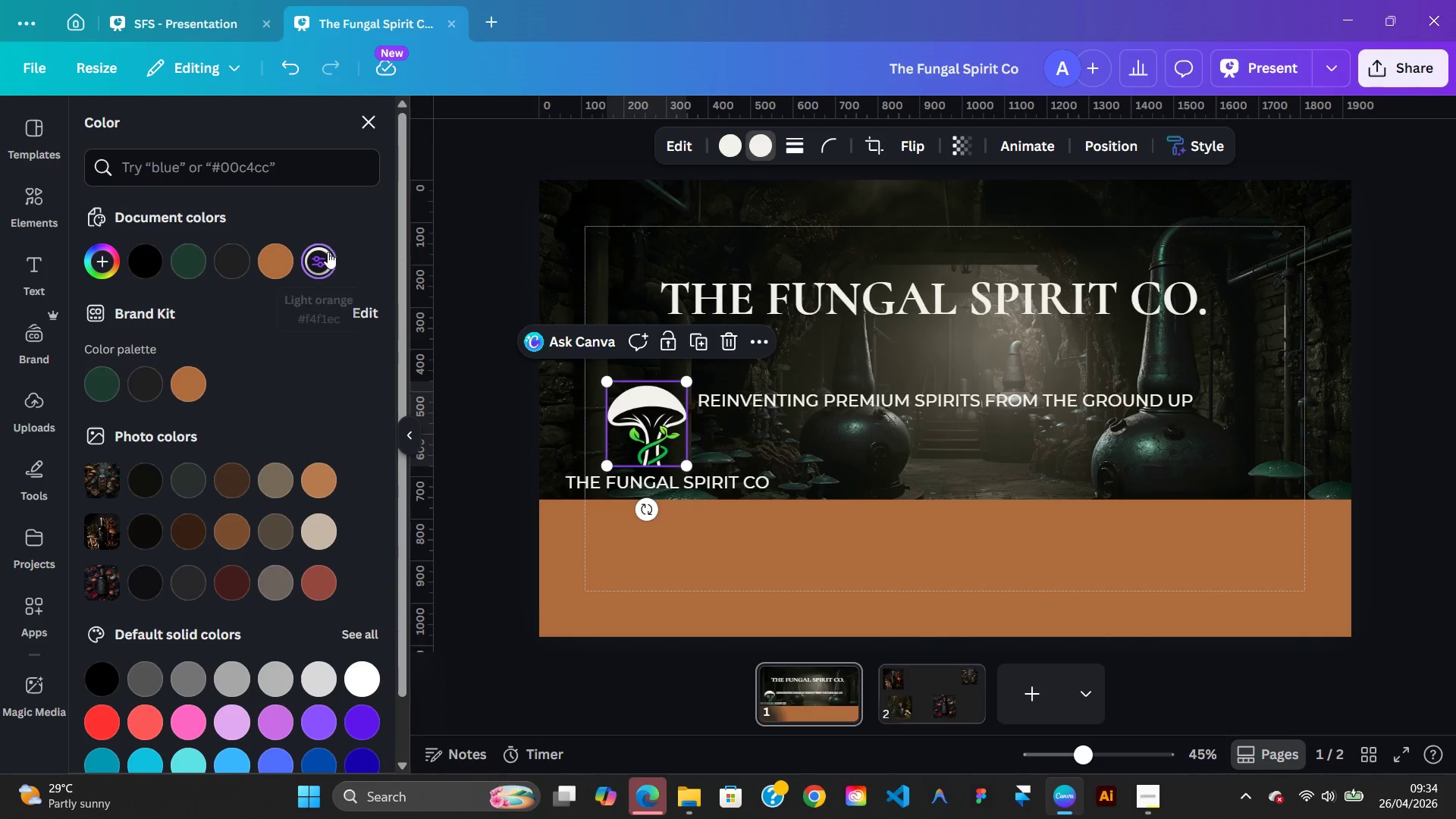 
left_click([325, 253])
 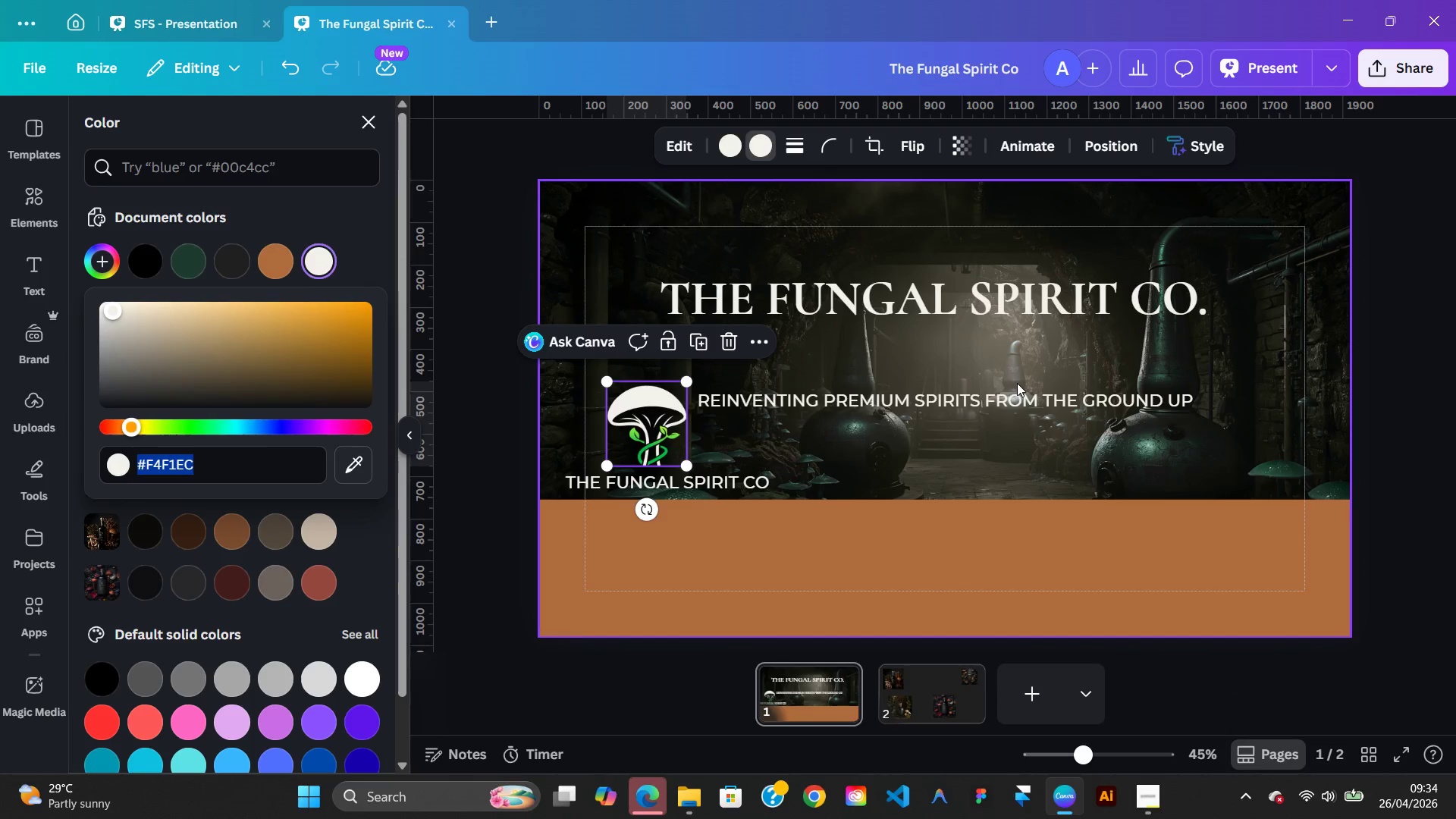 
left_click([1018, 383])
 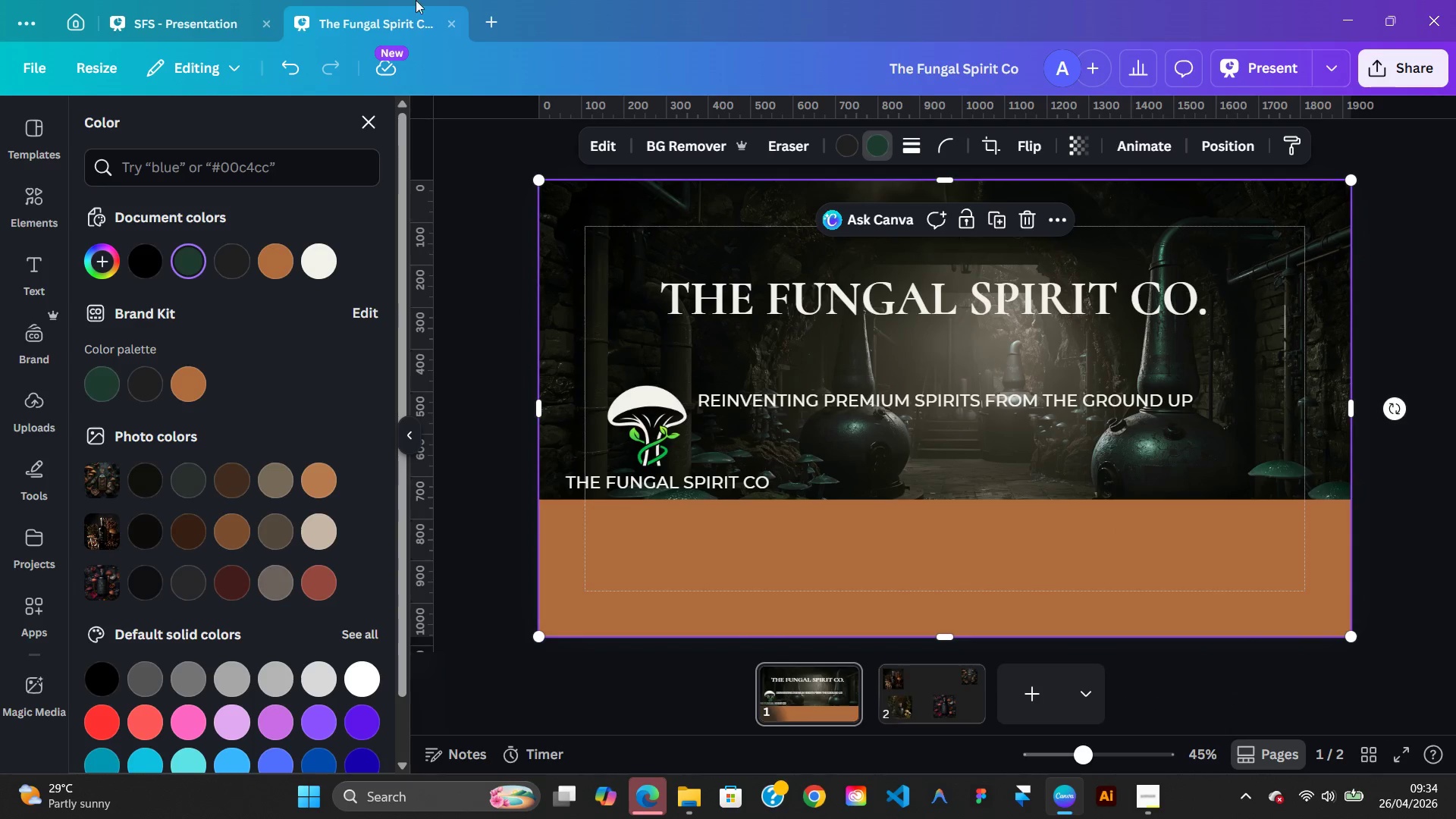 
left_click([221, 17])
 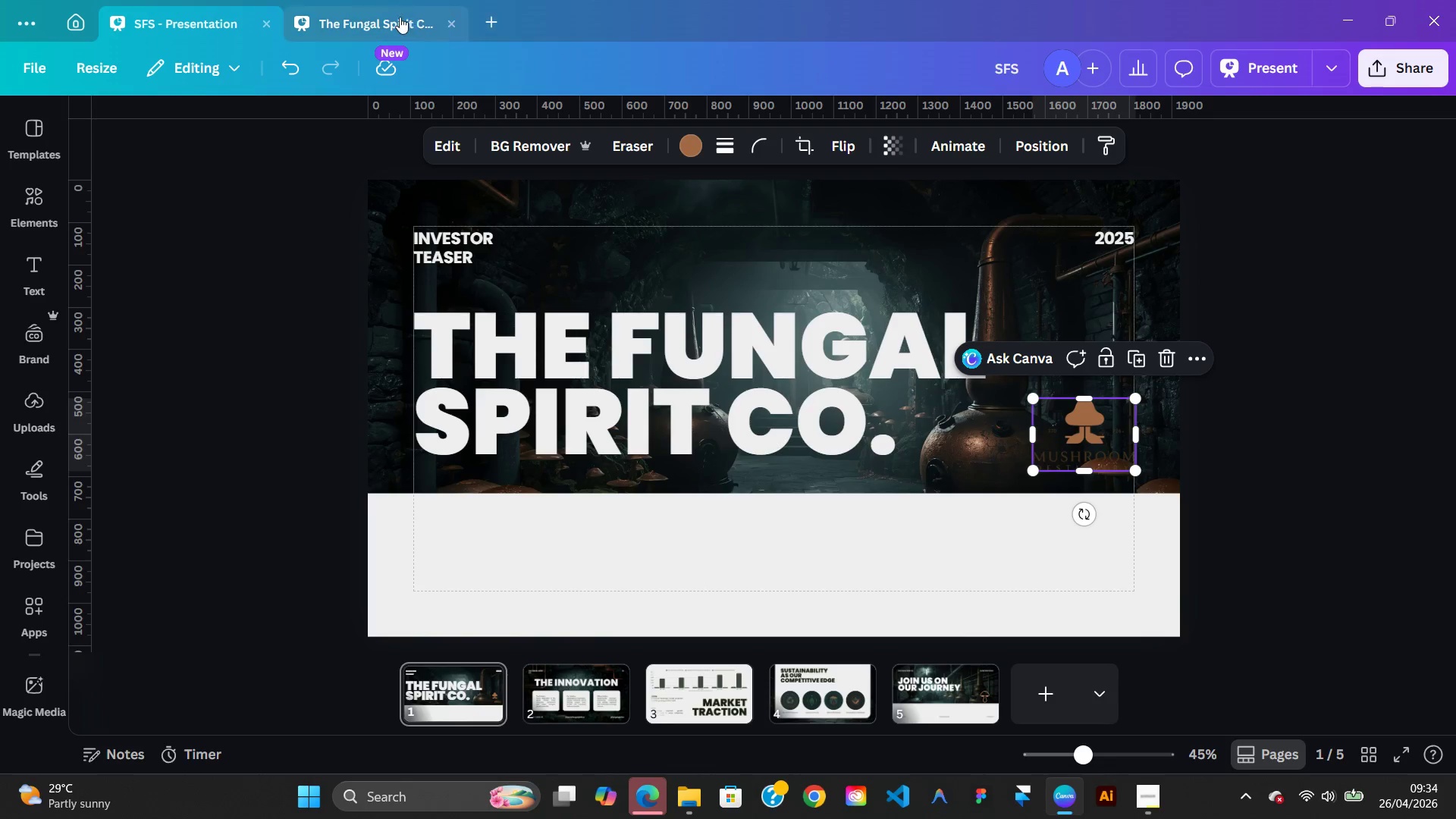 
left_click([399, 17])
 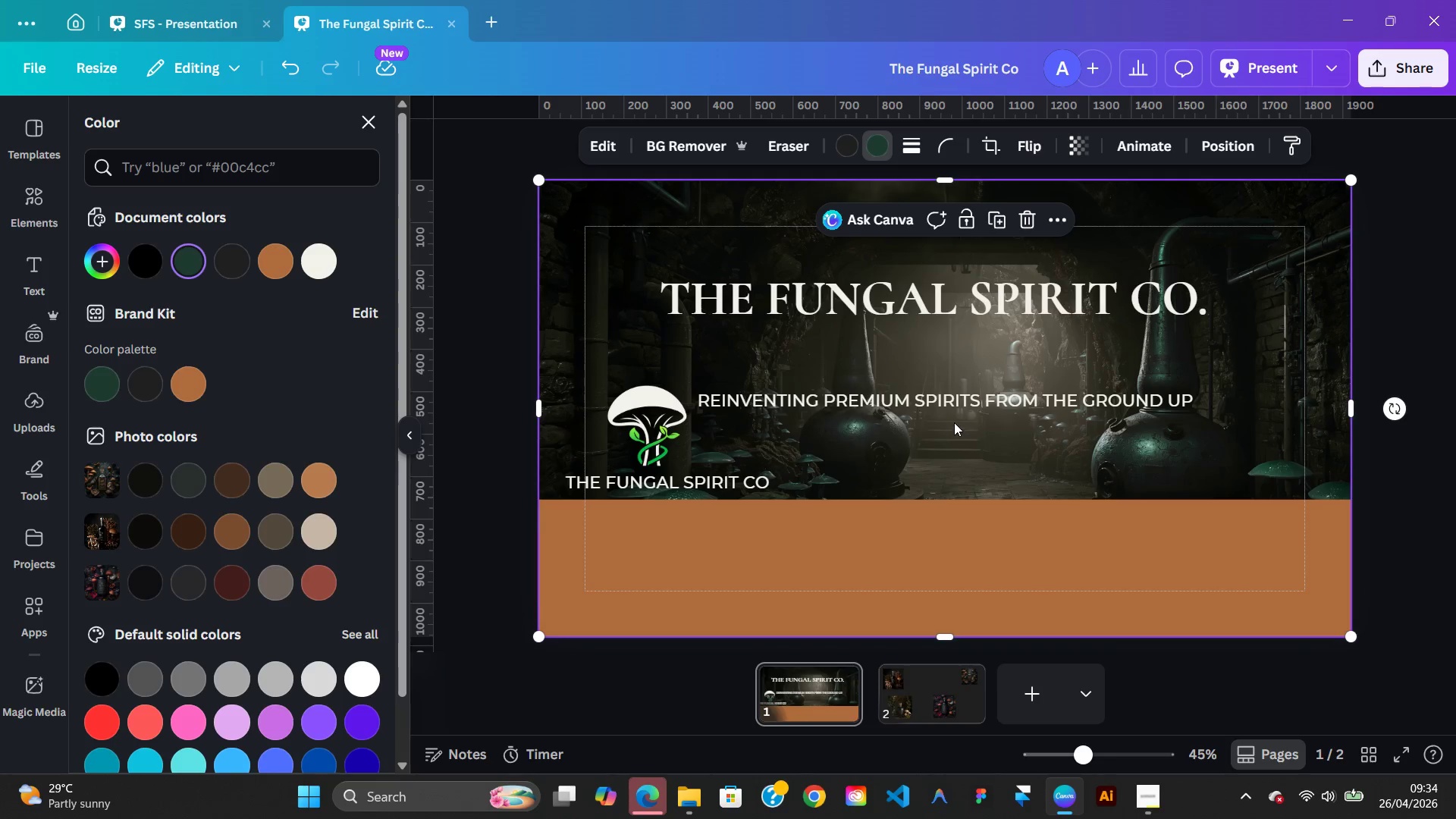 
left_click([962, 432])
 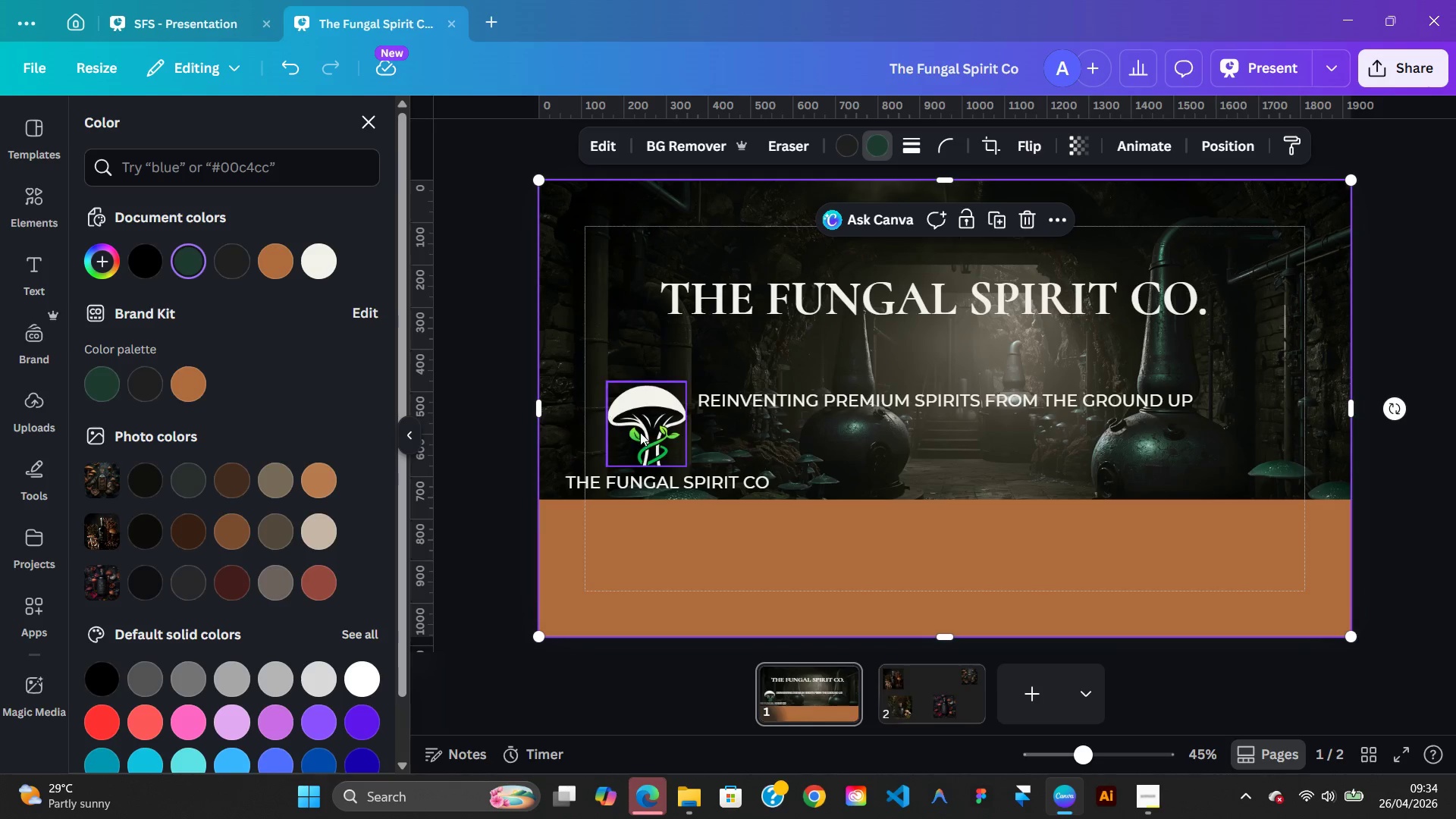 
left_click_drag(start_coordinate=[641, 432], to_coordinate=[978, 450])
 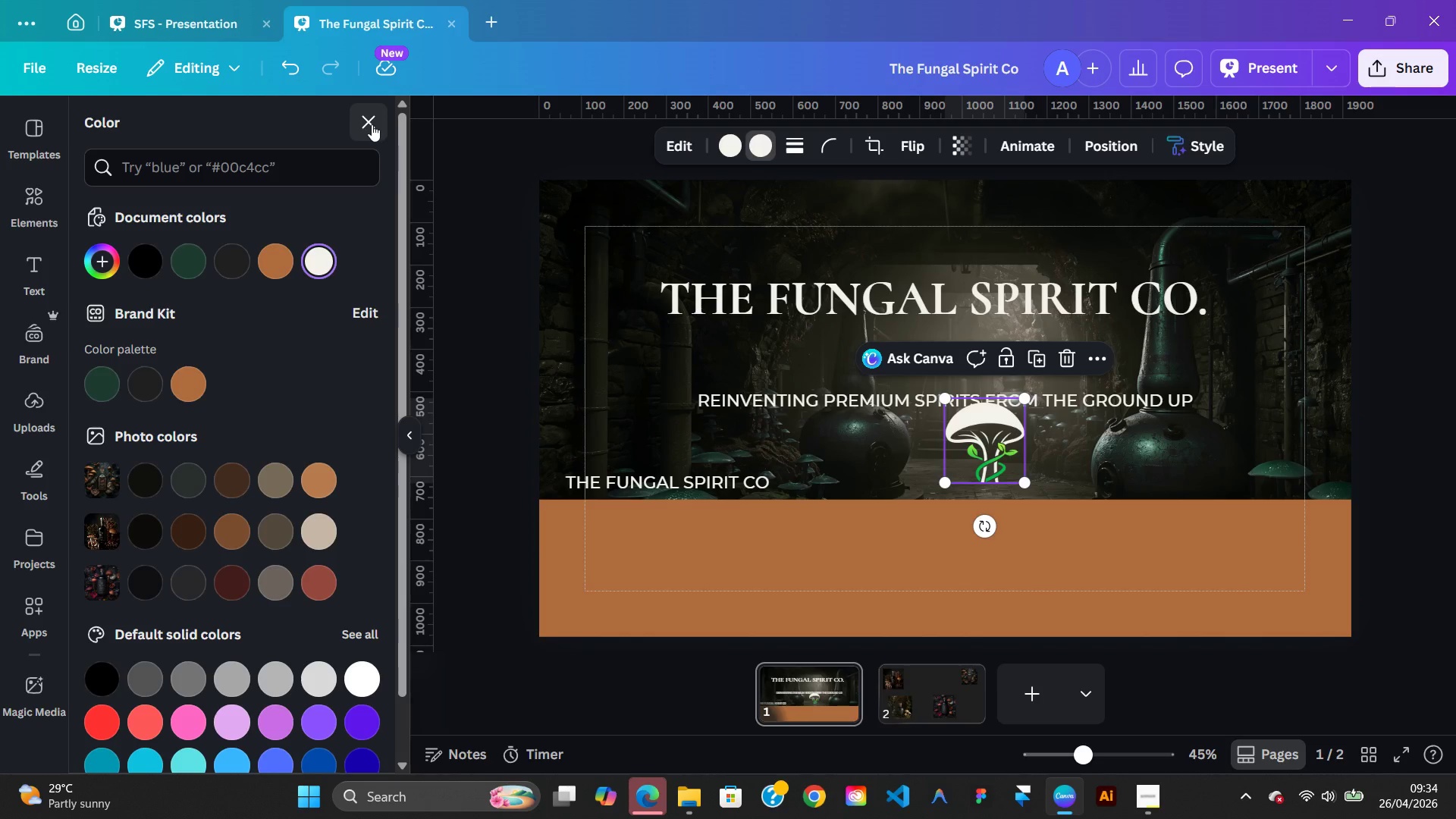 
left_click([372, 124])
 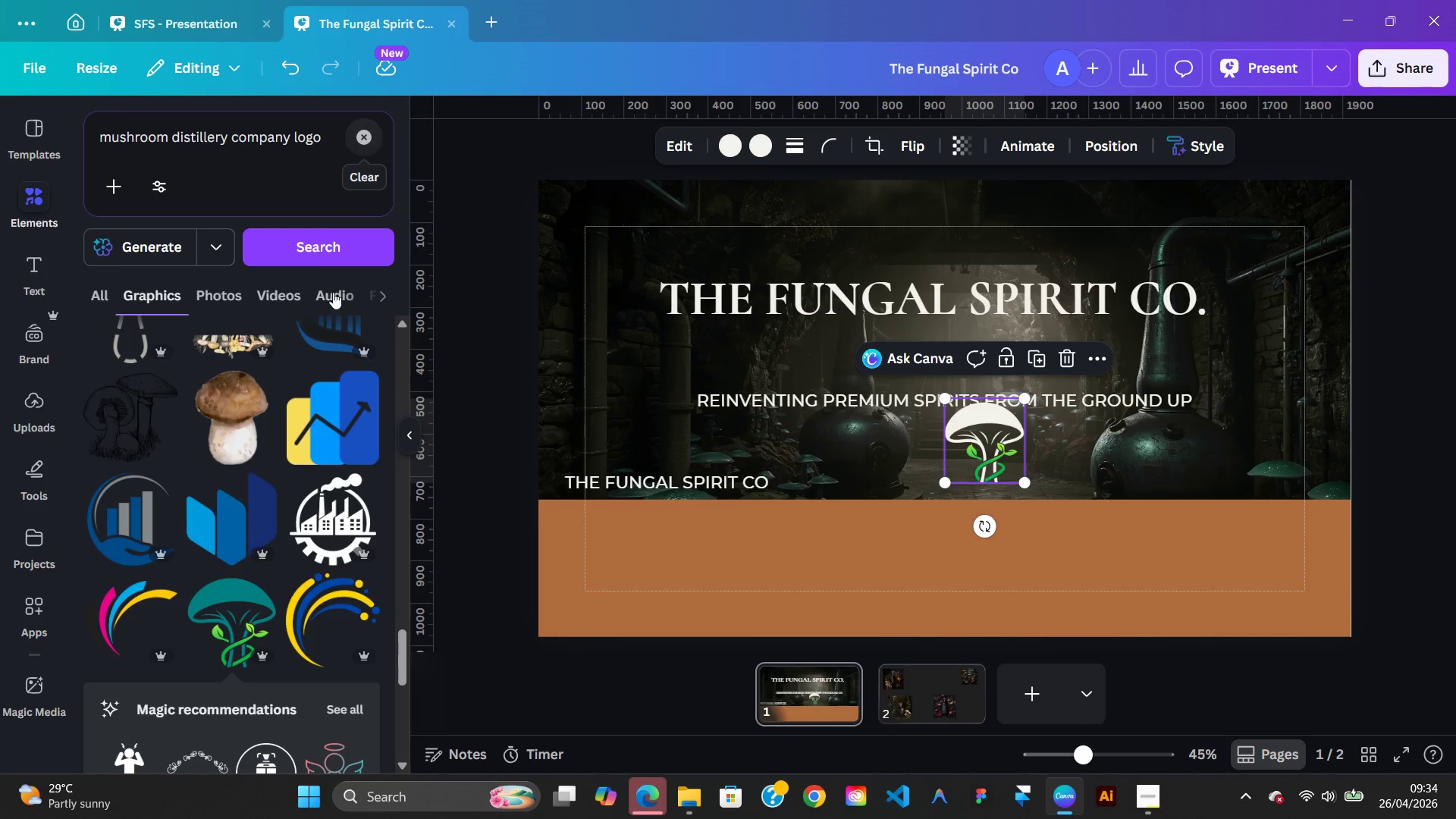 
mouse_move([310, 596])
 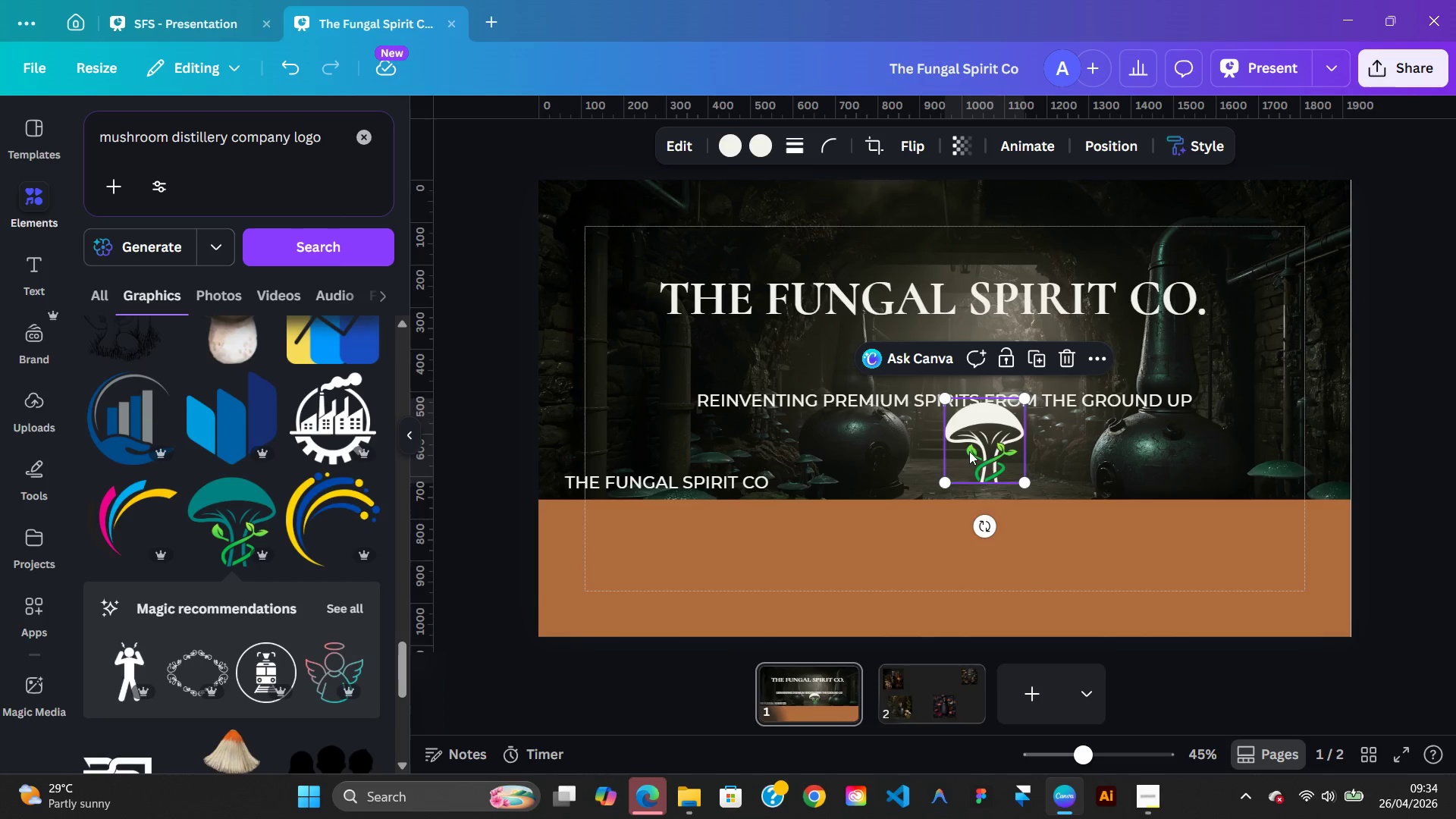 
left_click([984, 447])
 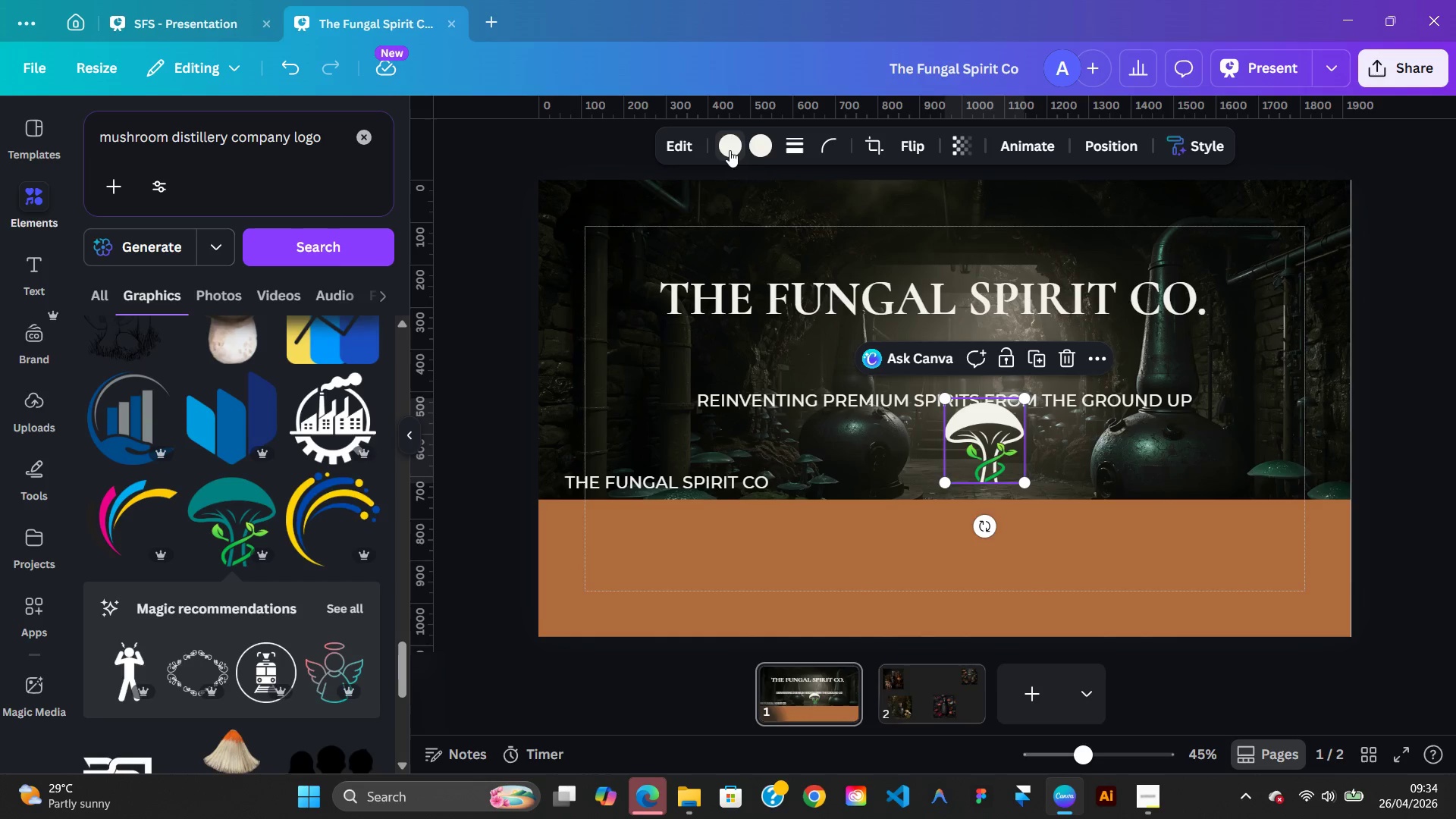 
left_click([730, 150])
 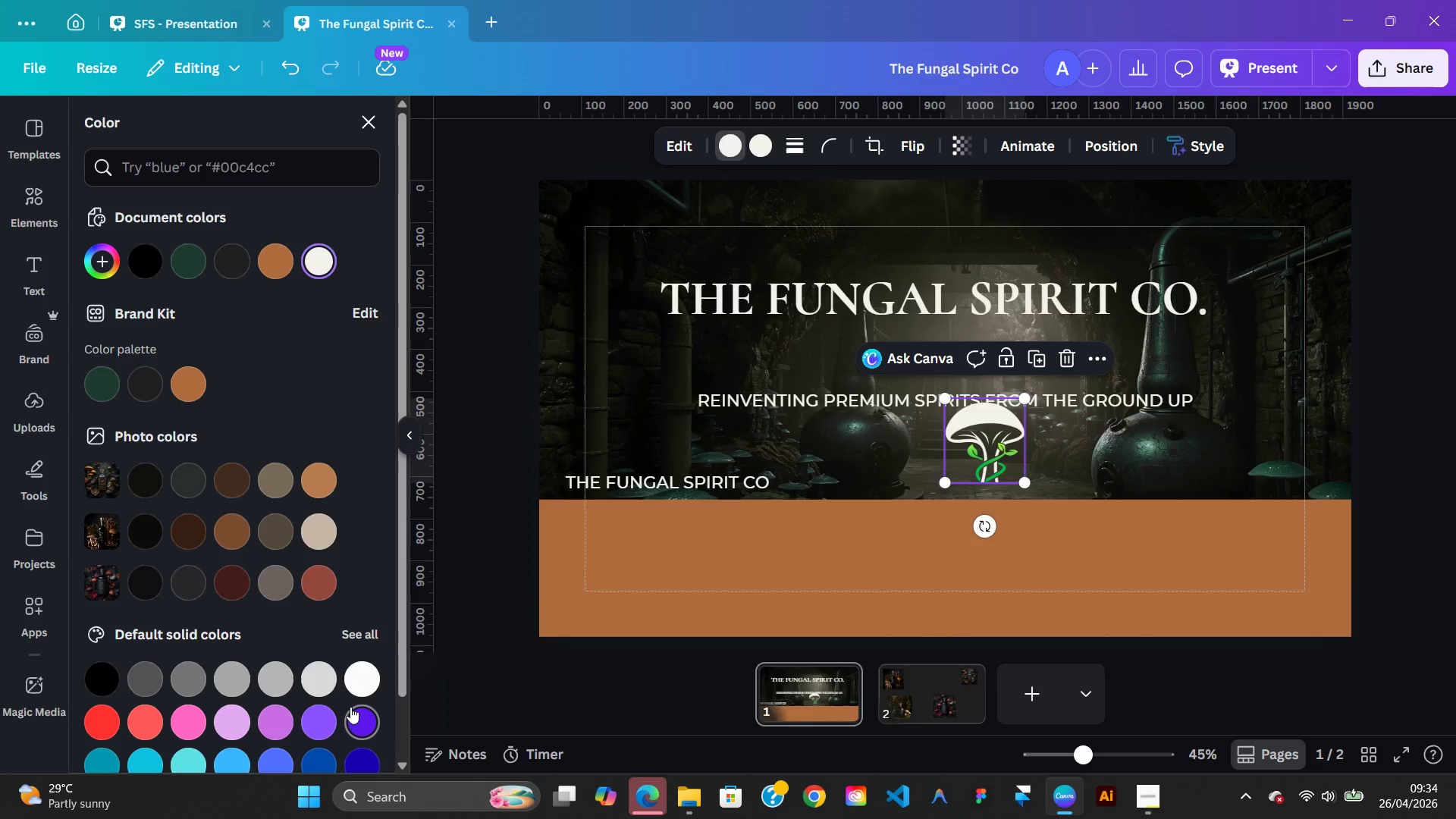 
left_click([350, 707])
 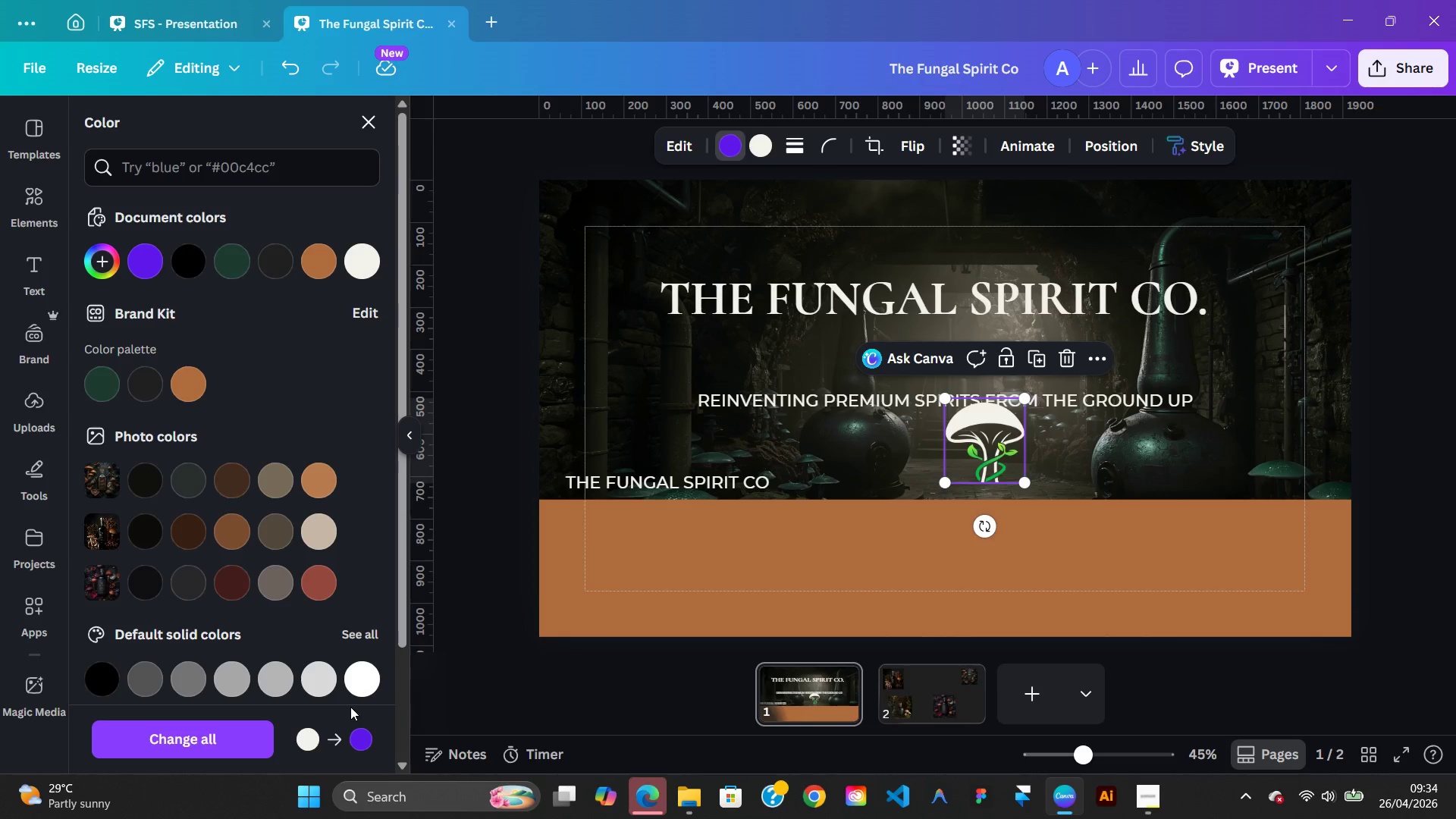 
left_click([601, 419])
 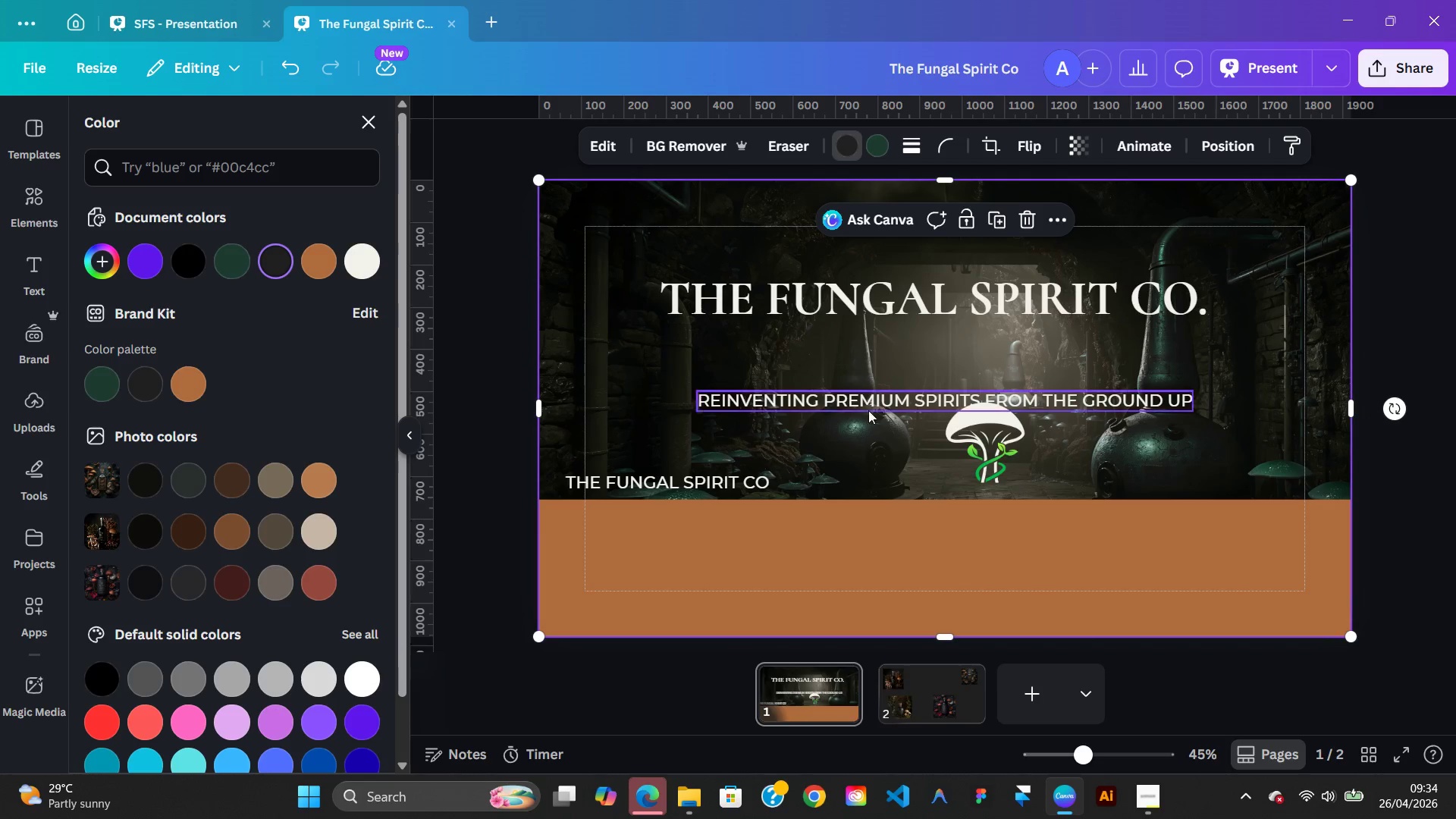 
left_click([974, 437])
 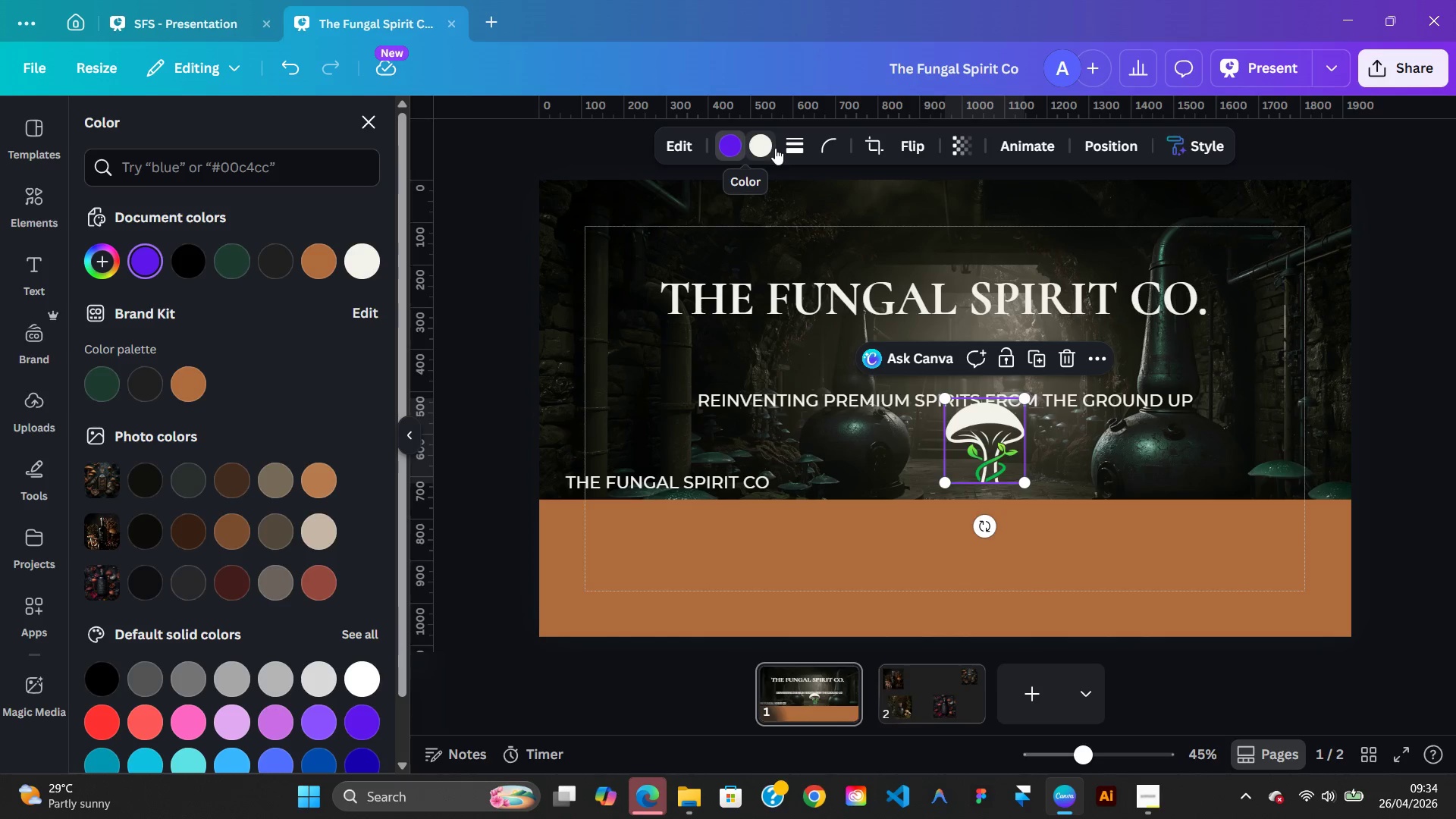 
left_click([760, 147])
 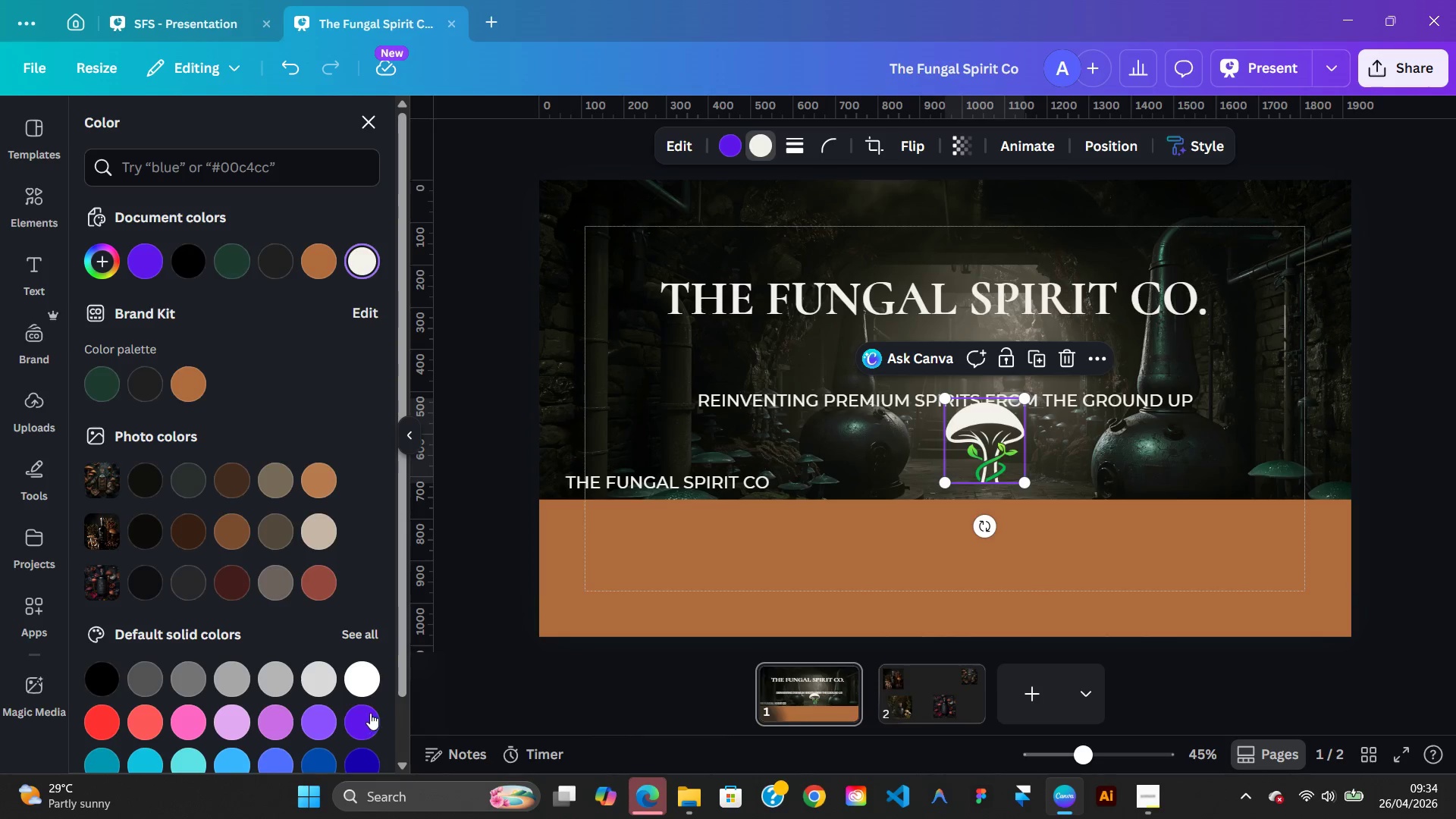 
left_click([369, 714])
 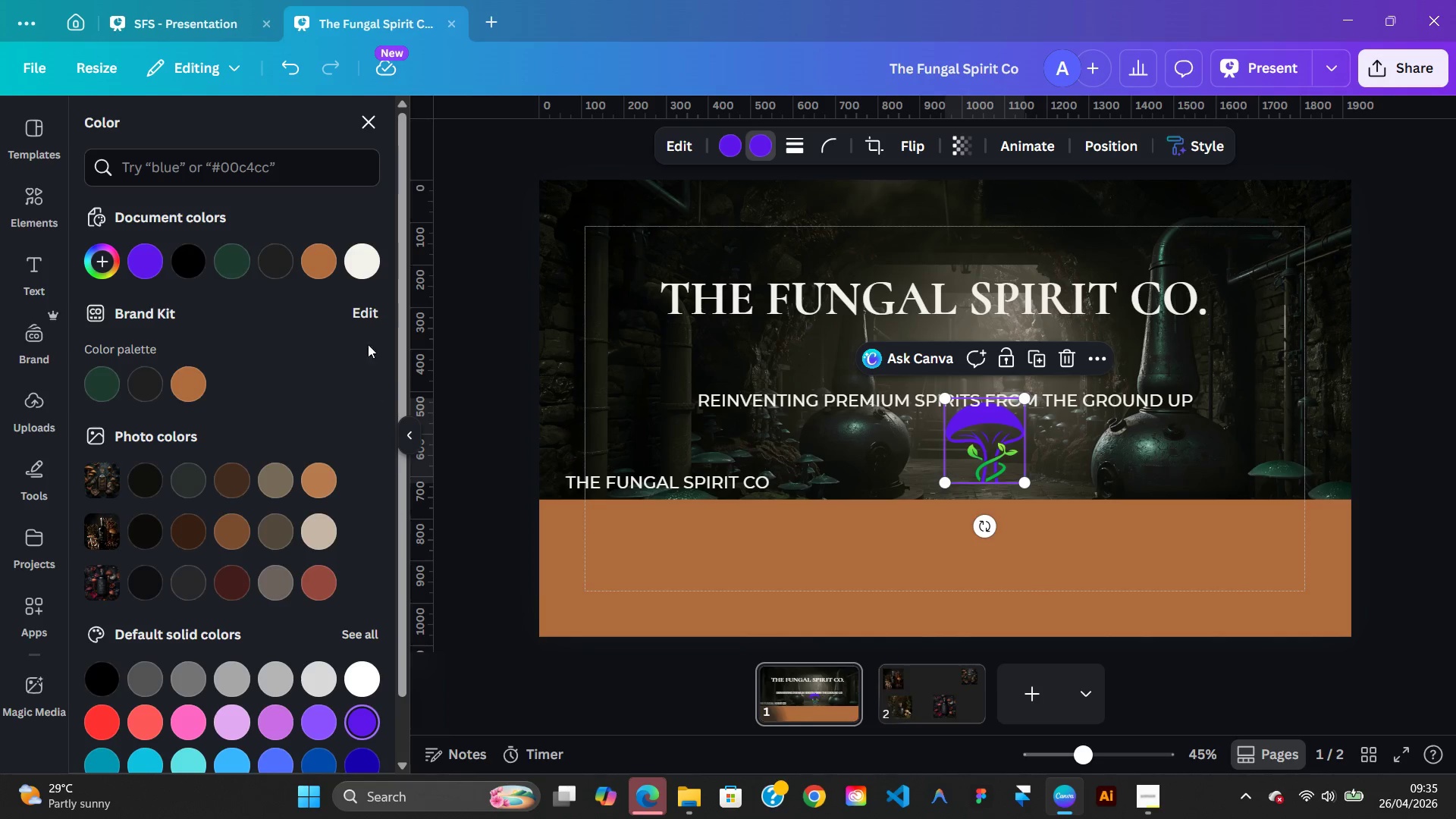 
left_click([377, 271])
 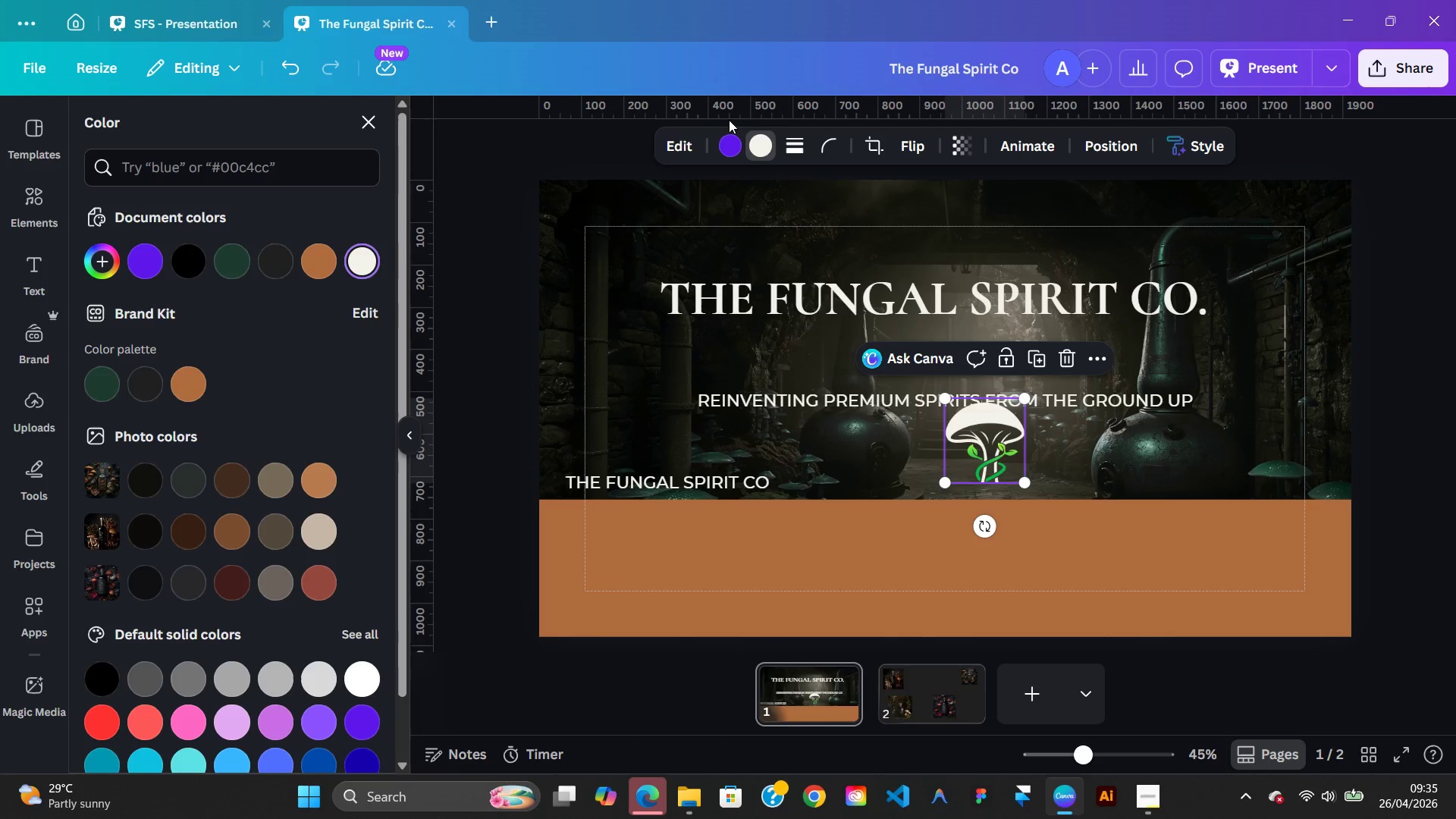 
left_click([729, 139])
 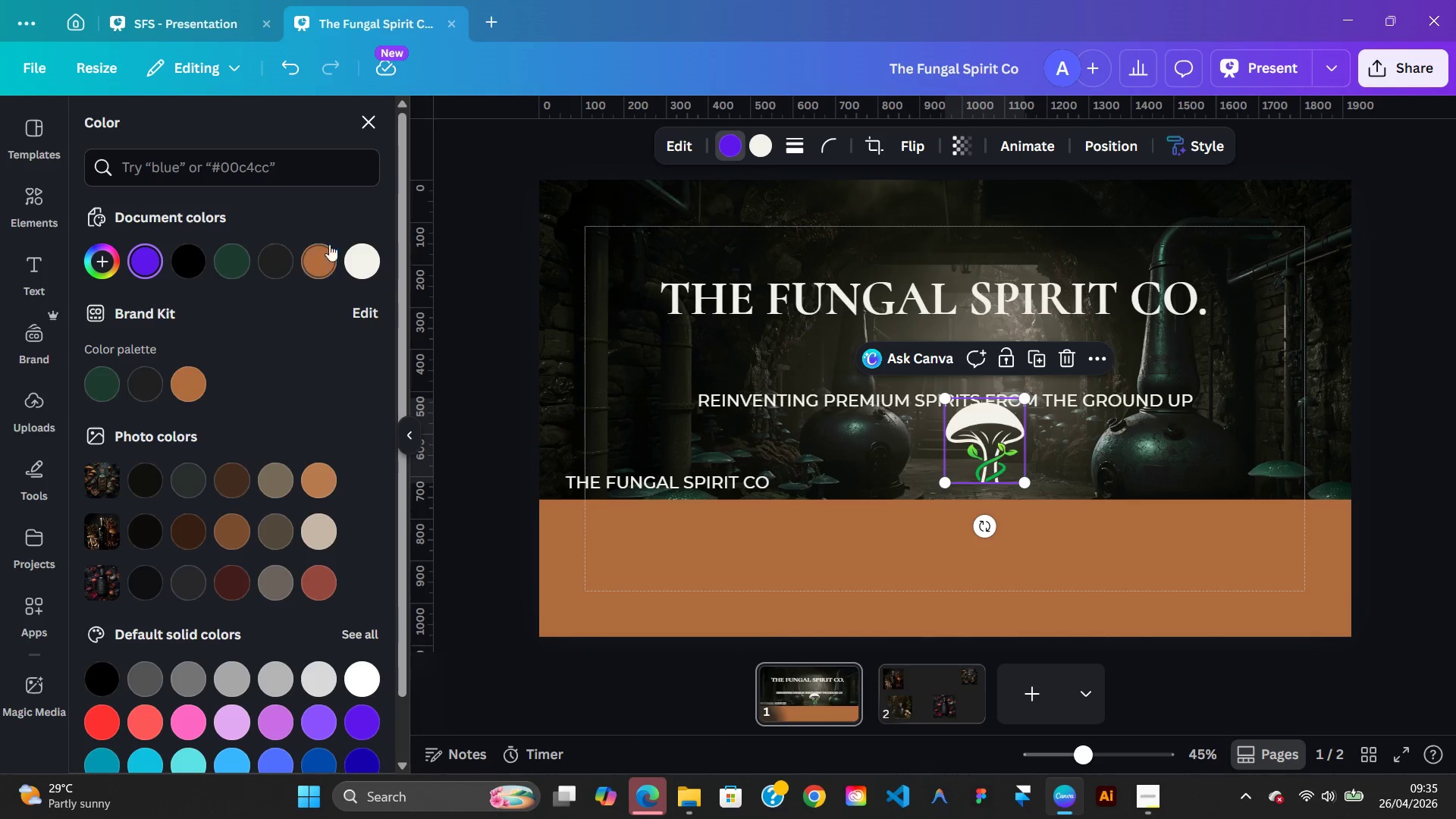 
left_click([366, 254])
 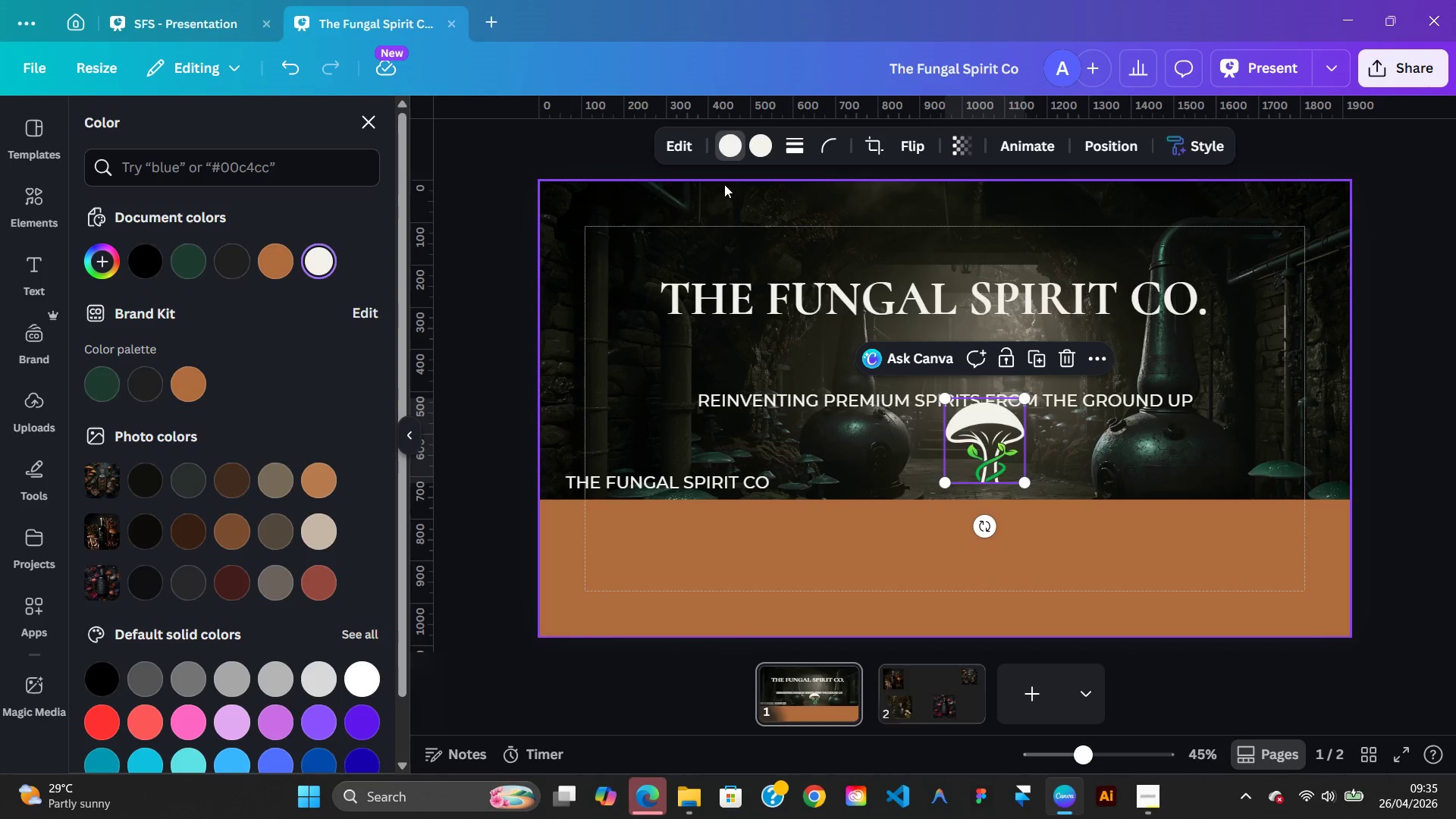 
wait(5.19)
 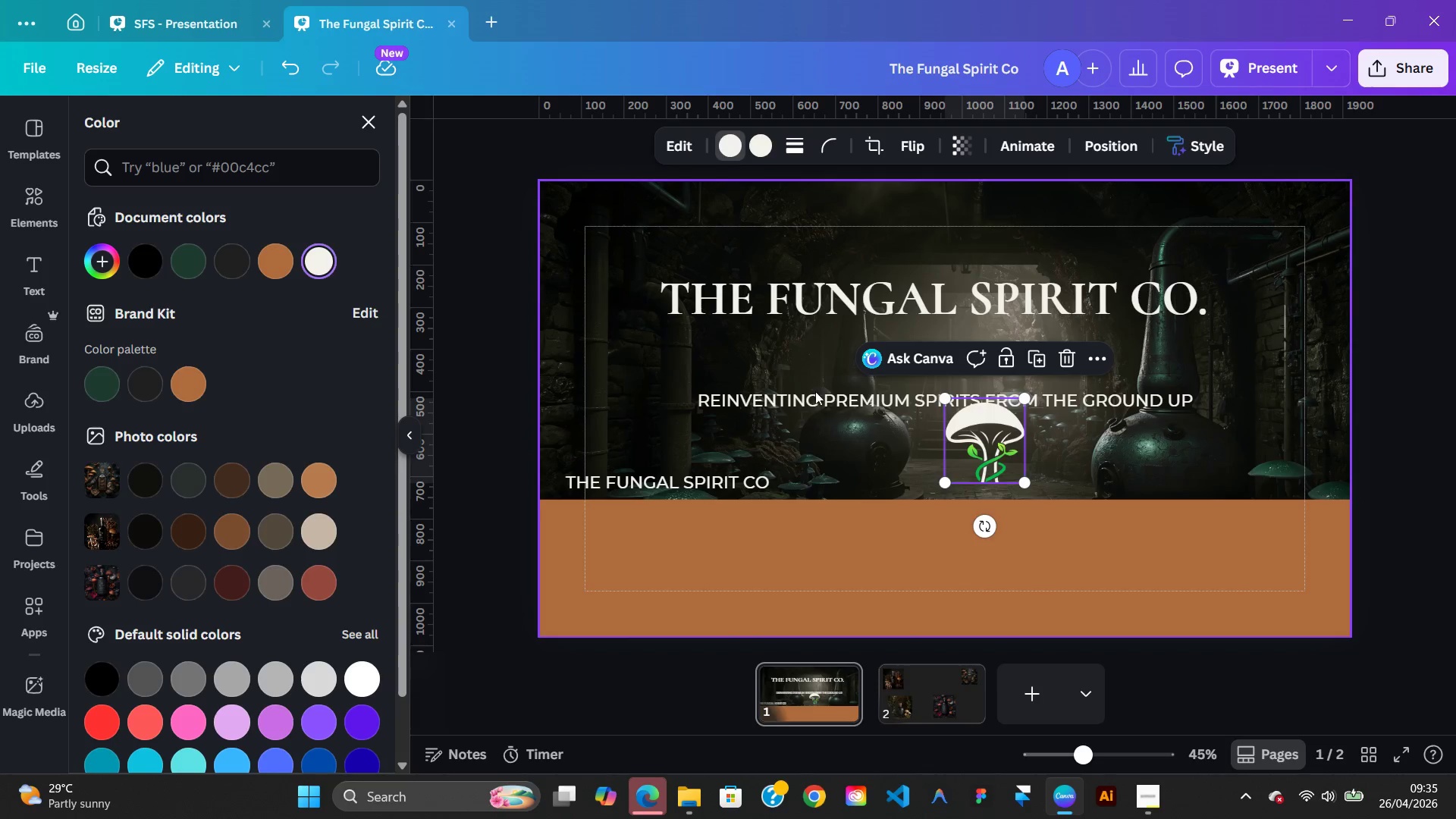 
left_click([374, 126])
 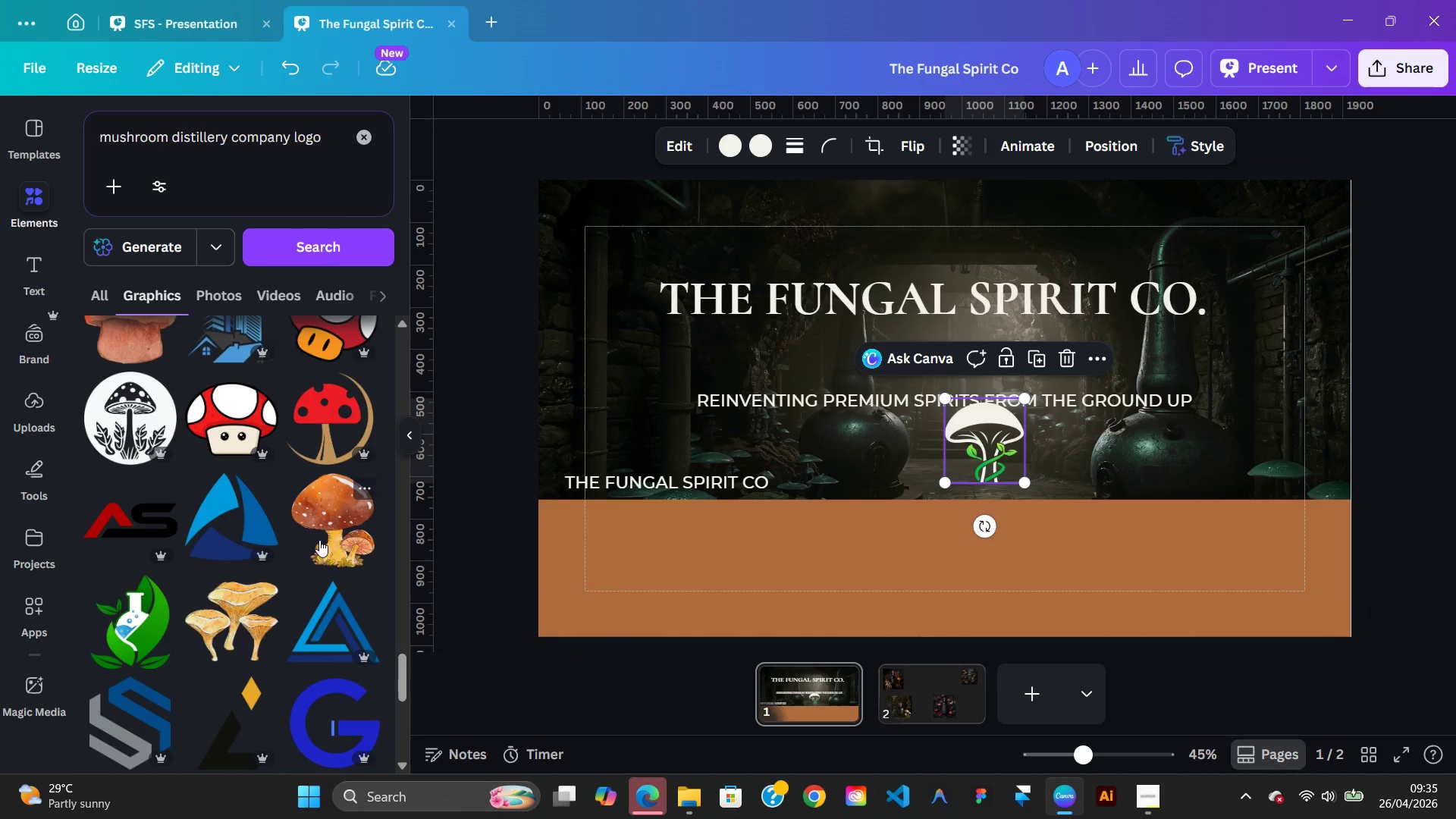 
wait(12.41)
 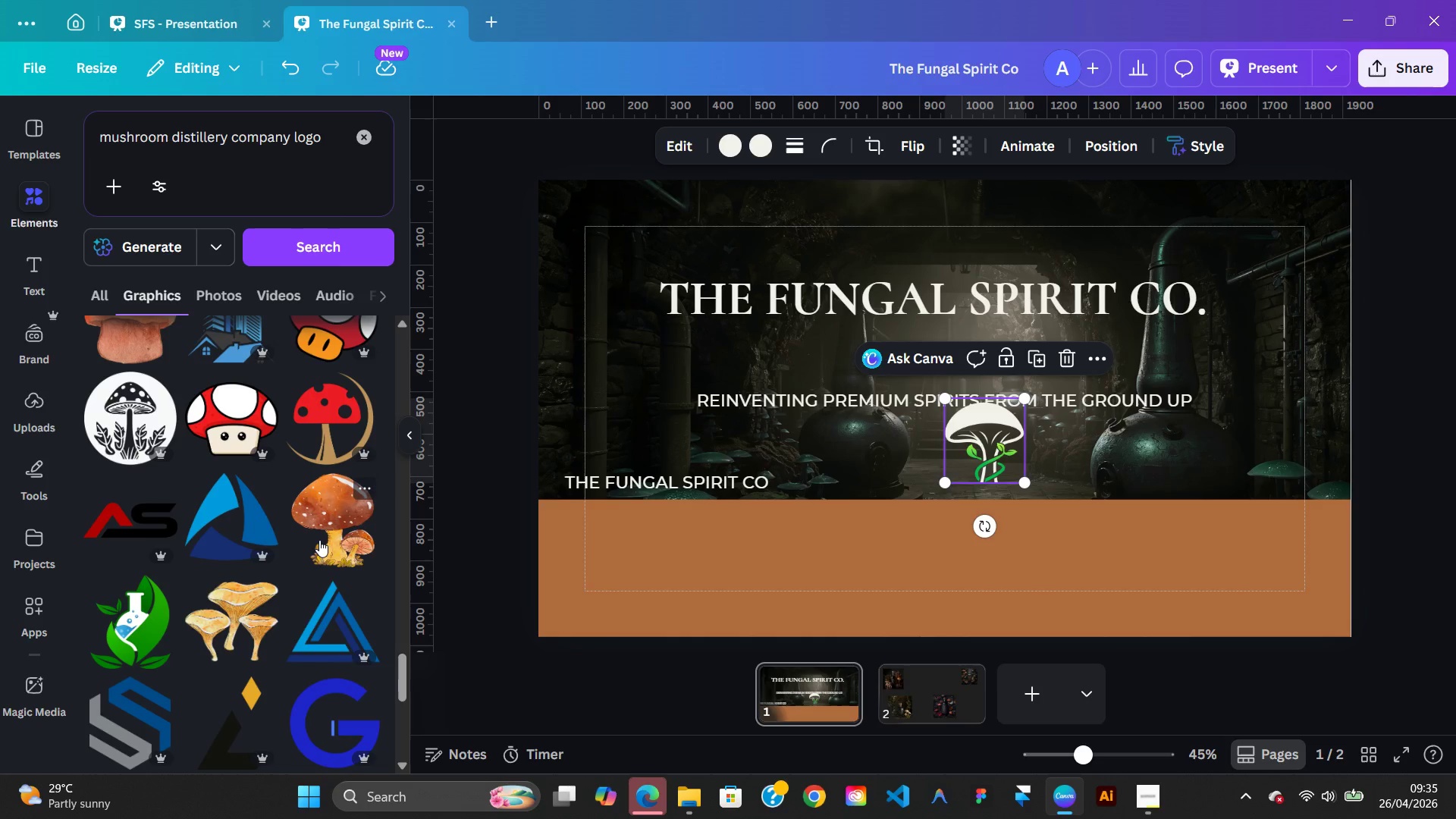 
mouse_move([244, 647])
 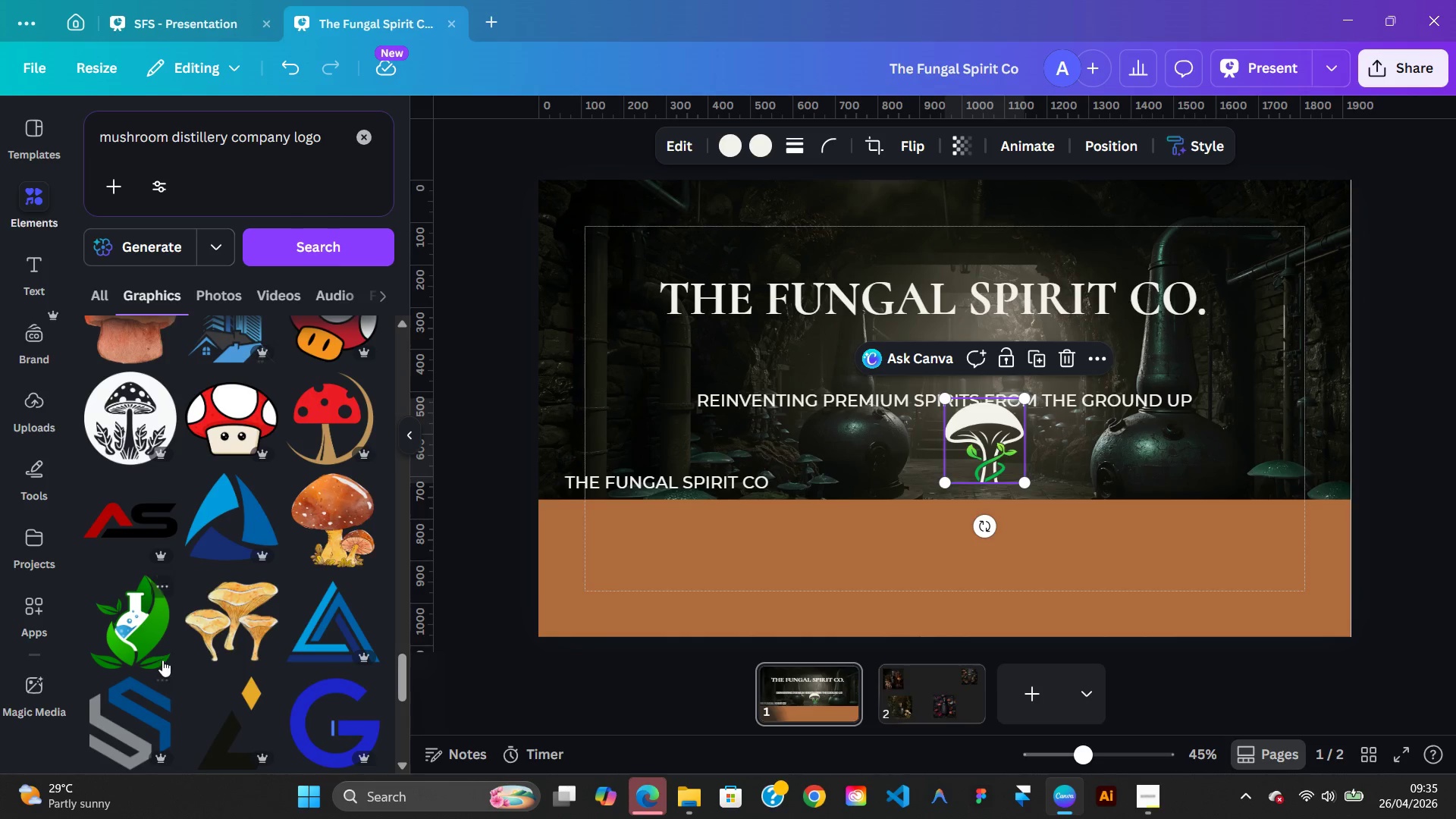 
left_click([147, 650])
 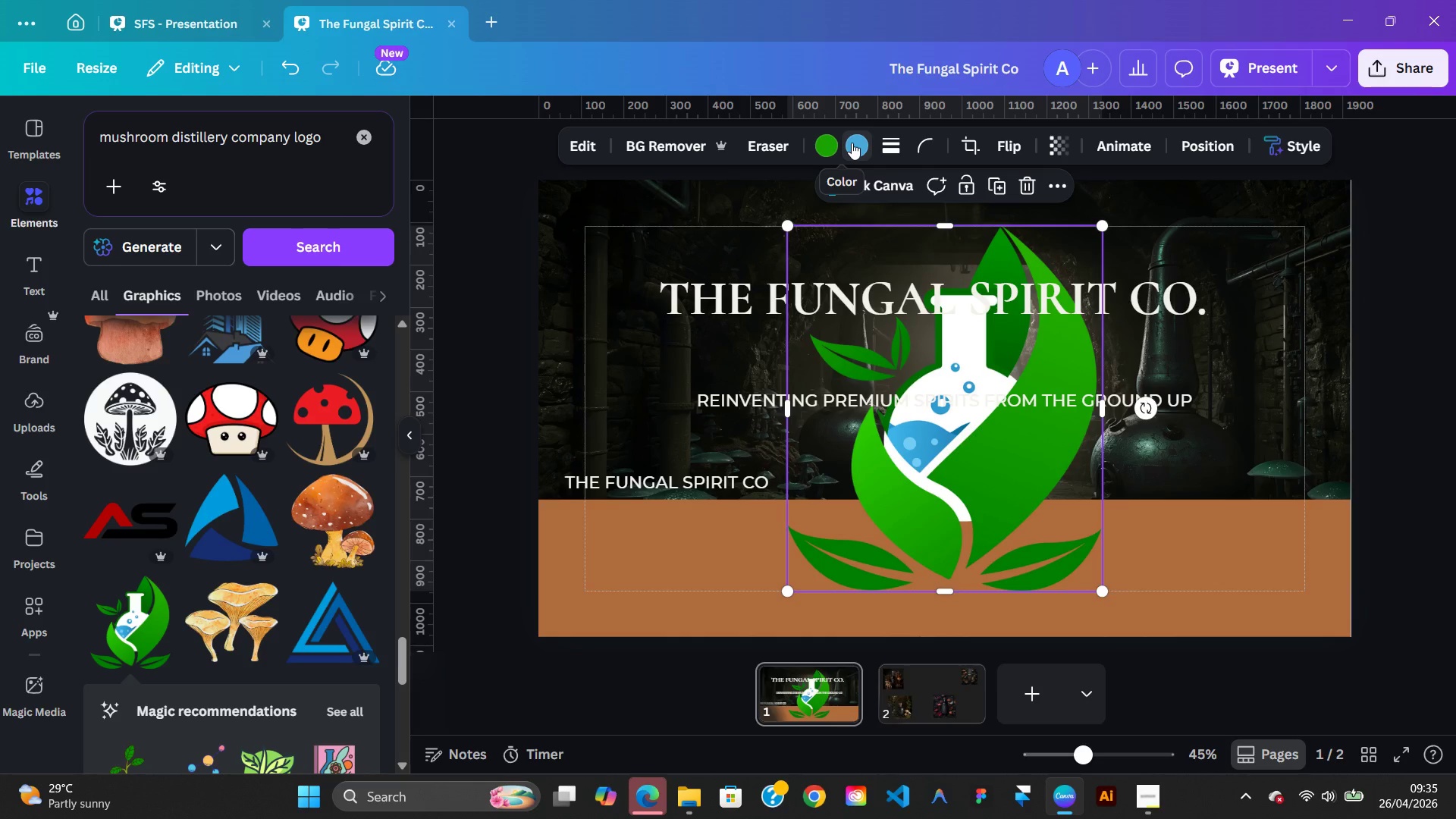 
left_click([831, 143])
 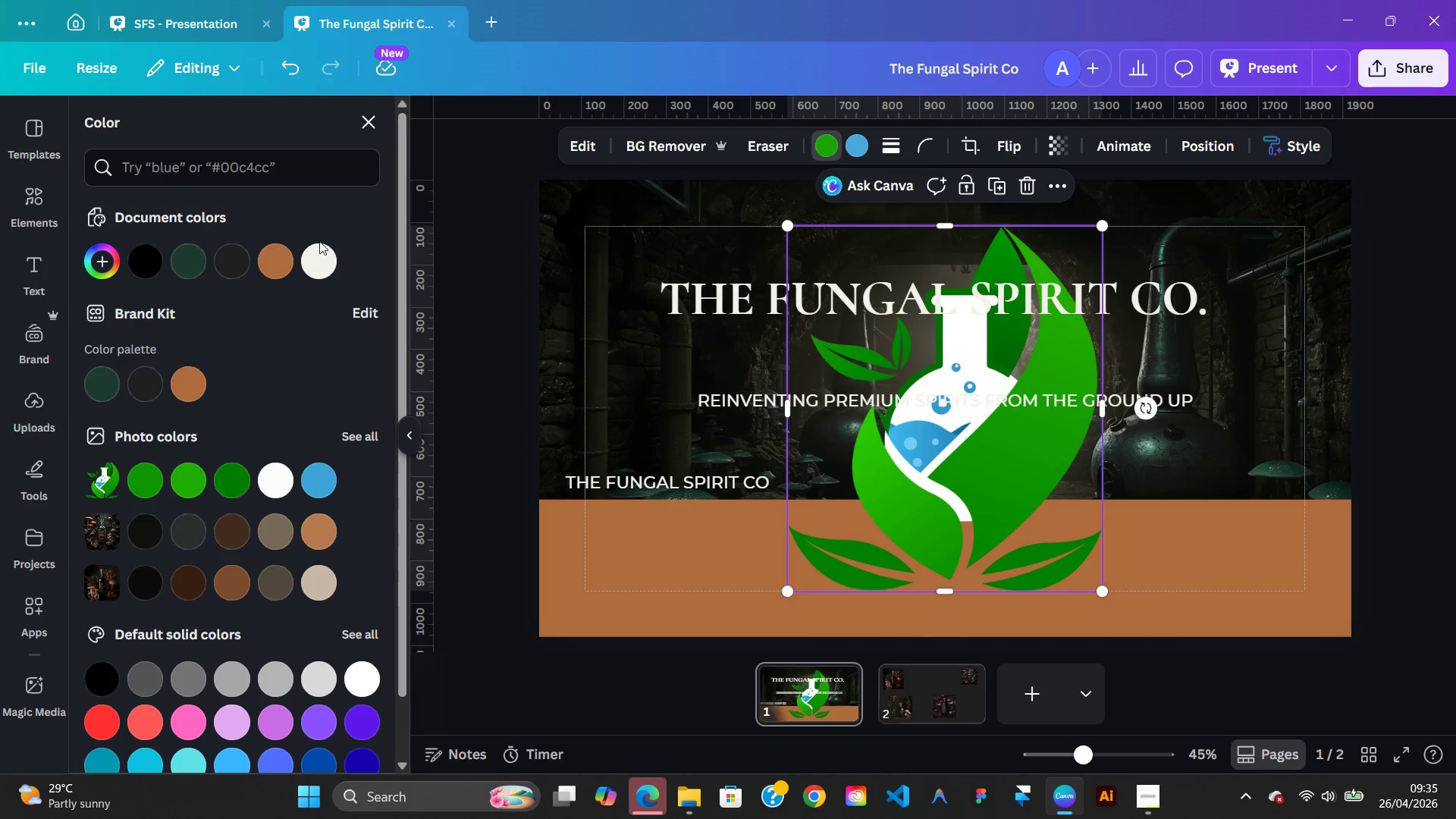 
left_click([319, 243])
 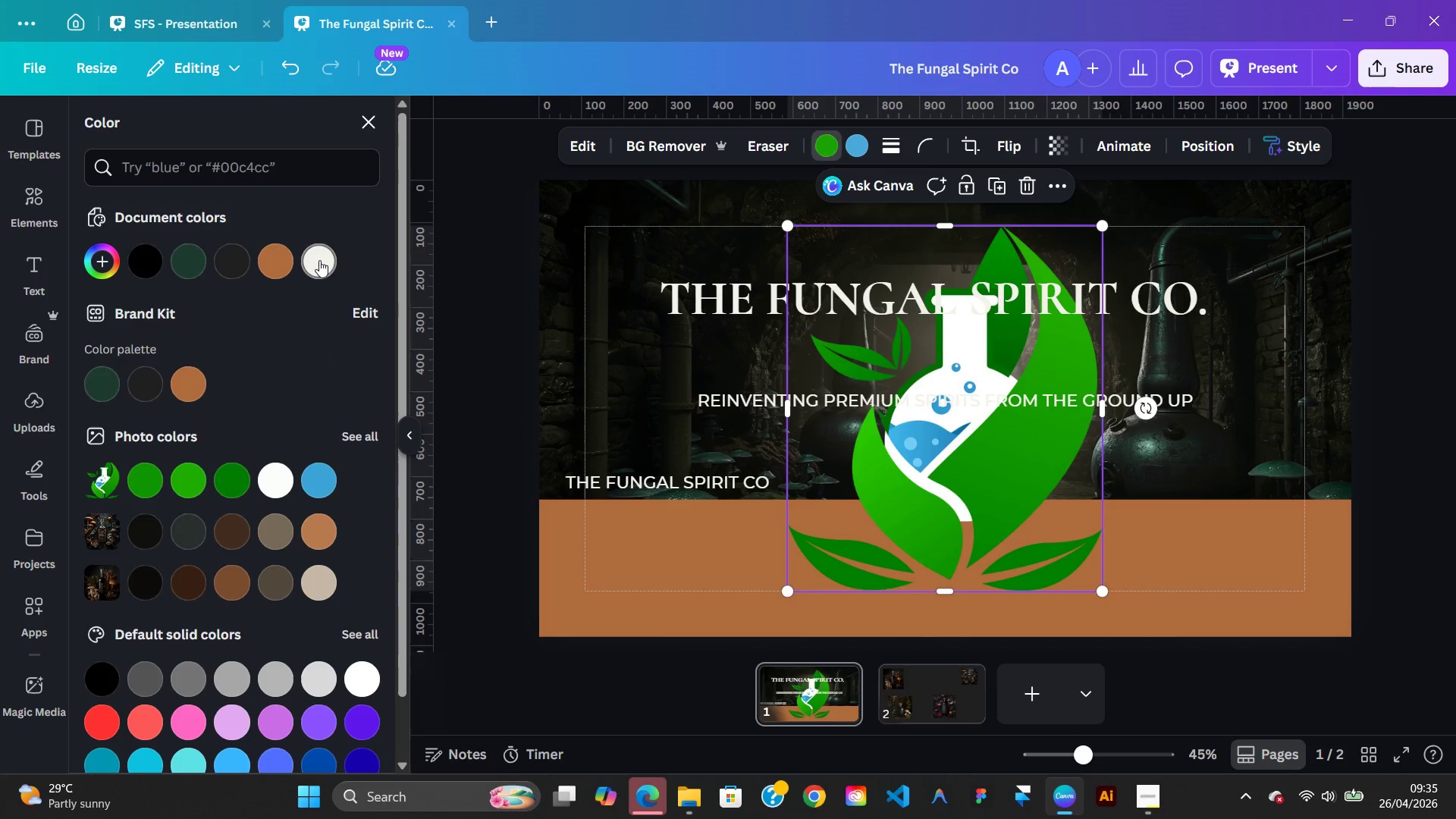 
left_click([319, 261])
 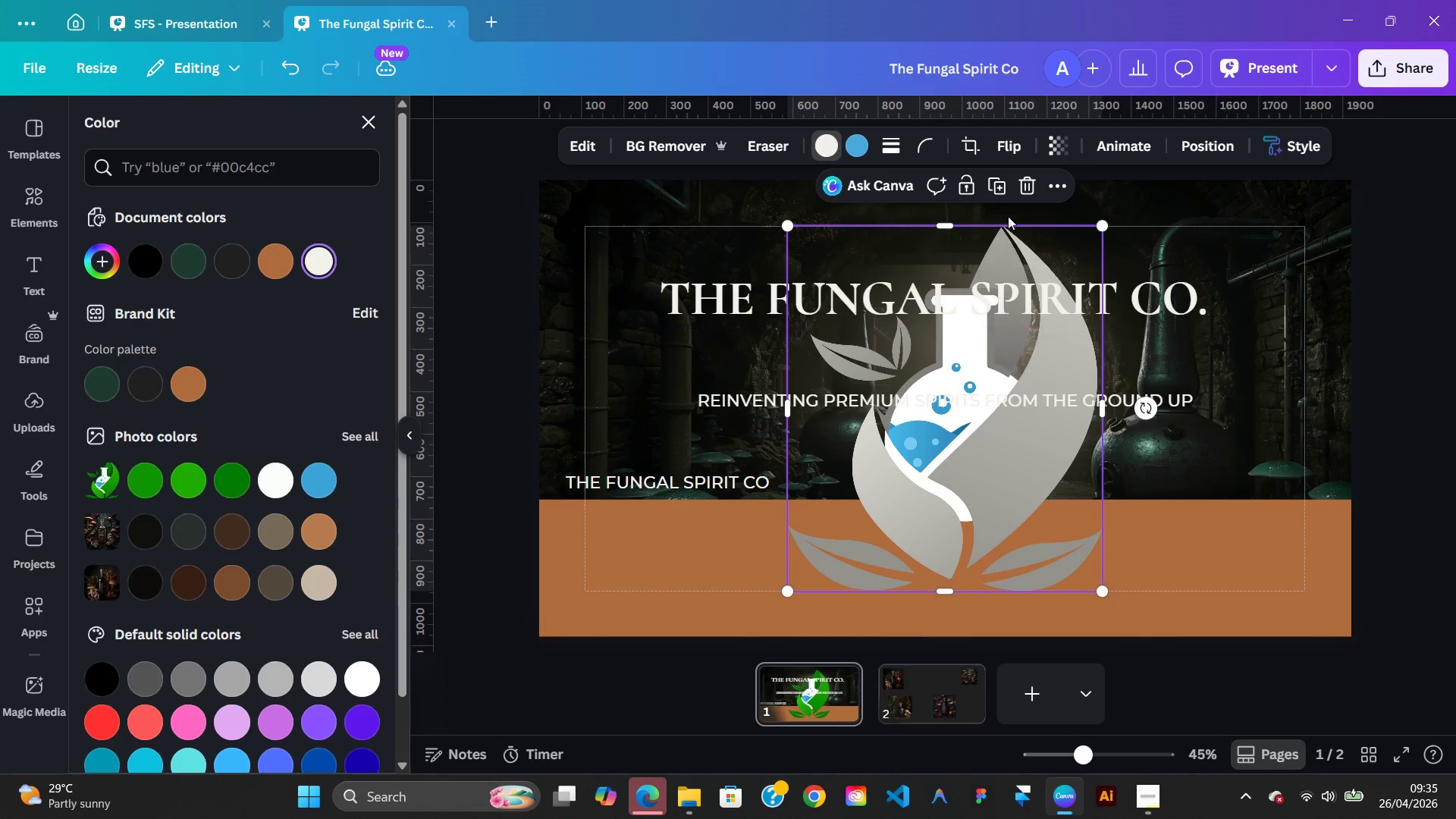 
left_click([1031, 185])
 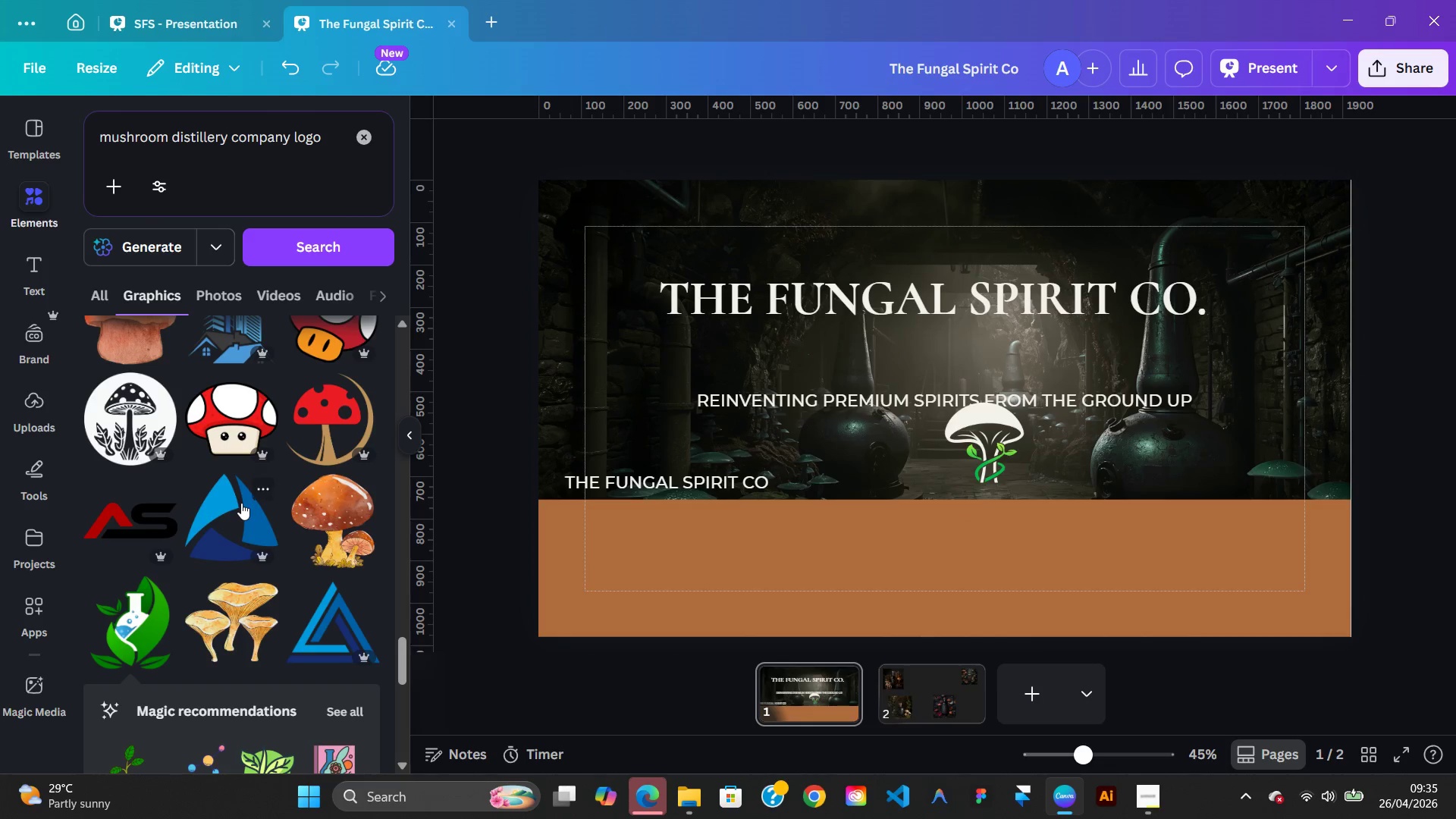 
mouse_move([260, 451])
 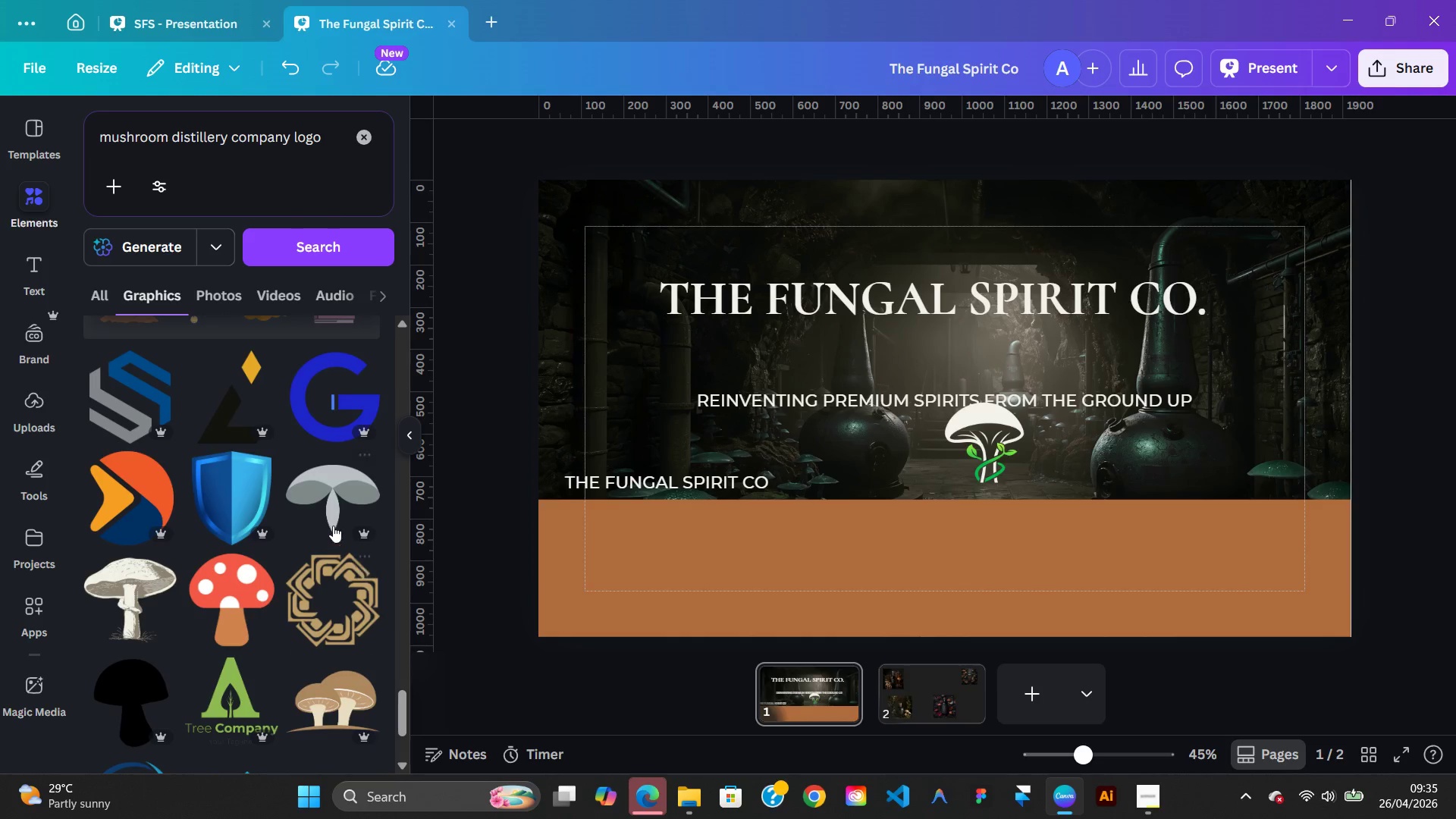 
wait(6.93)
 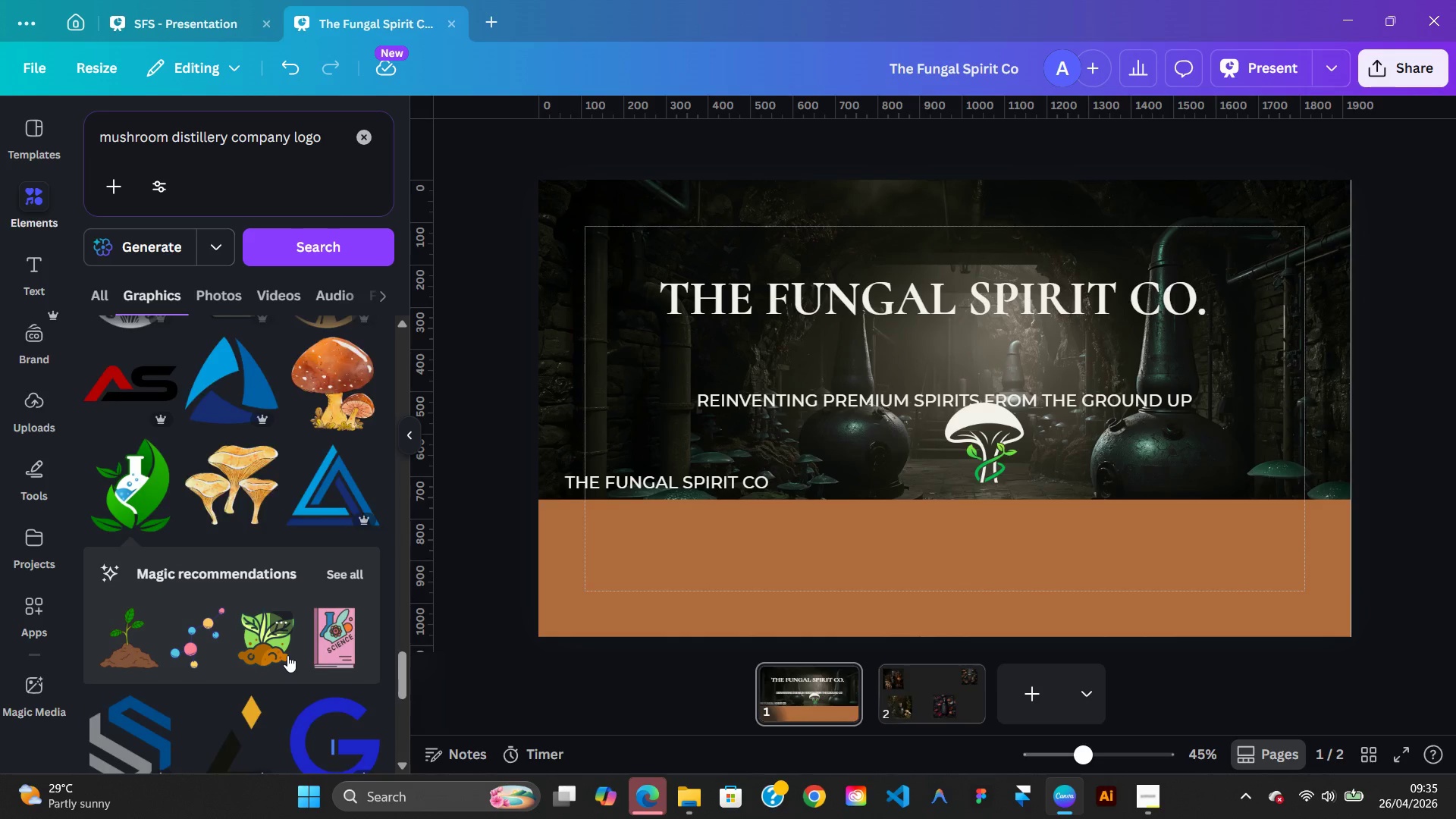 
left_click([344, 492])
 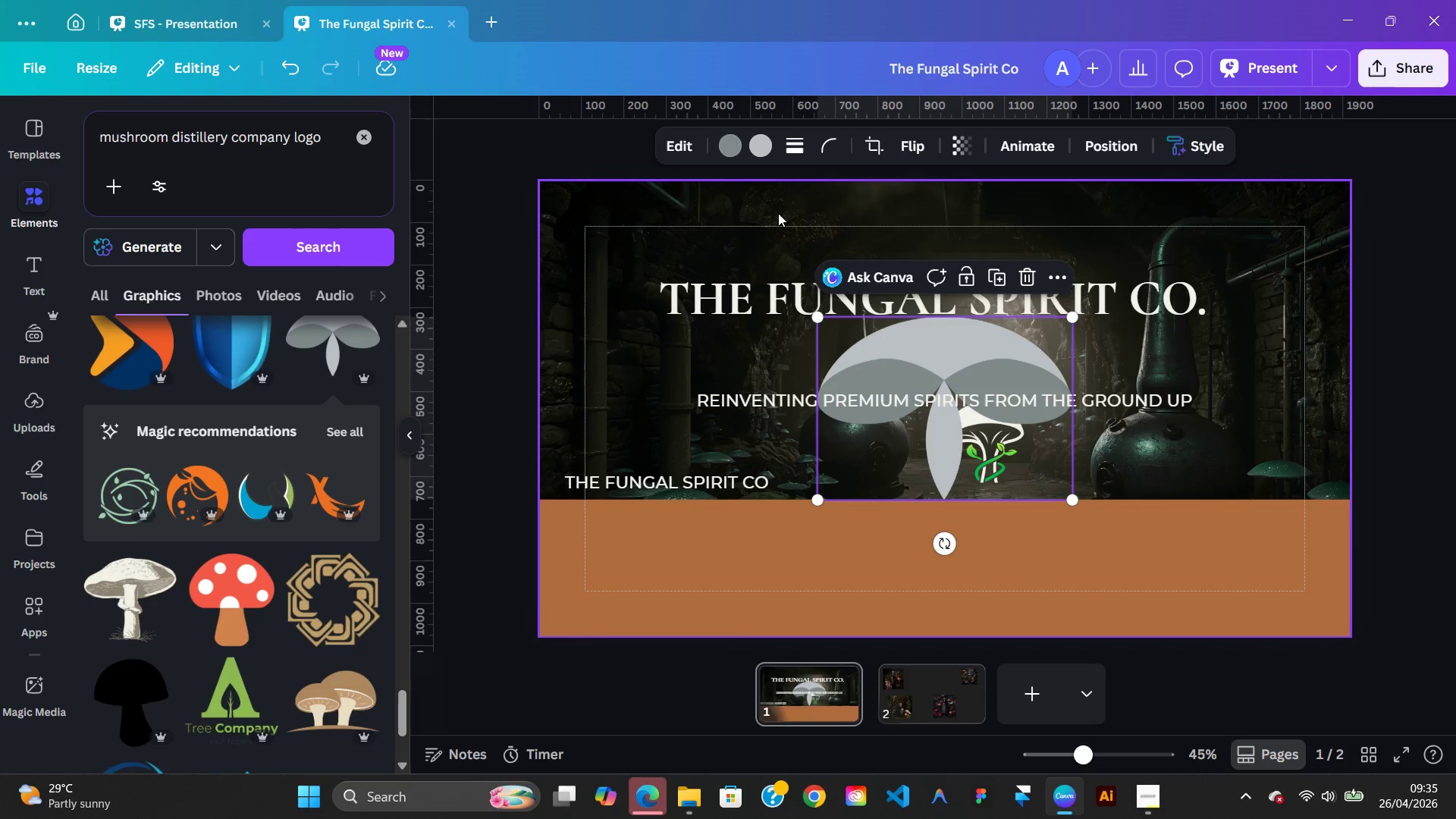 
left_click([767, 155])
 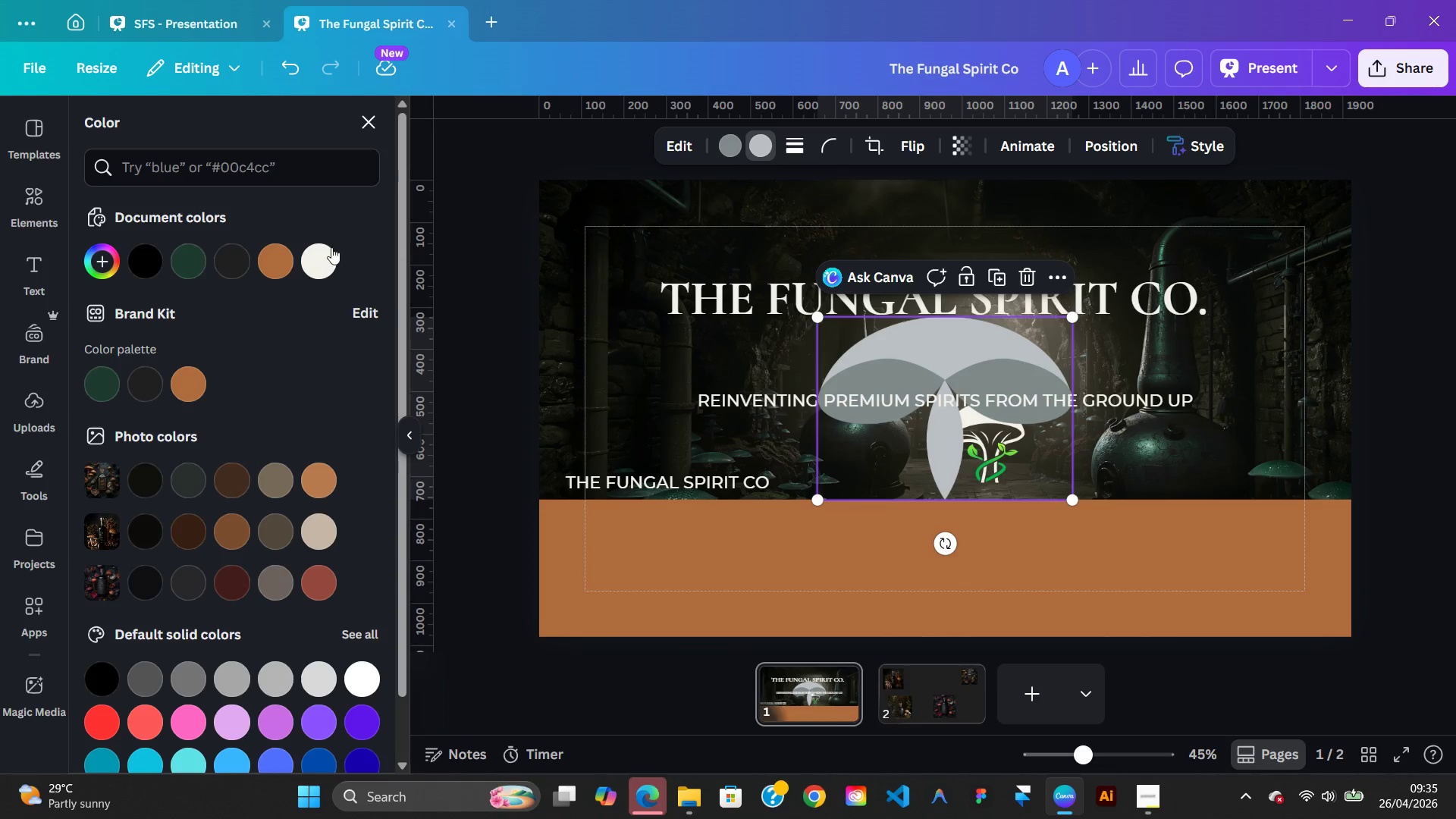 
left_click([326, 253])
 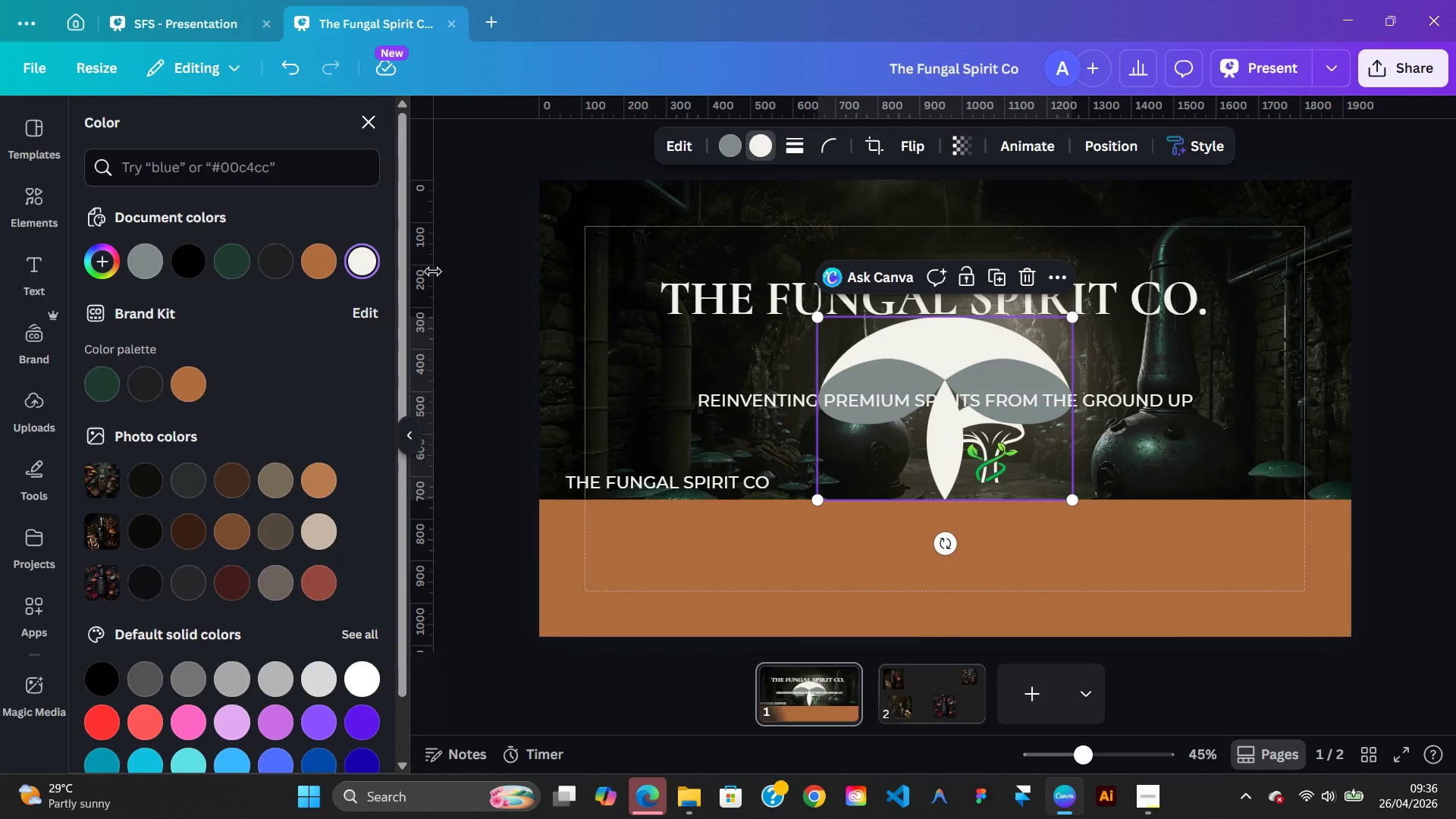 
wait(6.44)
 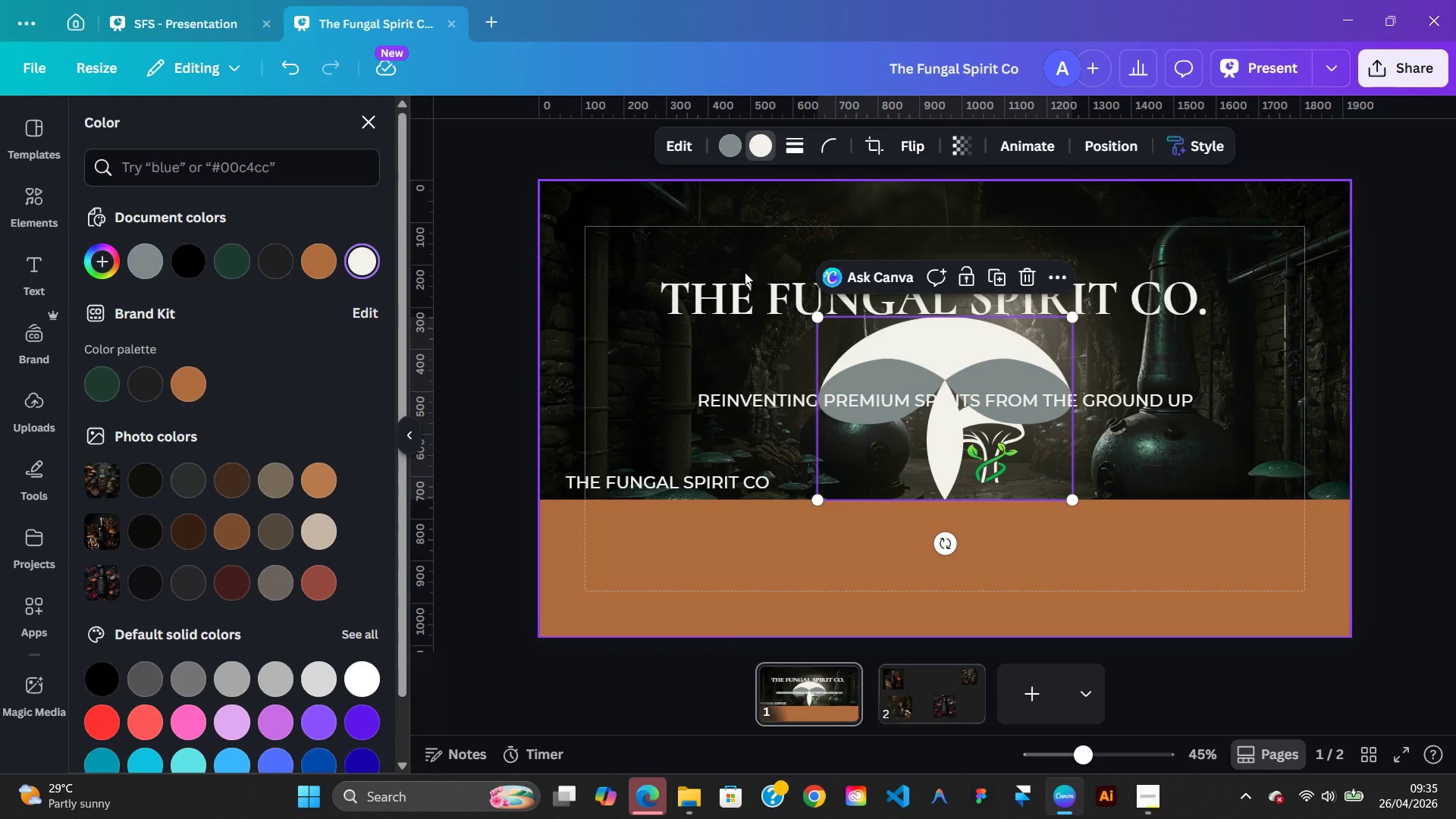 
left_click([368, 129])
 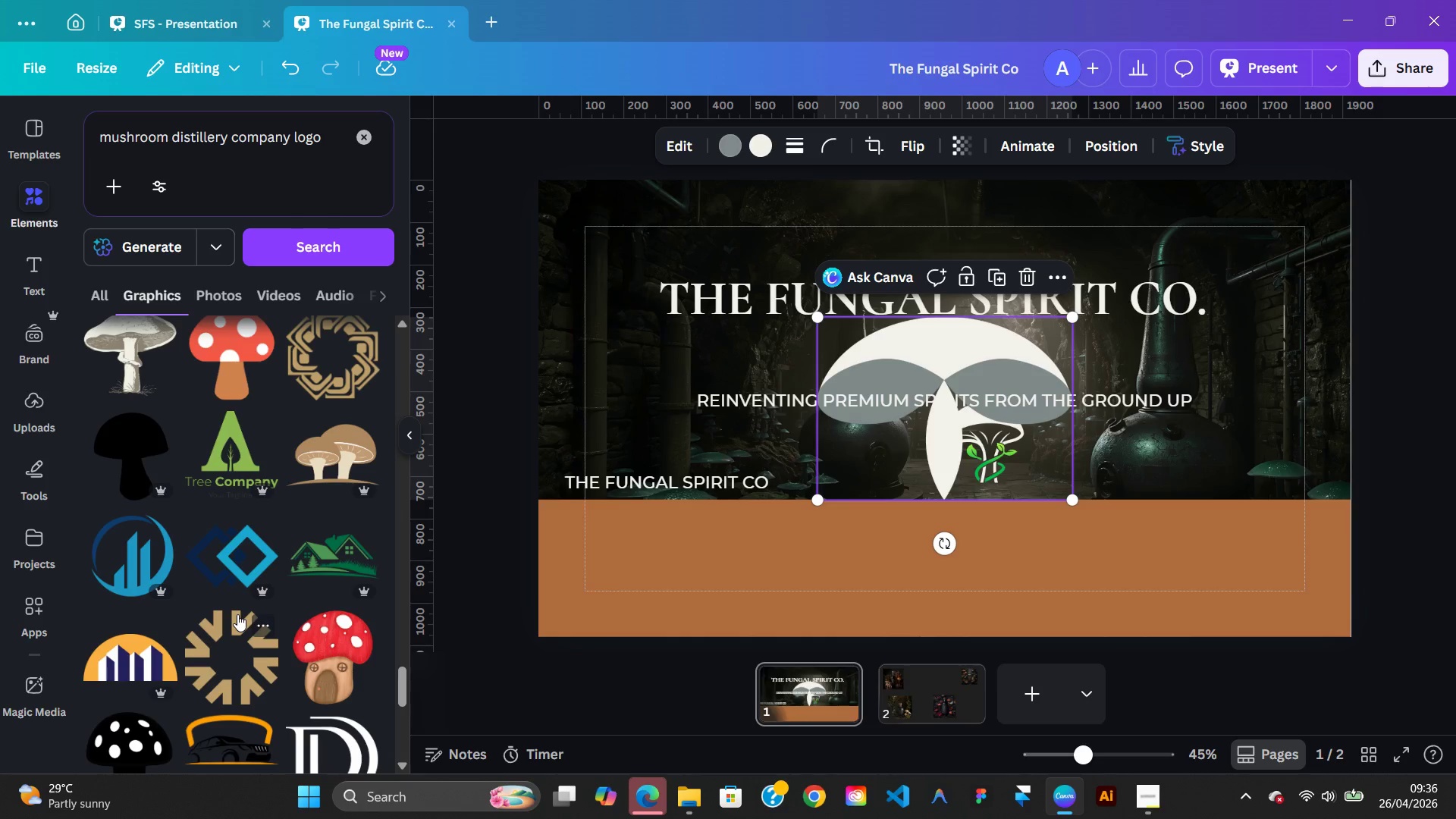 
wait(13.95)
 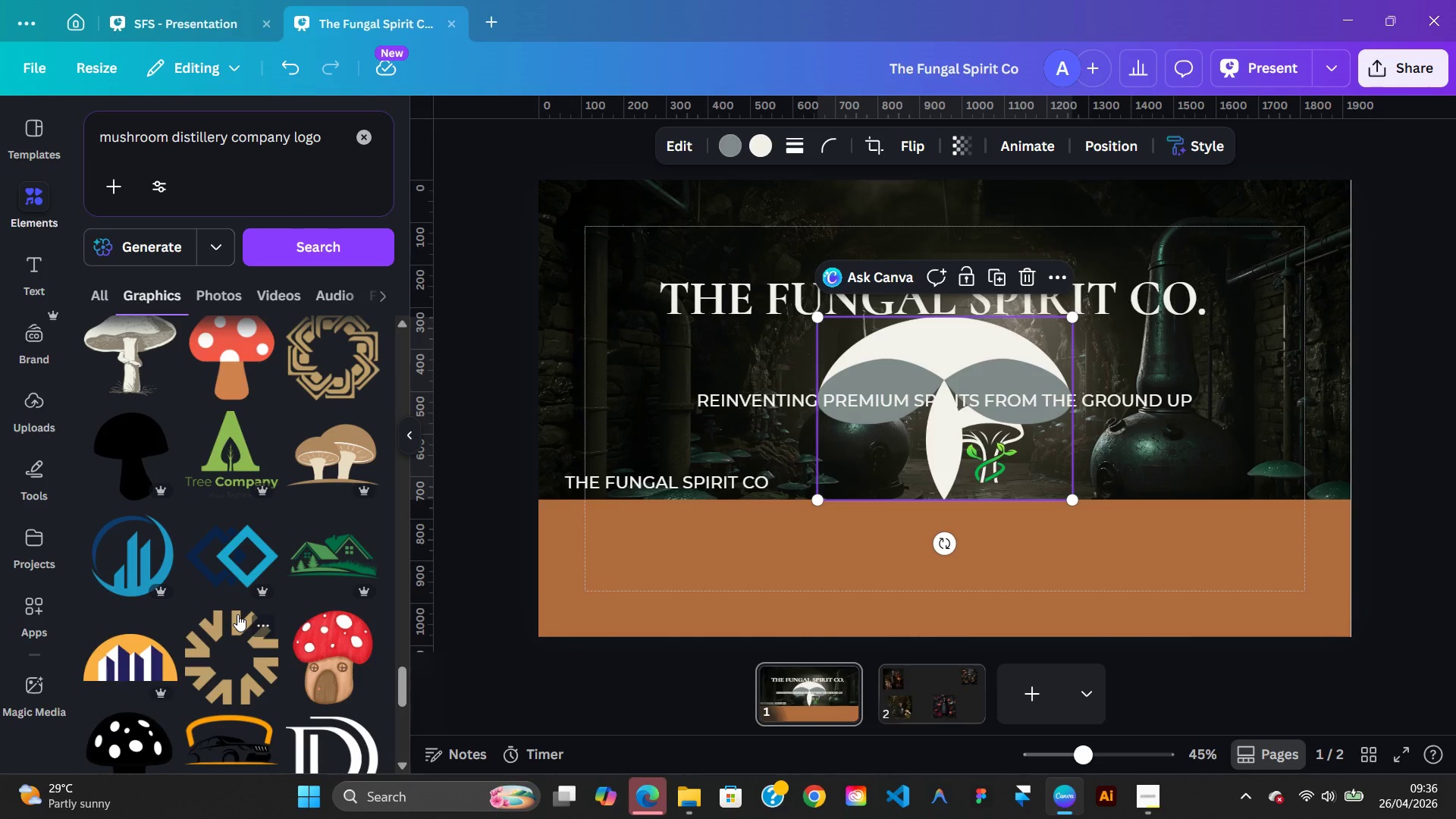 
left_click([309, 466])
 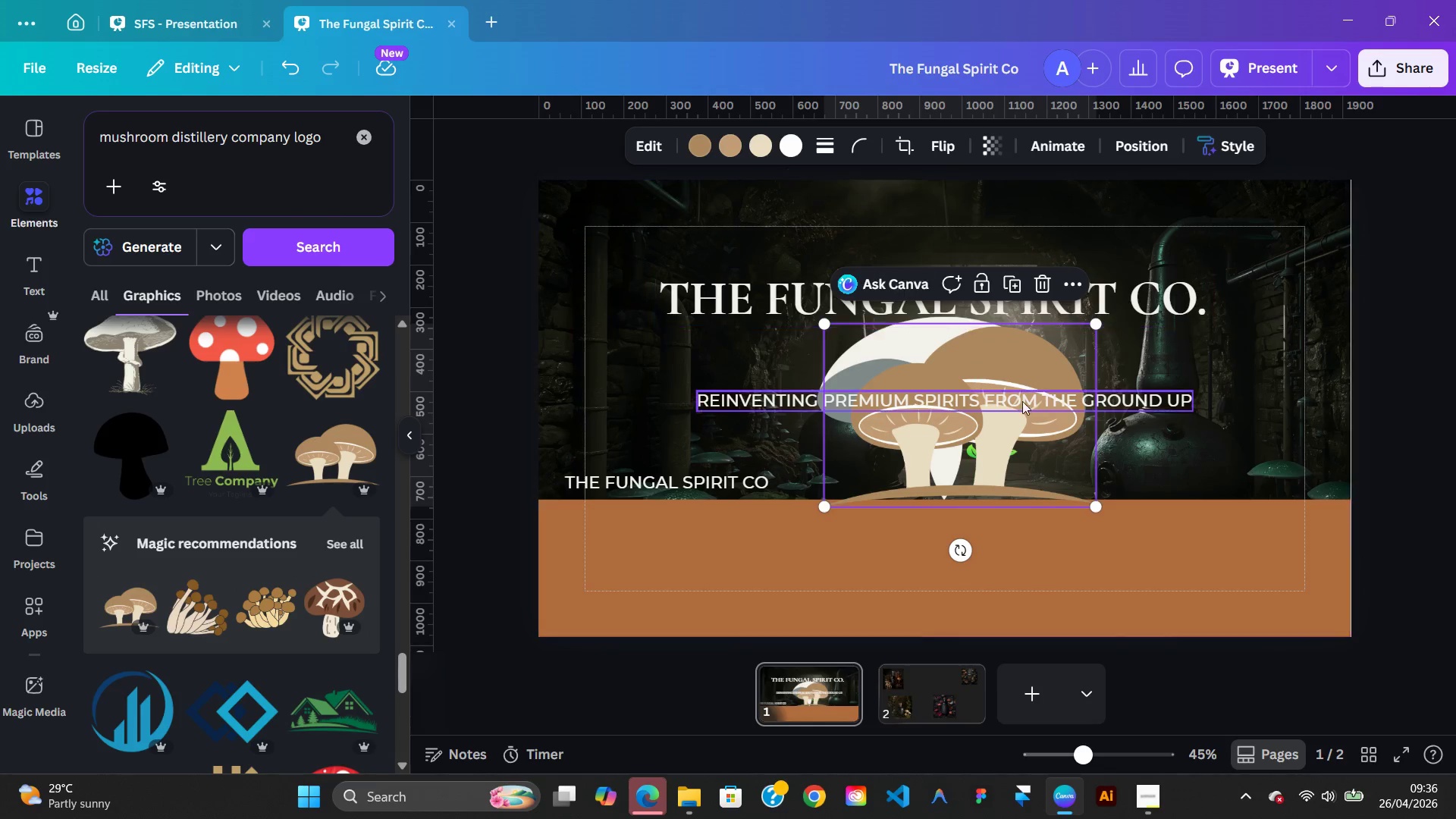 
left_click_drag(start_coordinate=[1031, 364], to_coordinate=[733, 318])
 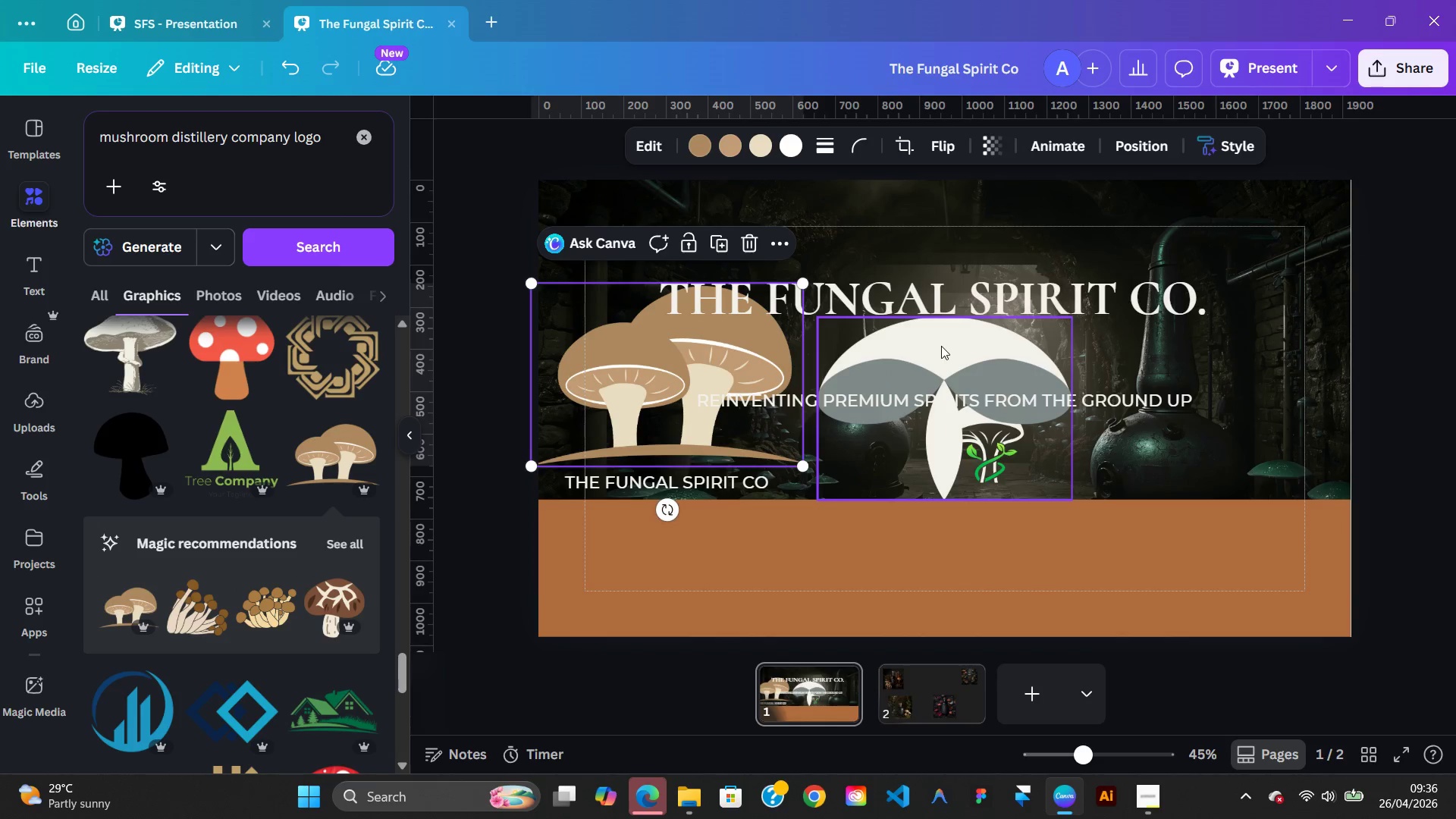 
left_click([941, 346])
 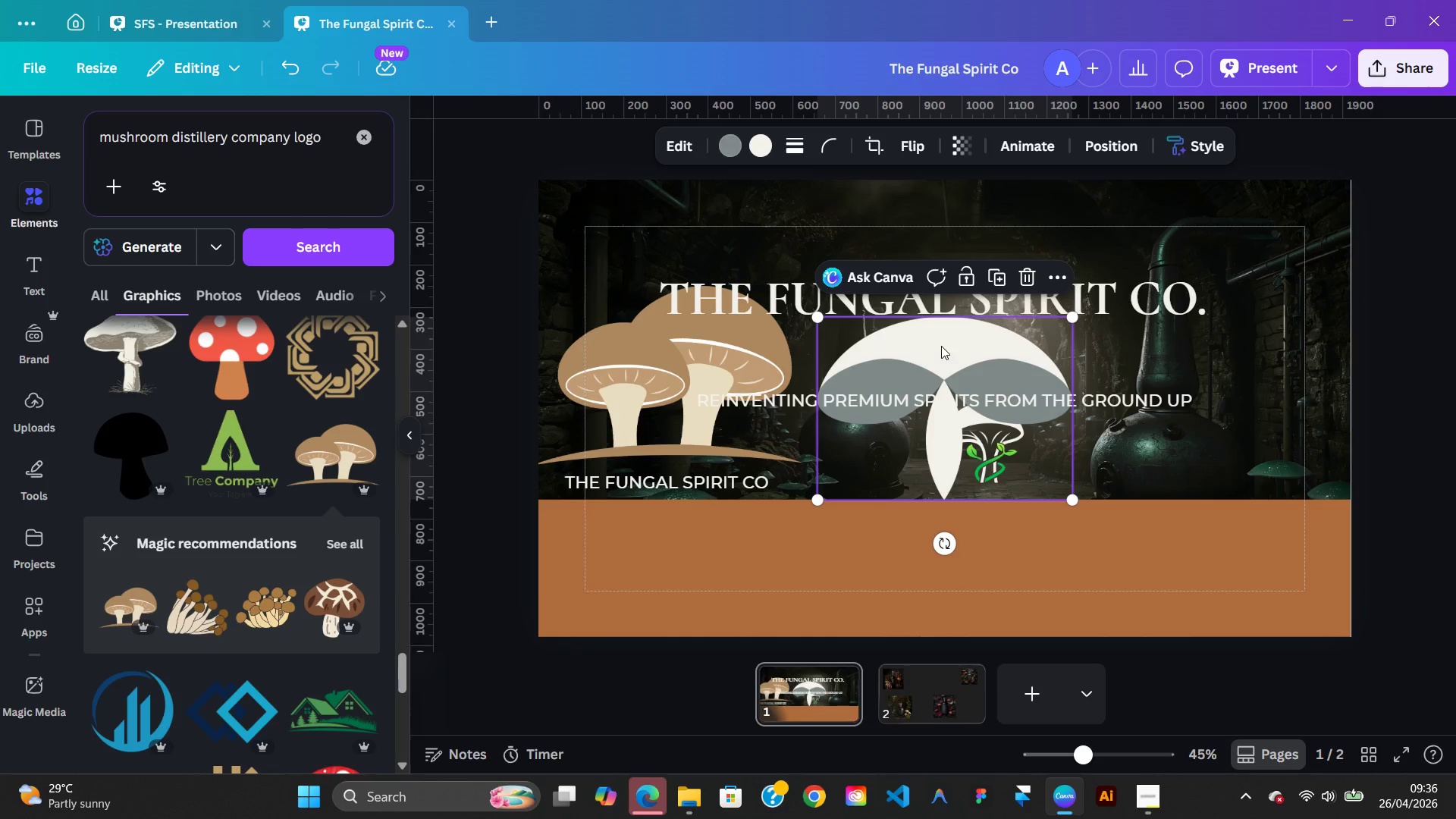 
key(Delete)
 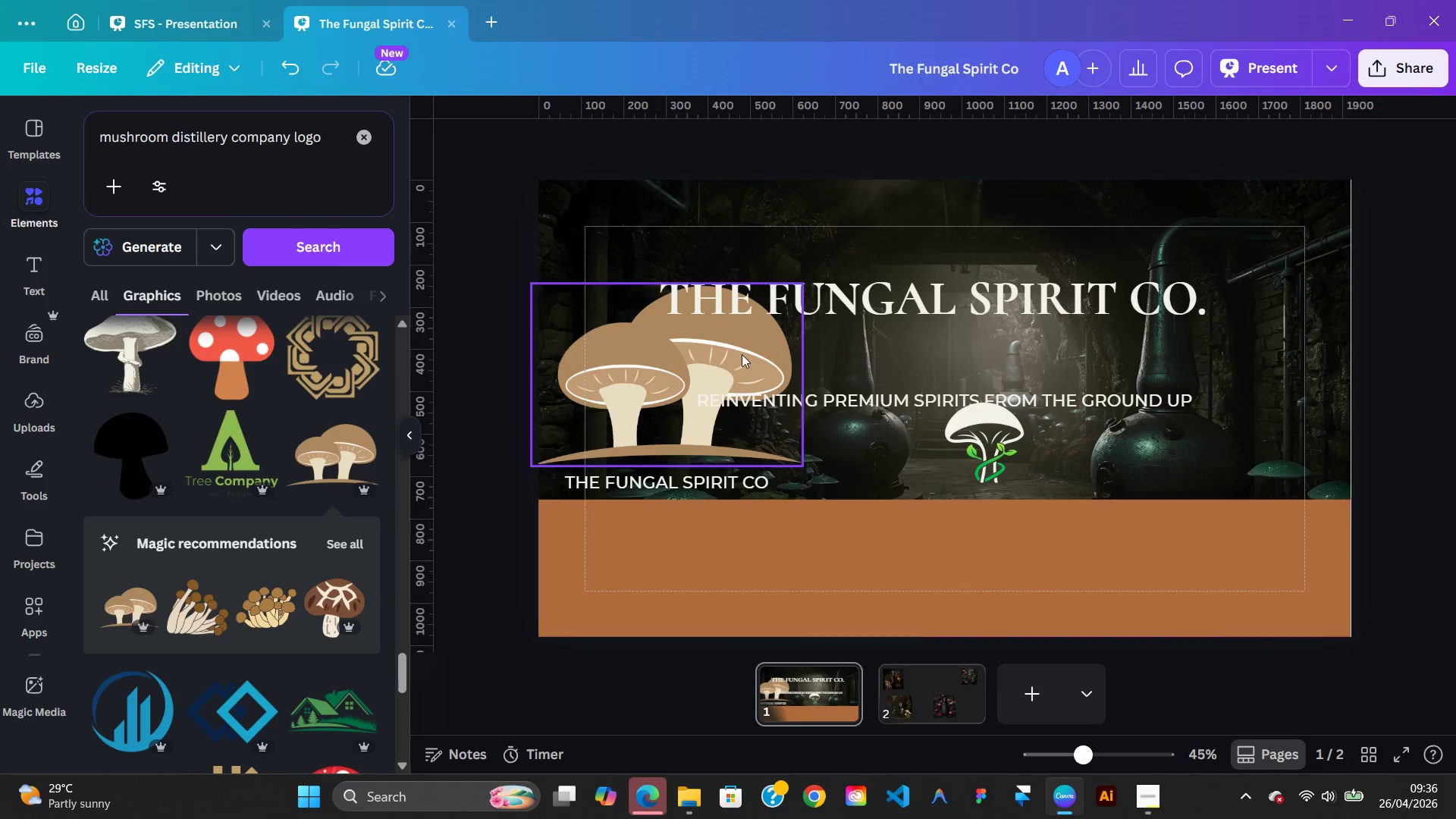 
left_click([739, 356])
 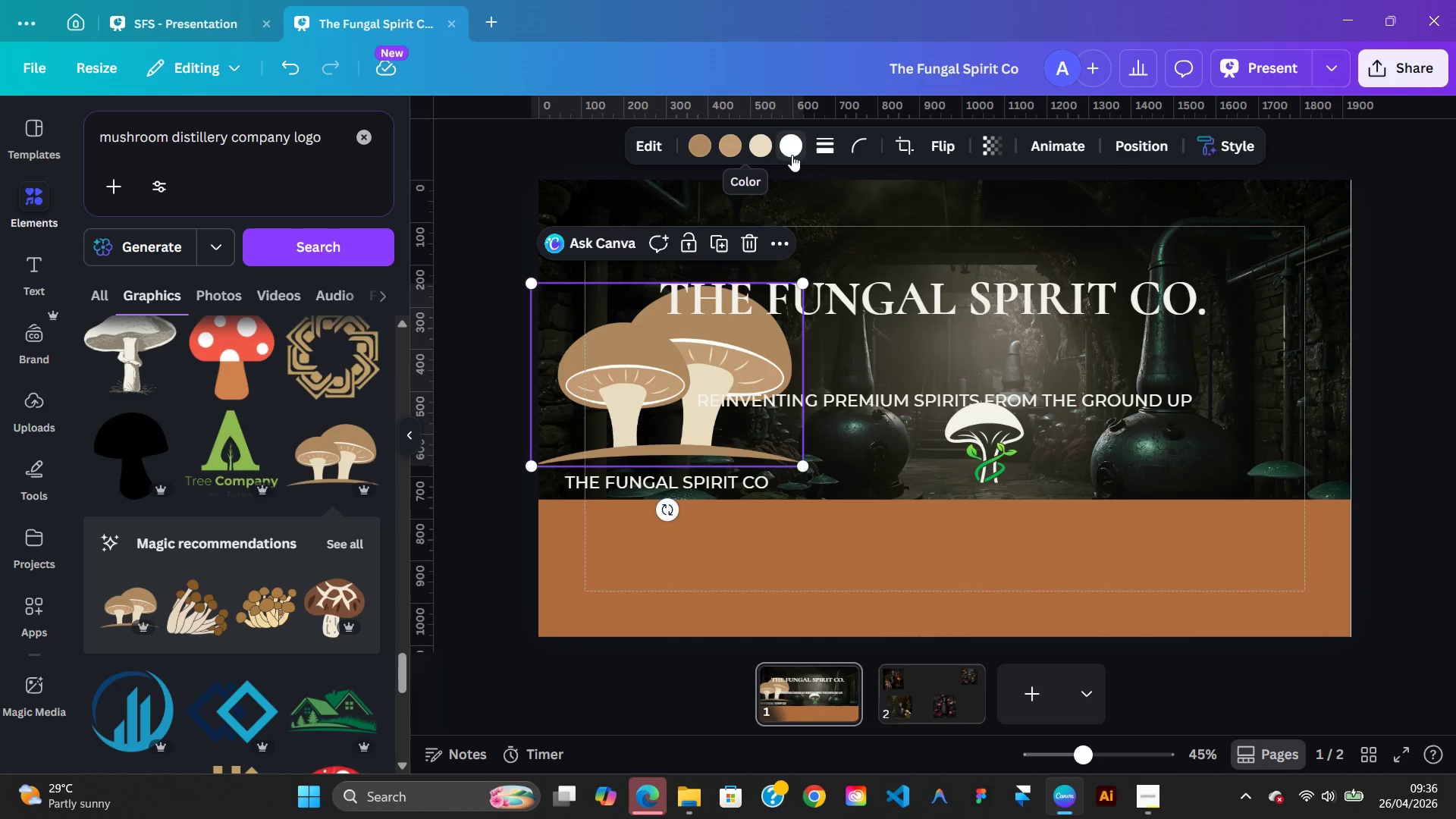 
left_click([792, 155])
 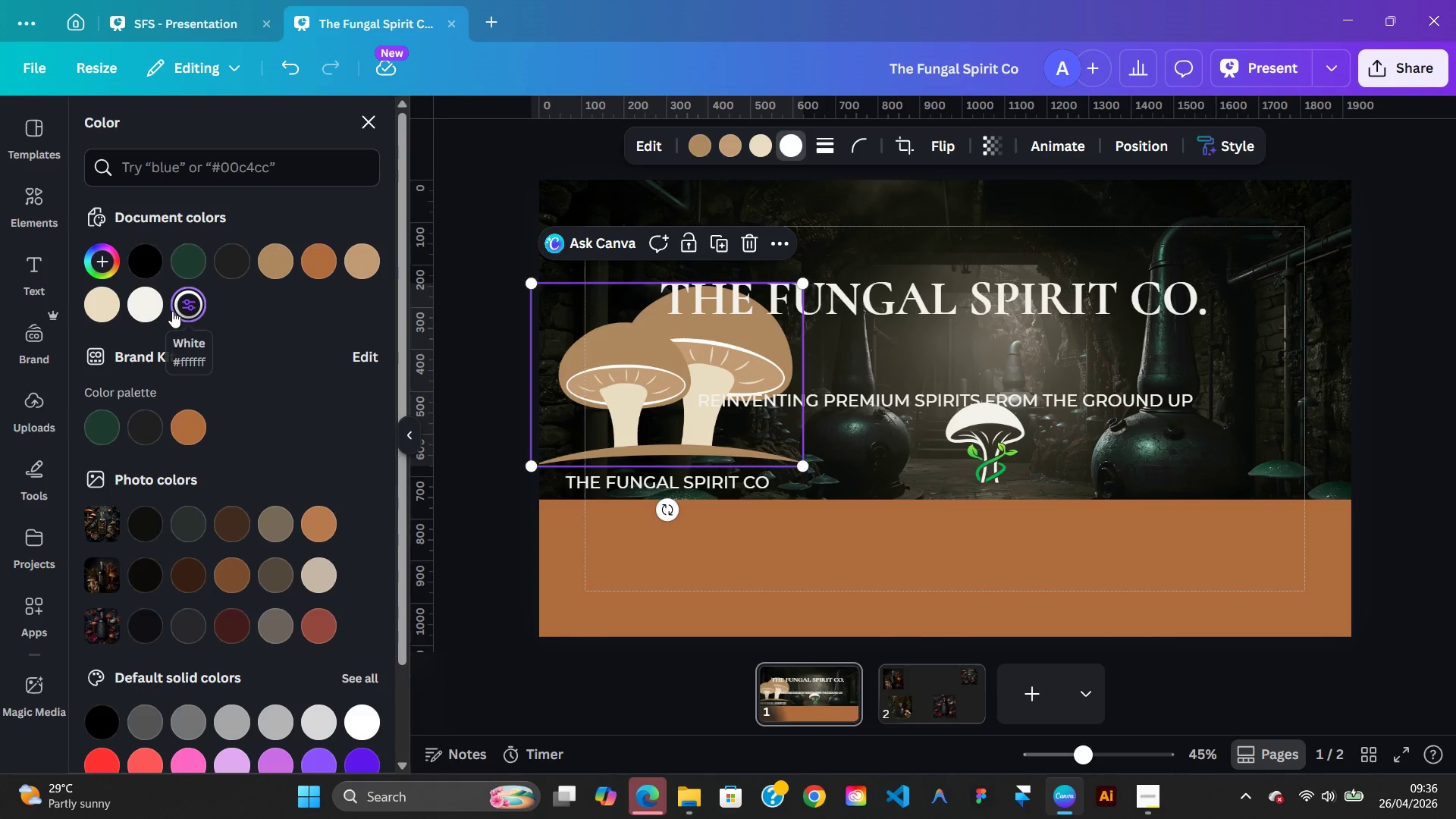 
left_click([180, 306])
 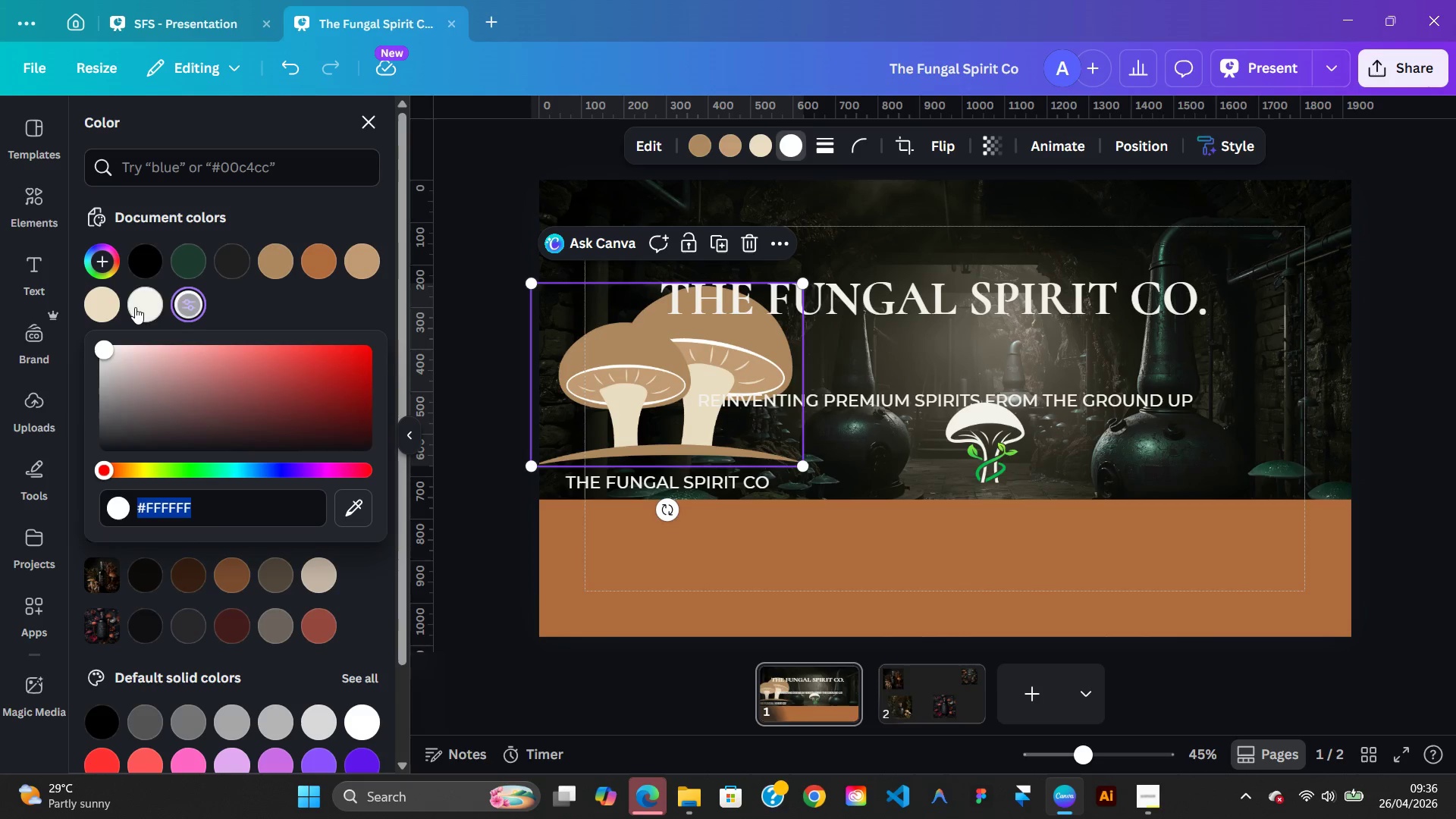 
left_click([133, 307])
 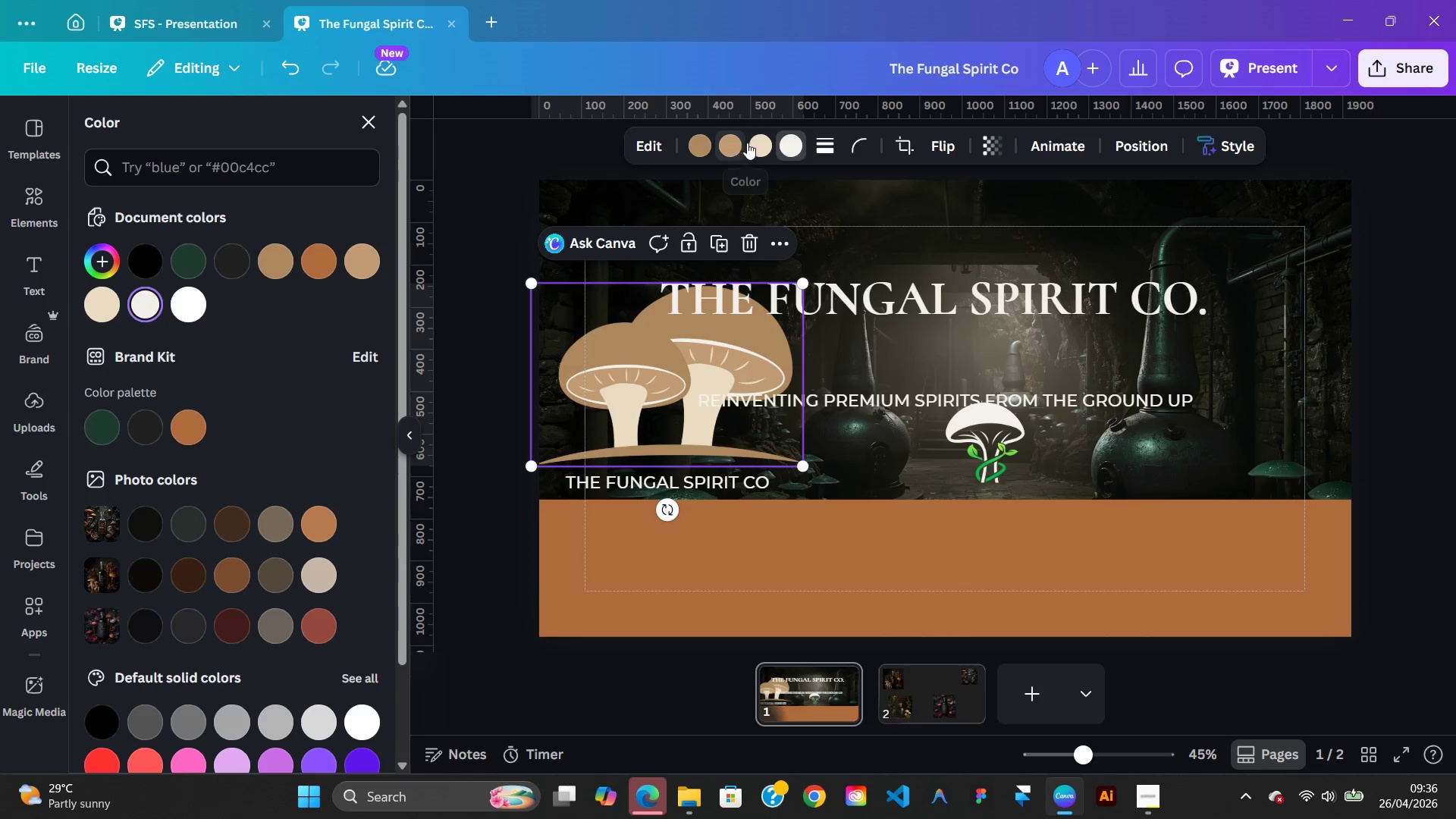 
left_click([765, 141])
 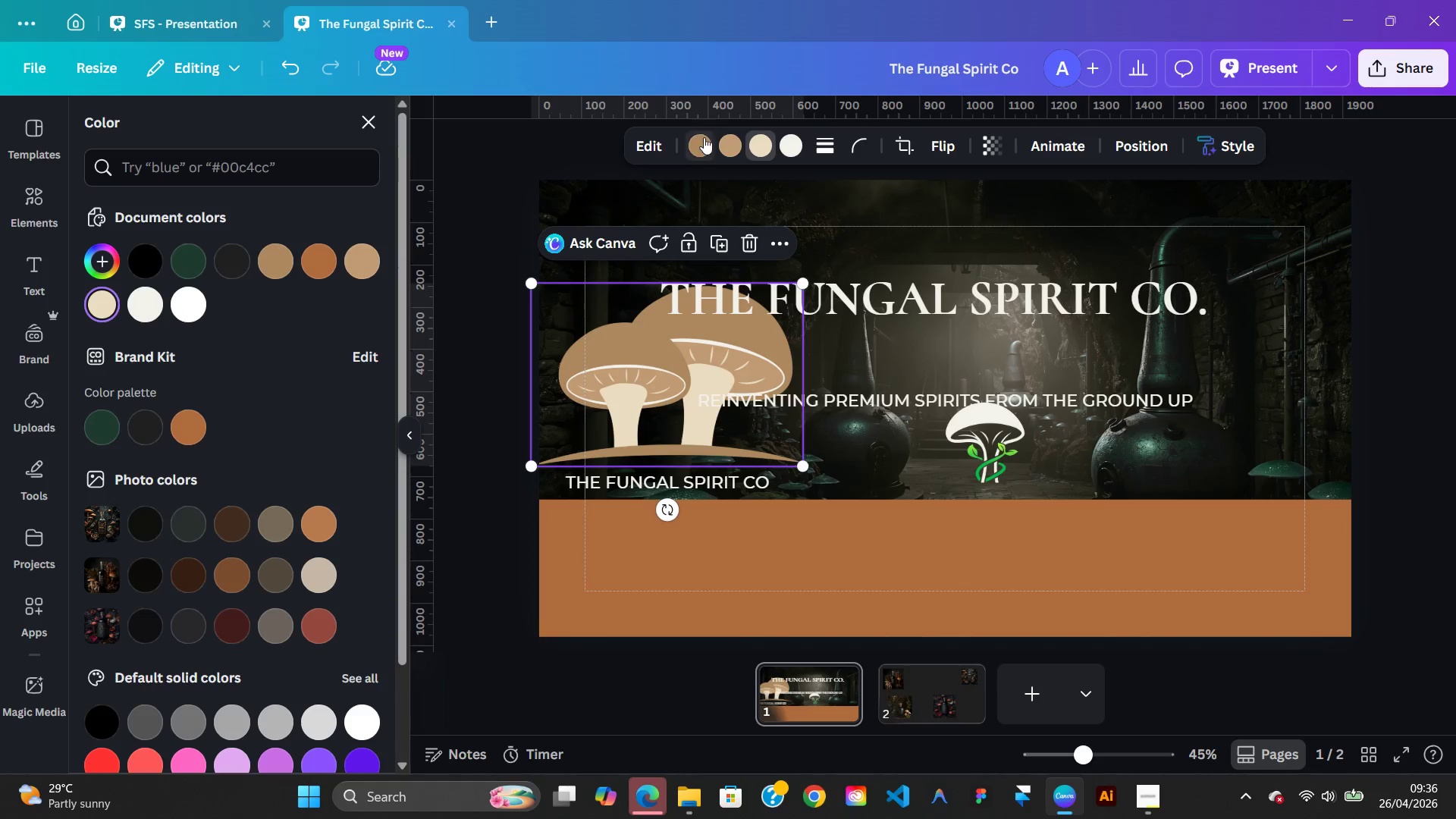 
left_click([704, 145])
 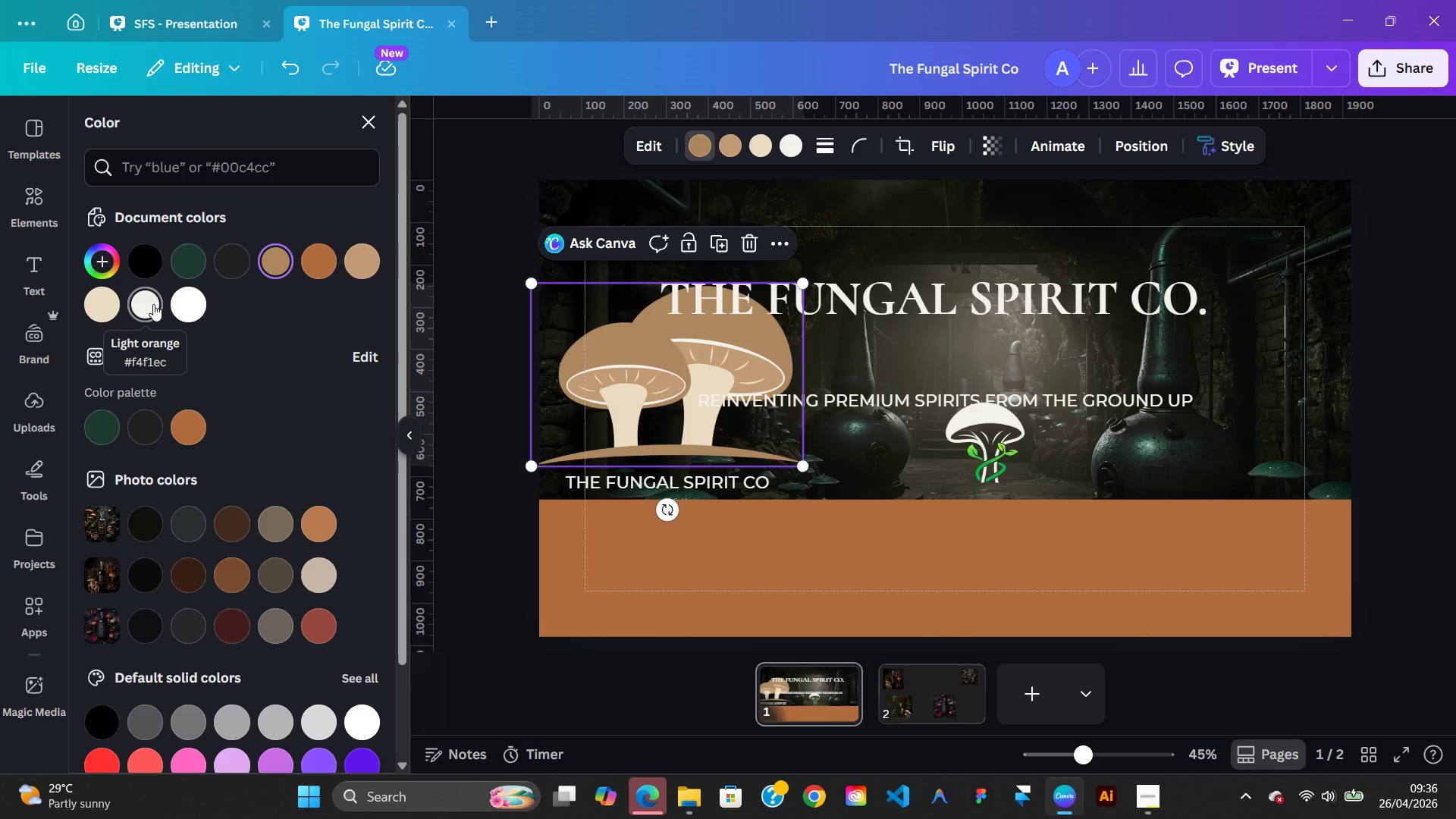 
left_click([153, 304])
 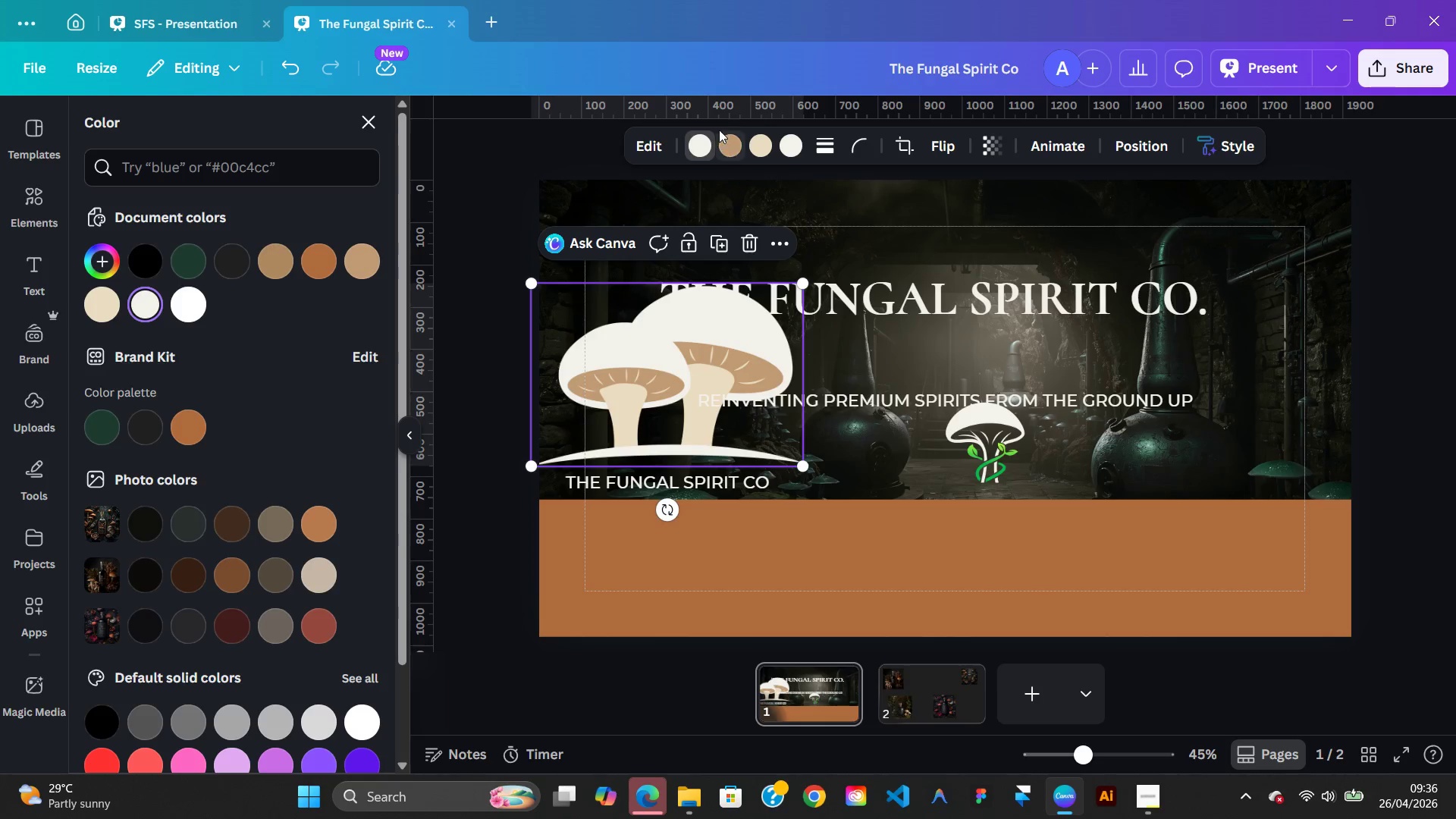 
left_click([734, 145])
 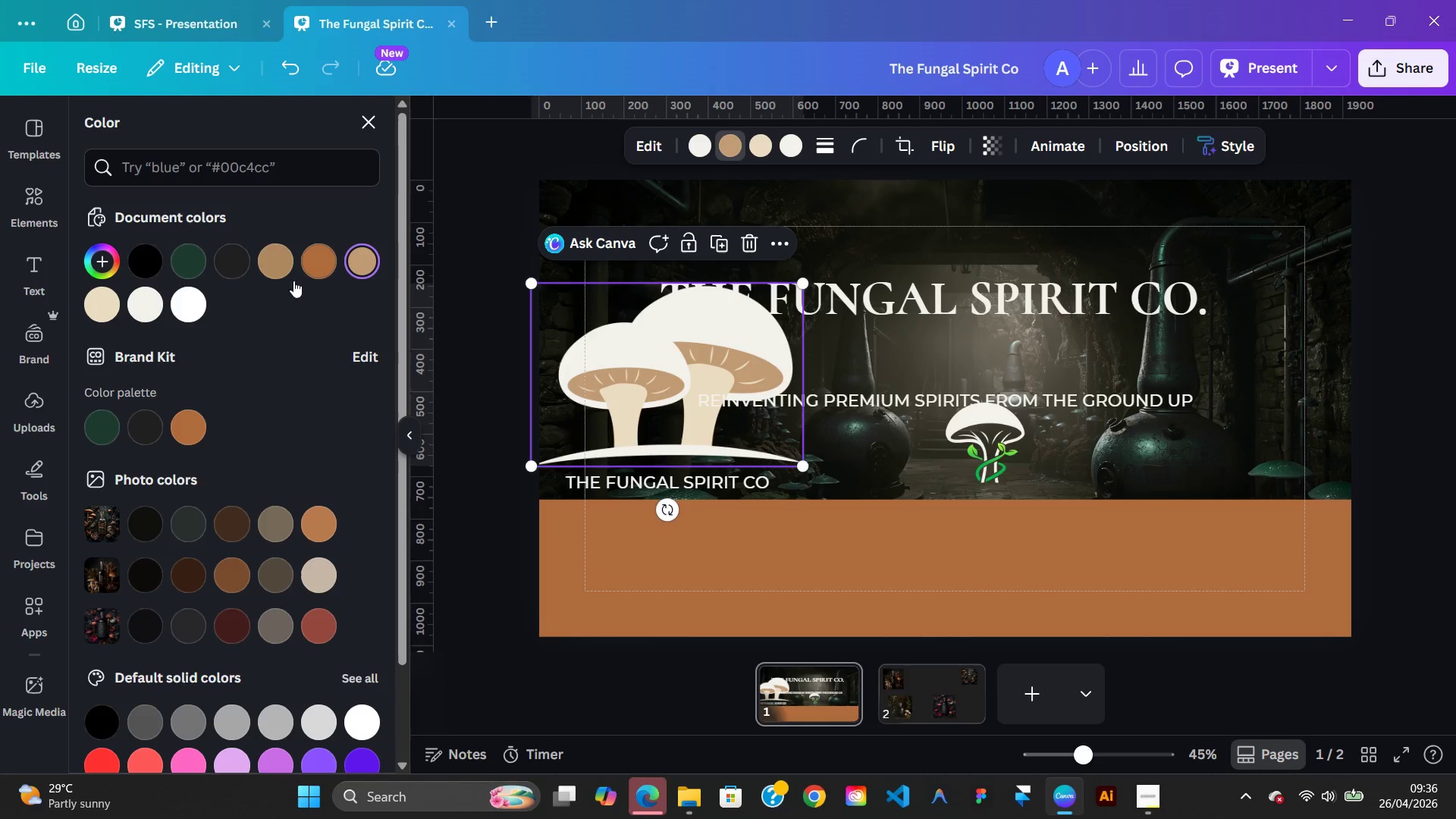 
mouse_move([178, 422])
 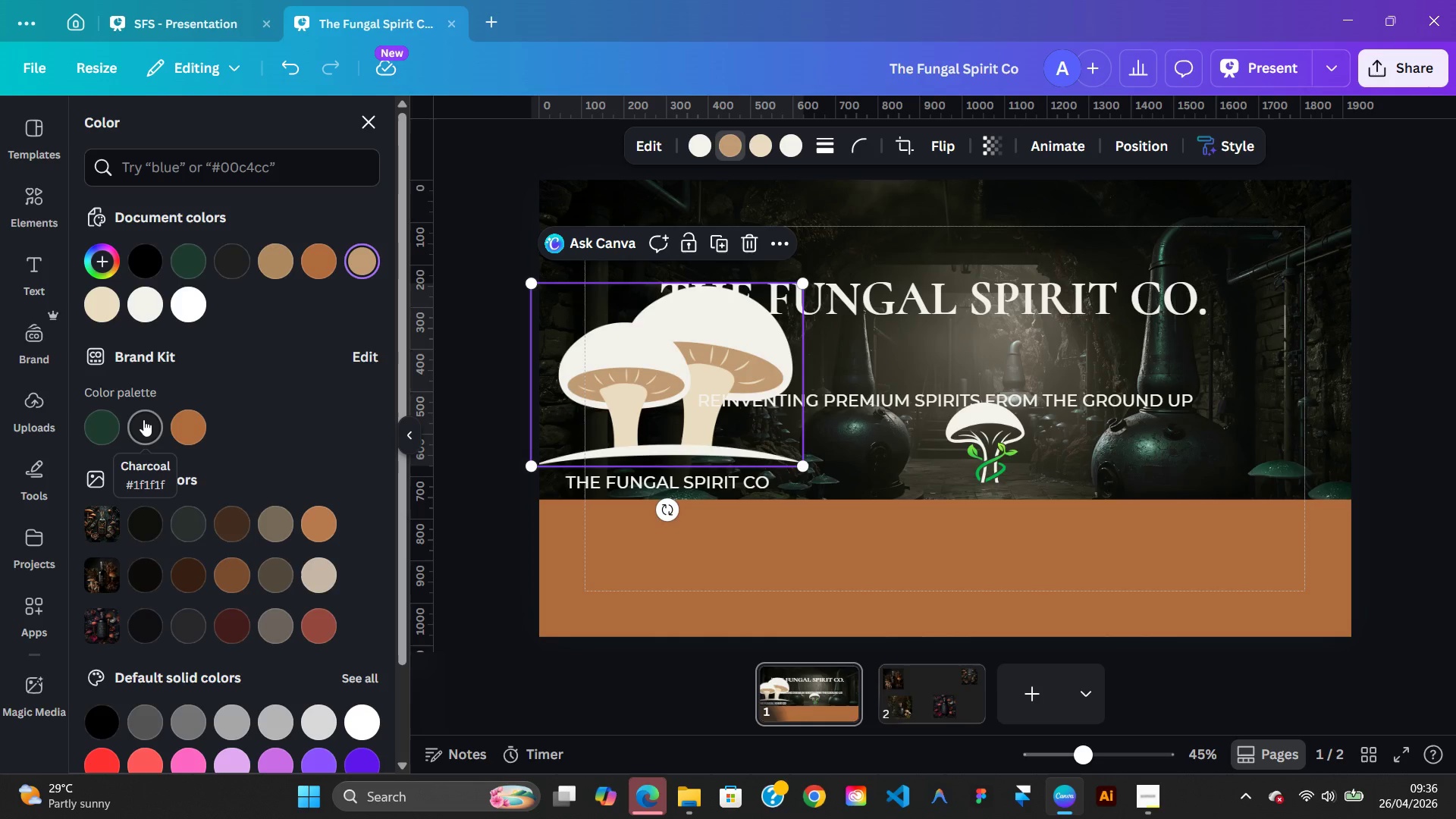 
left_click([143, 419])
 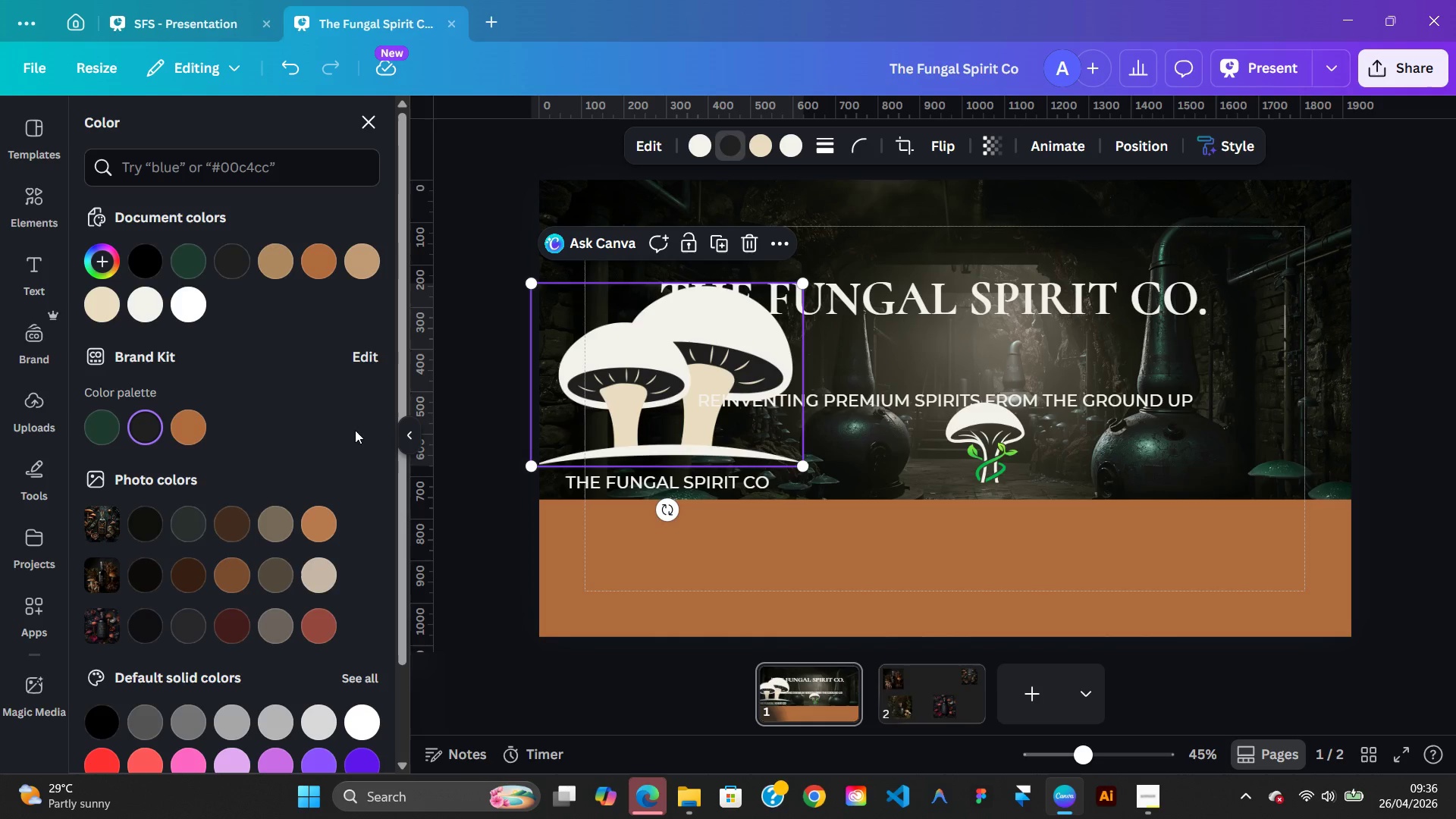 
left_click([197, 421])
 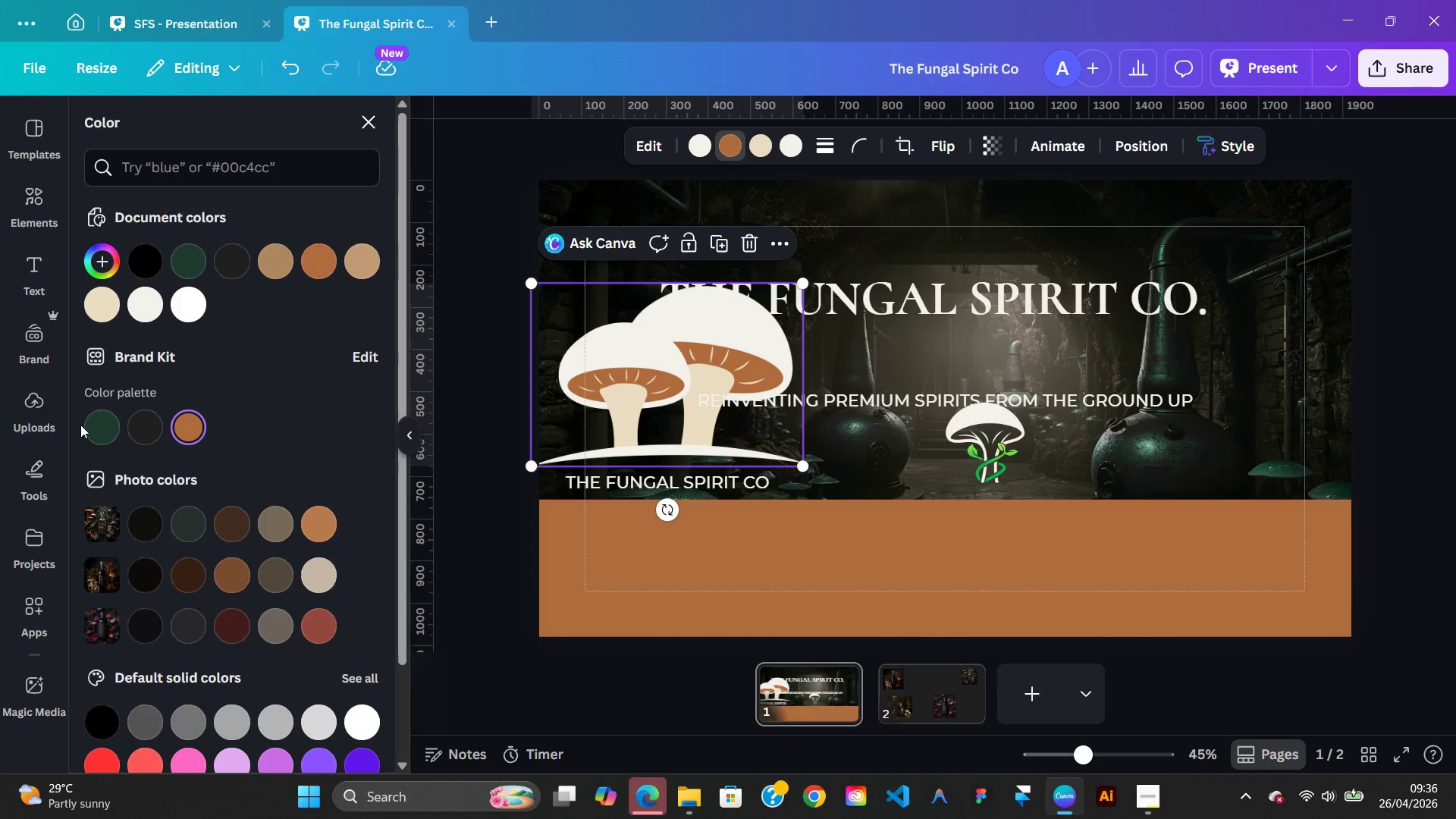 
left_click([88, 427])
 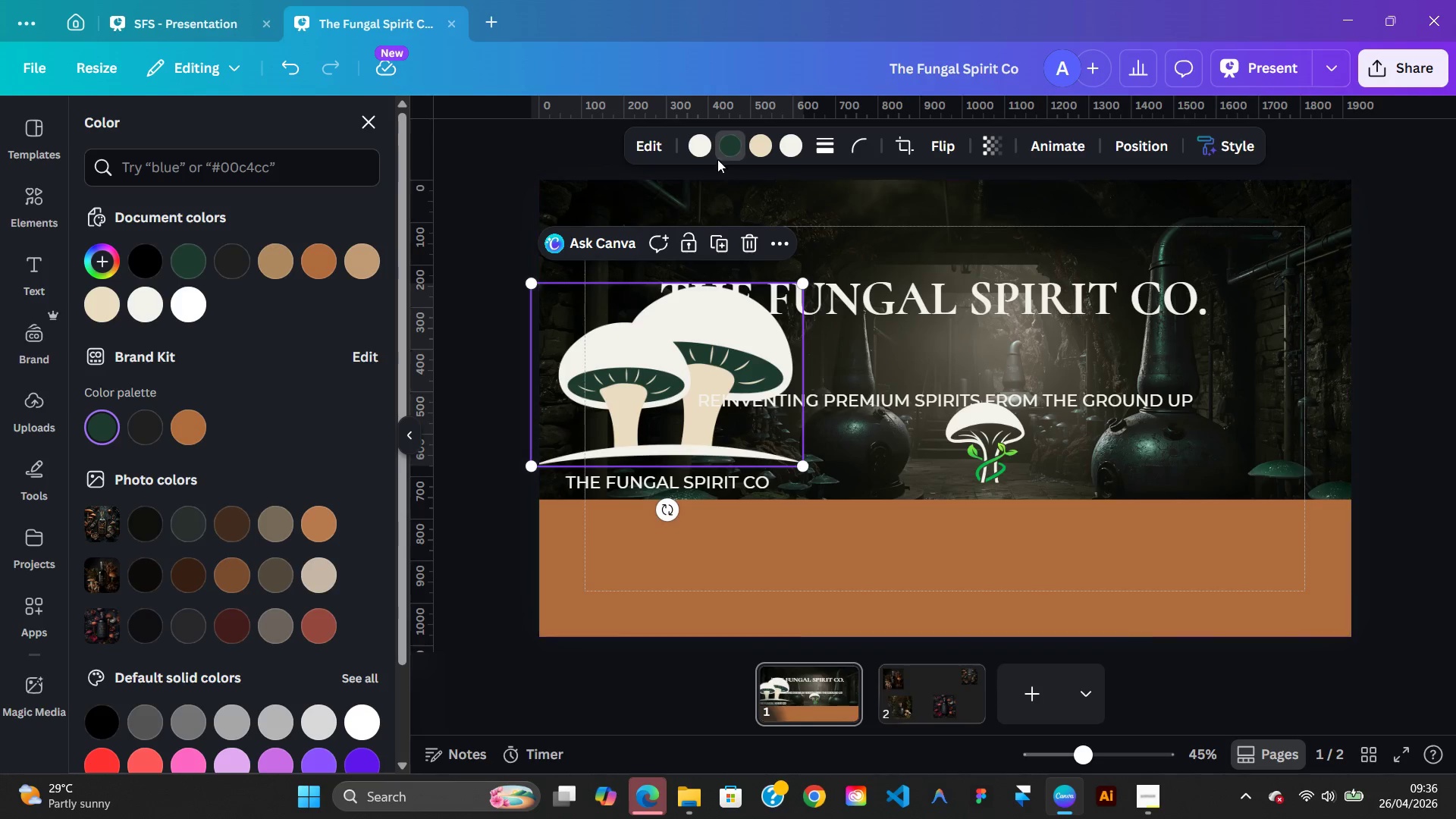 
left_click([758, 145])
 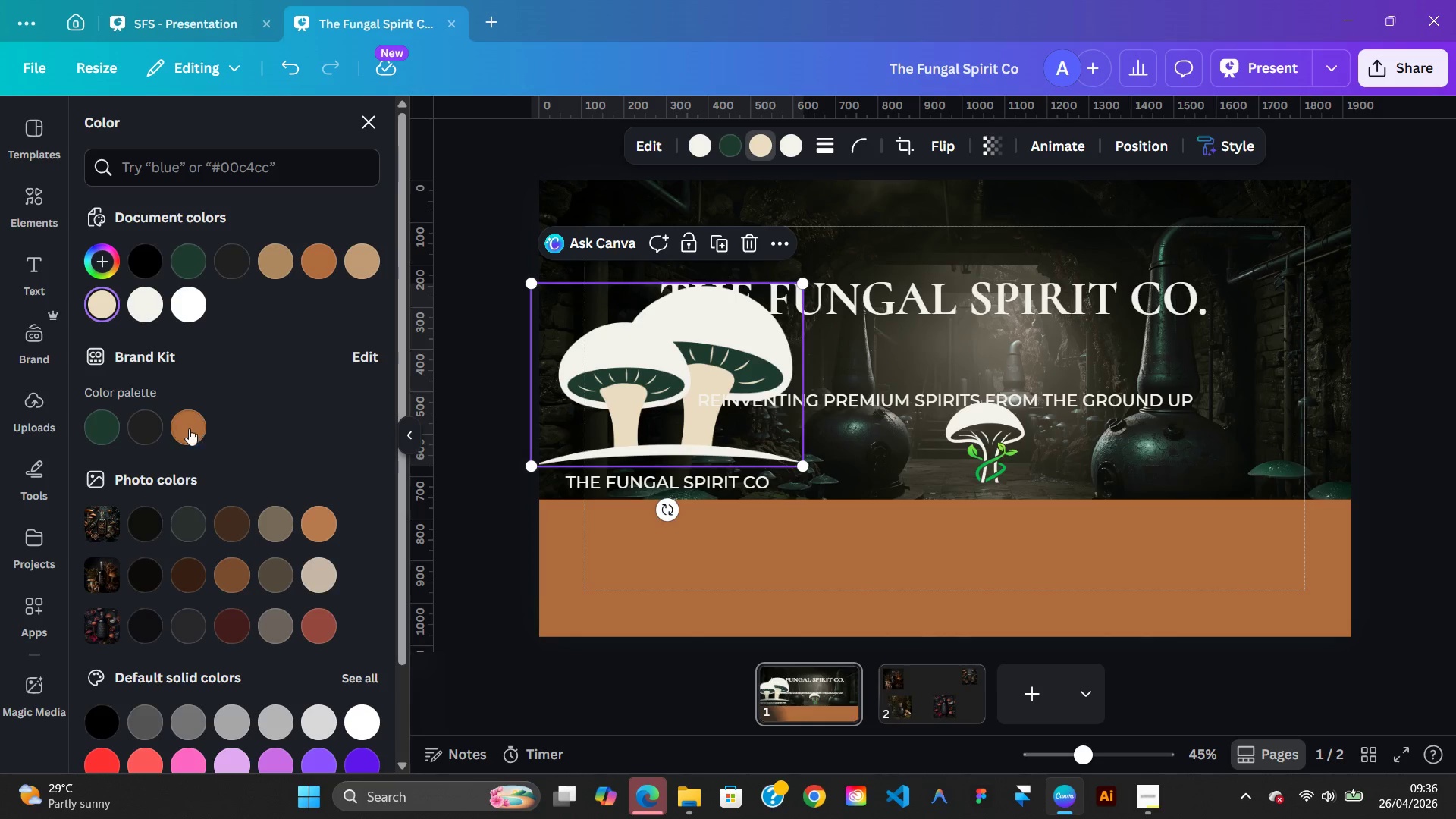 
left_click([189, 428])
 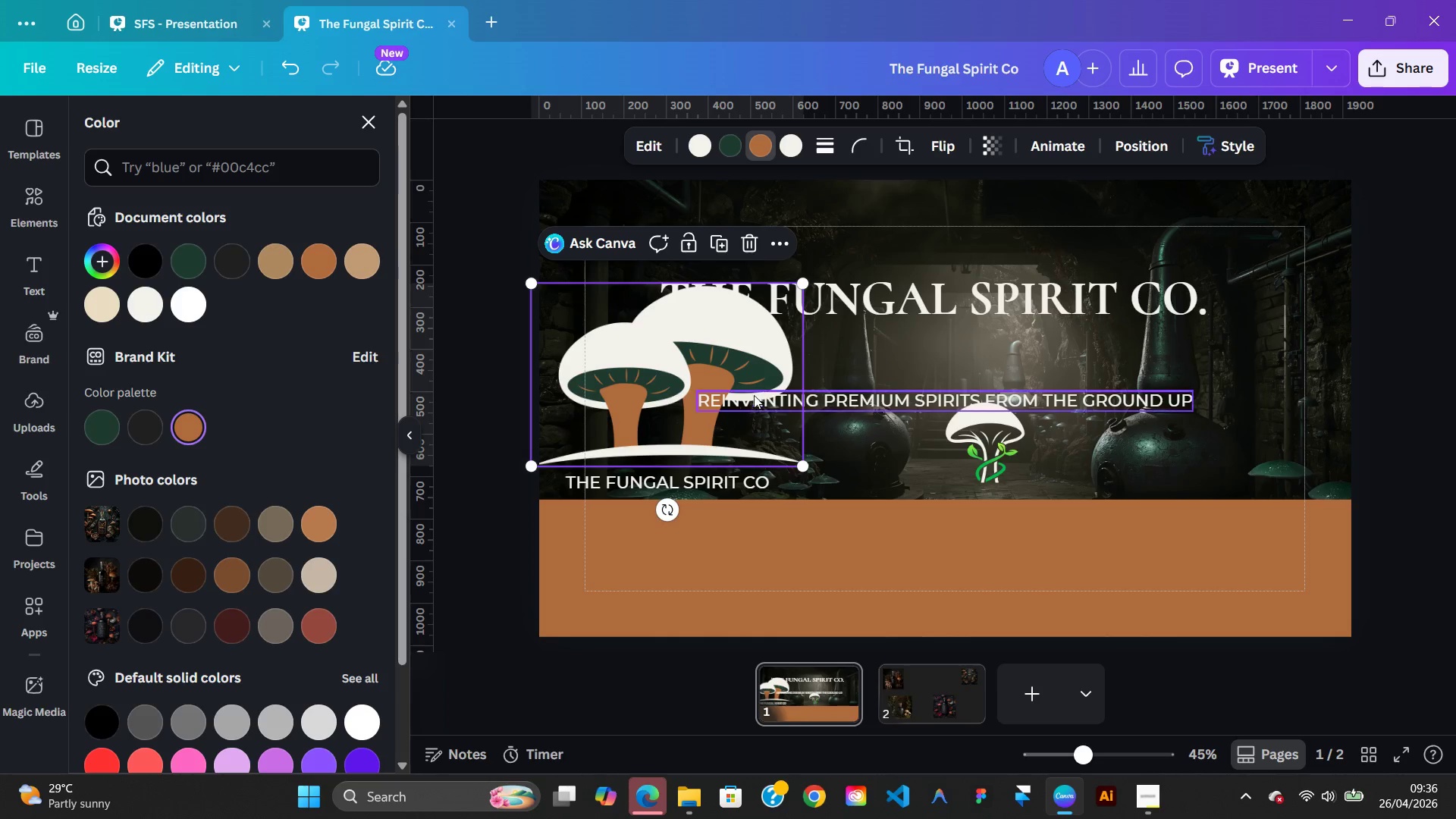 
wait(8.23)
 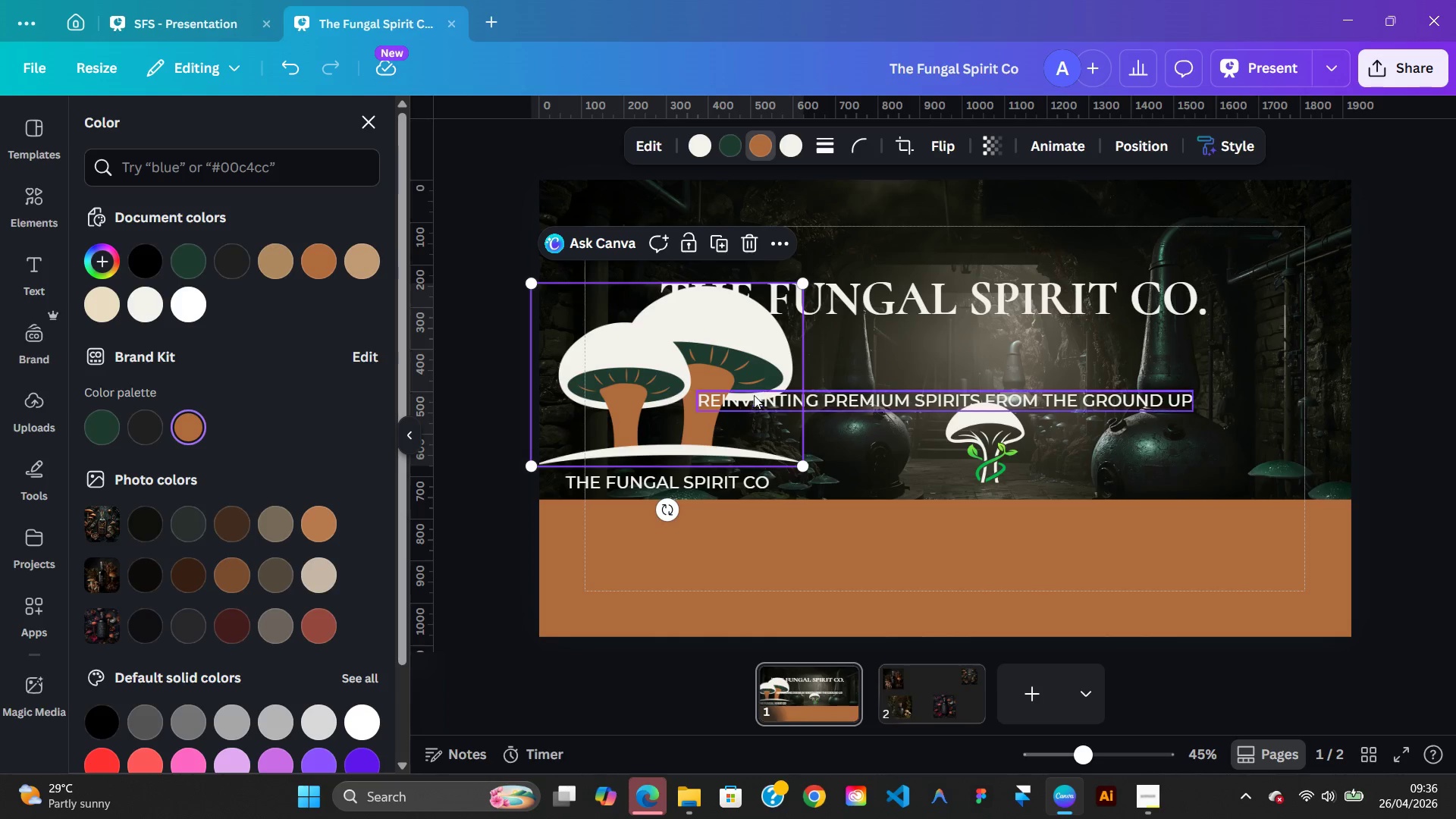 
left_click([152, 426])
 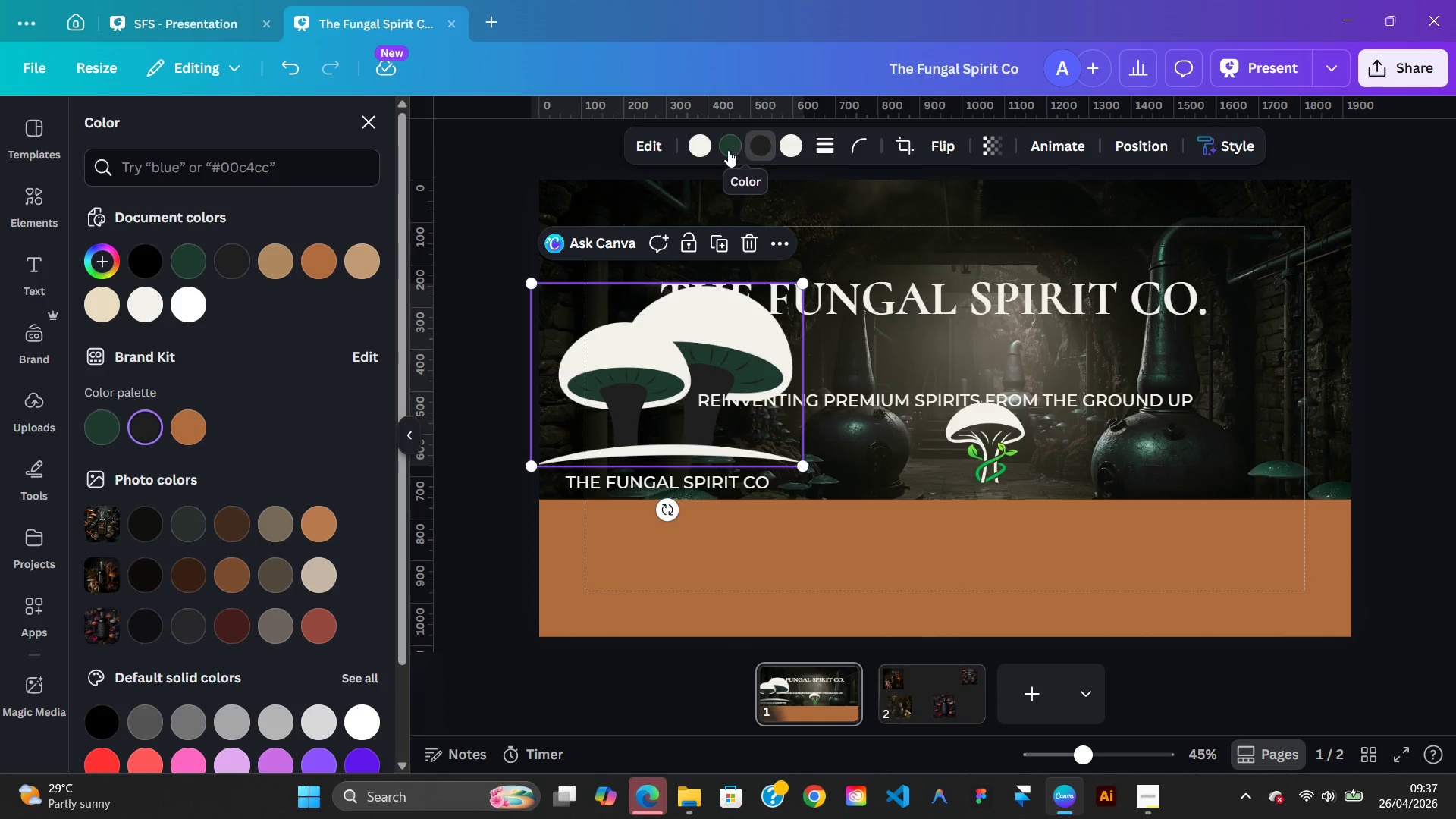 
left_click([728, 150])
 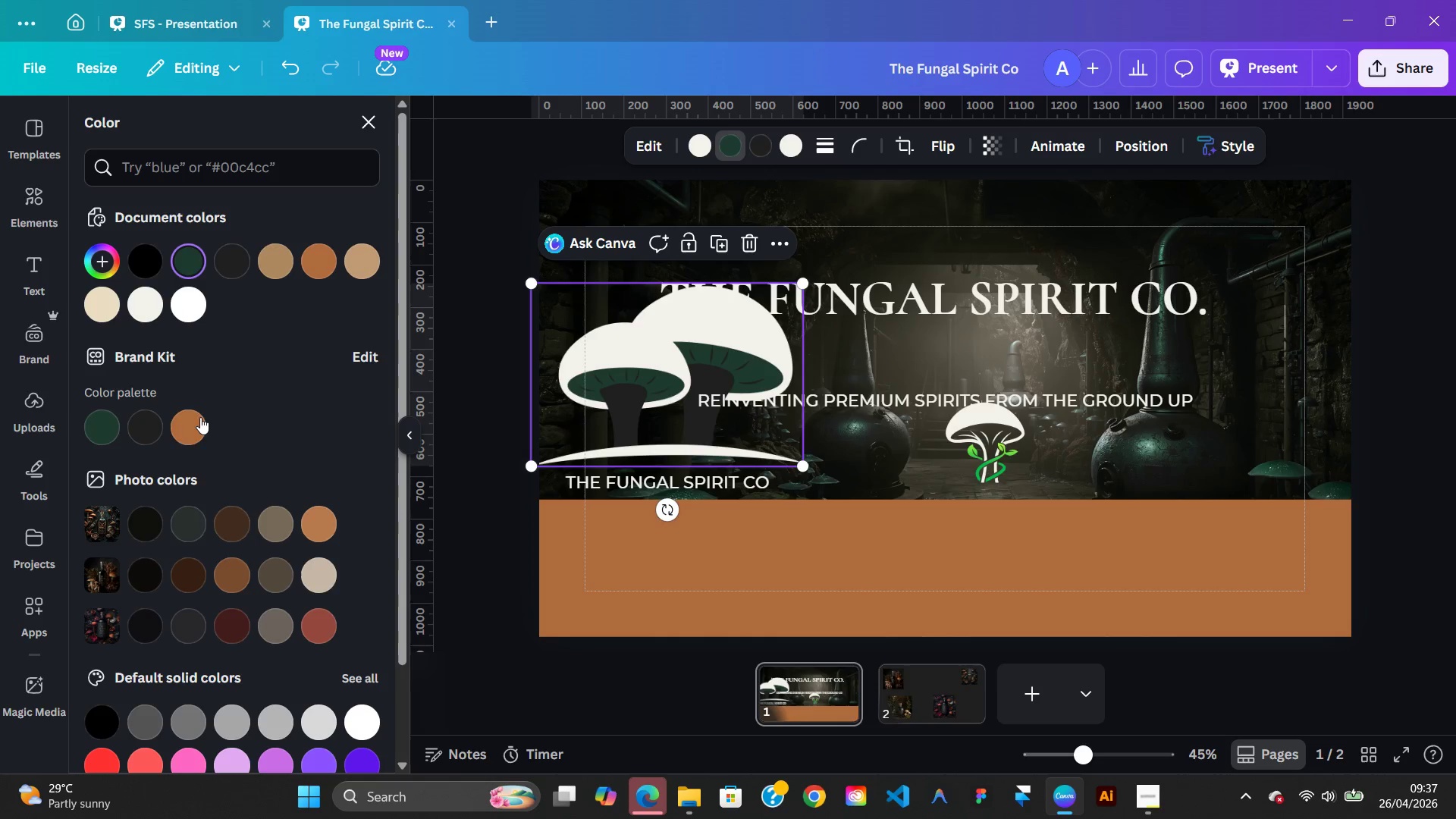 
left_click([199, 417])
 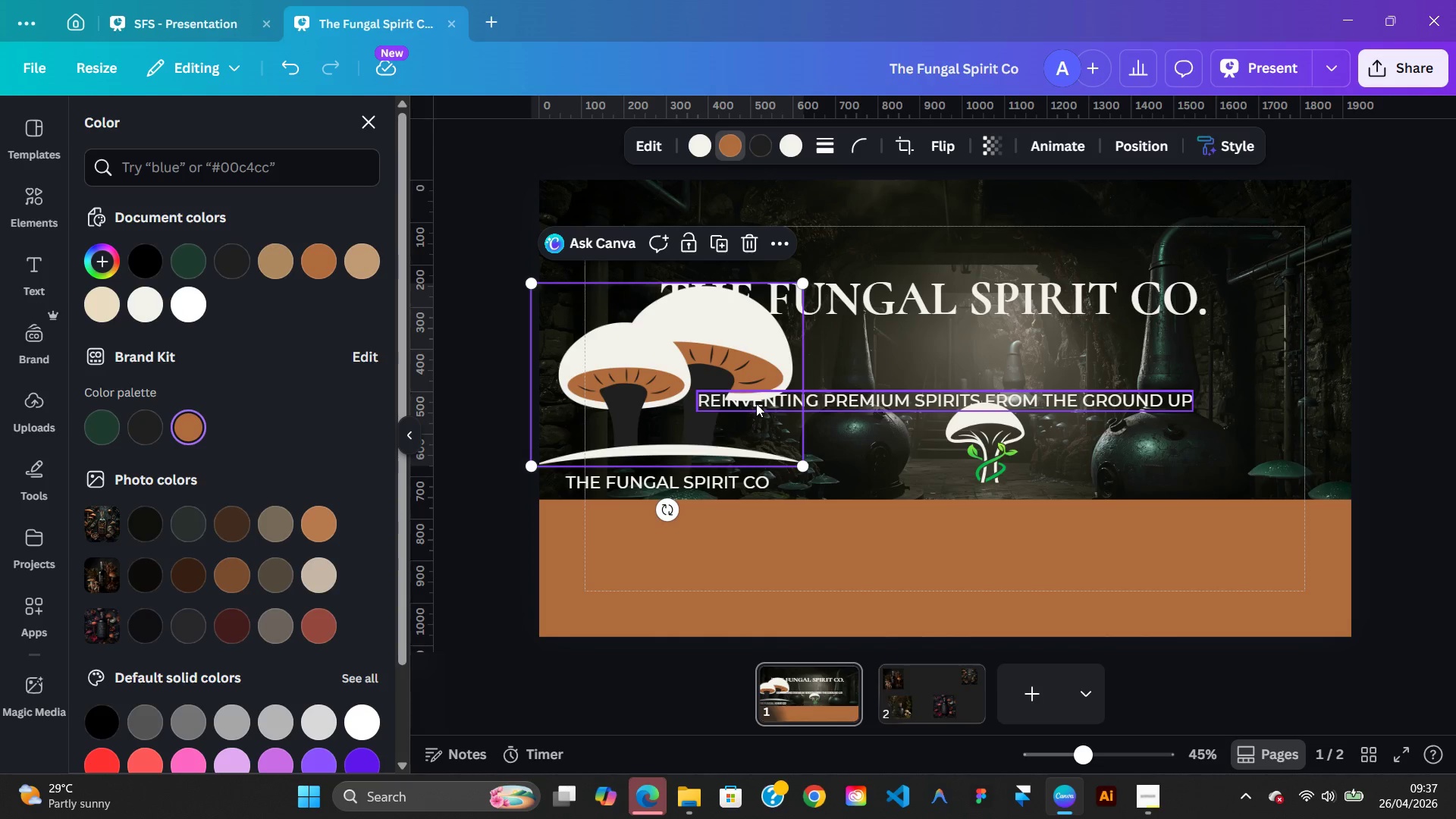 
left_click_drag(start_coordinate=[762, 422], to_coordinate=[953, 337])
 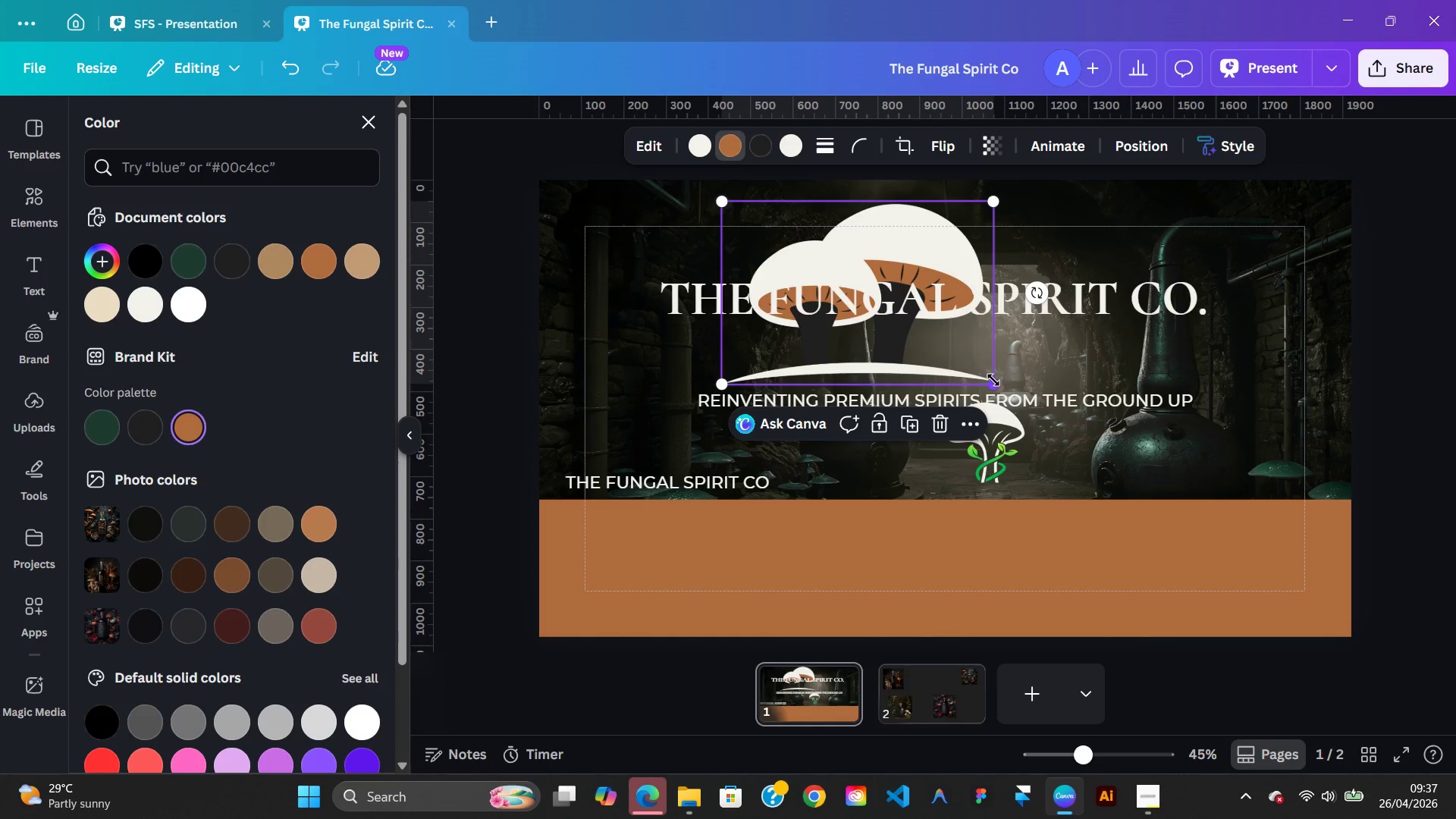 
left_click_drag(start_coordinate=[993, 380], to_coordinate=[827, 297])
 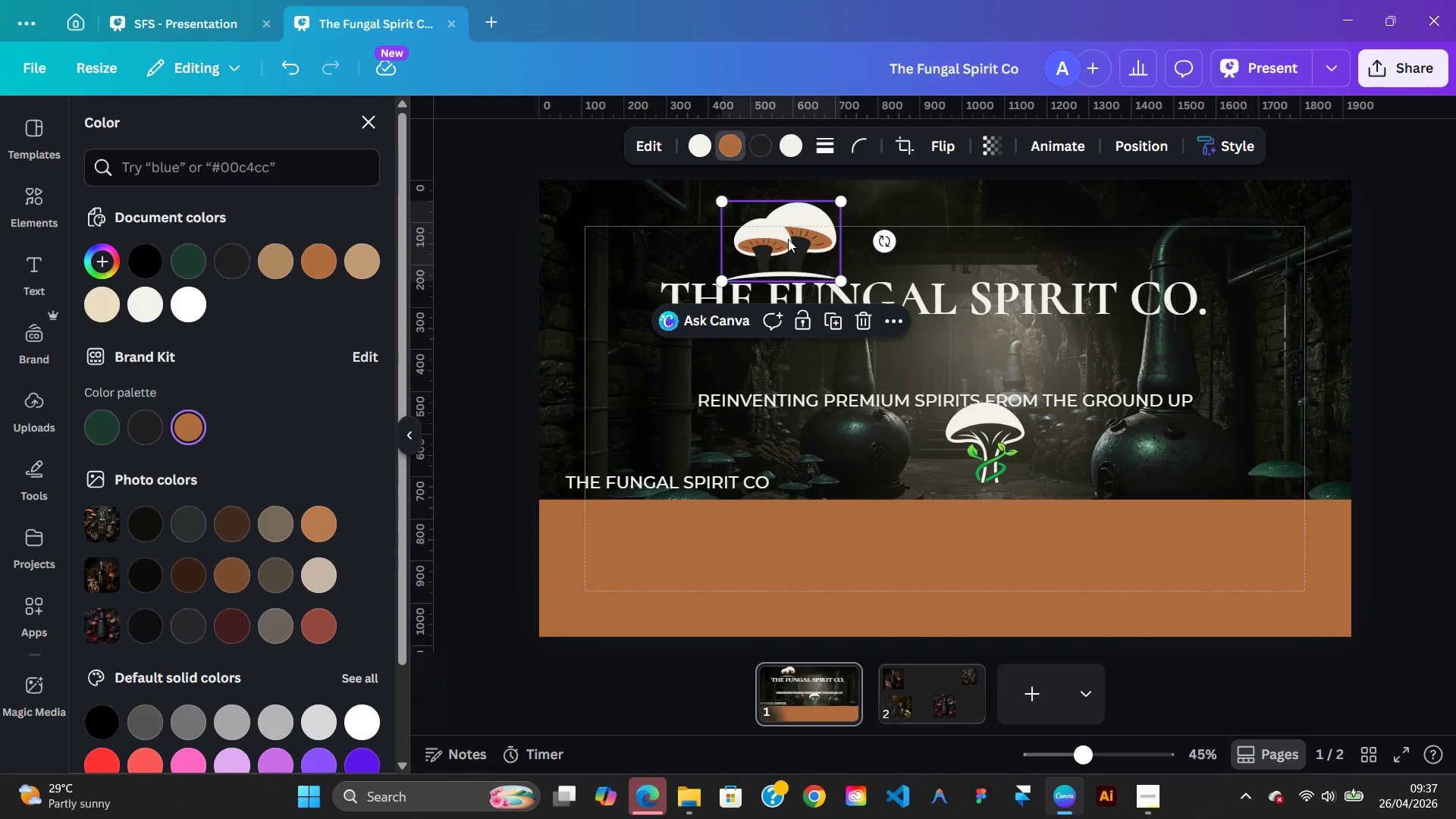 
left_click_drag(start_coordinate=[788, 239], to_coordinate=[948, 232])
 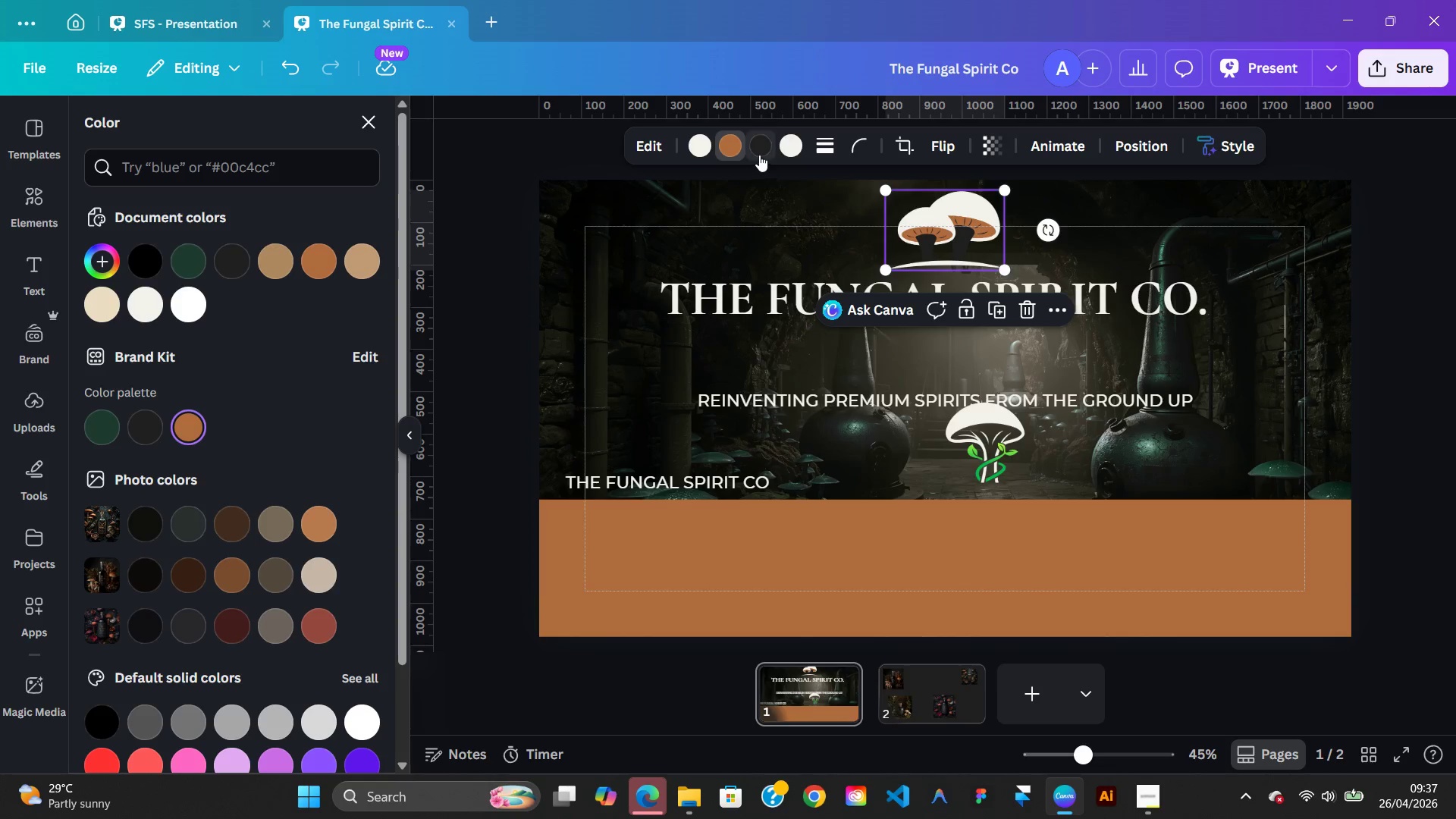 
left_click([759, 154])
 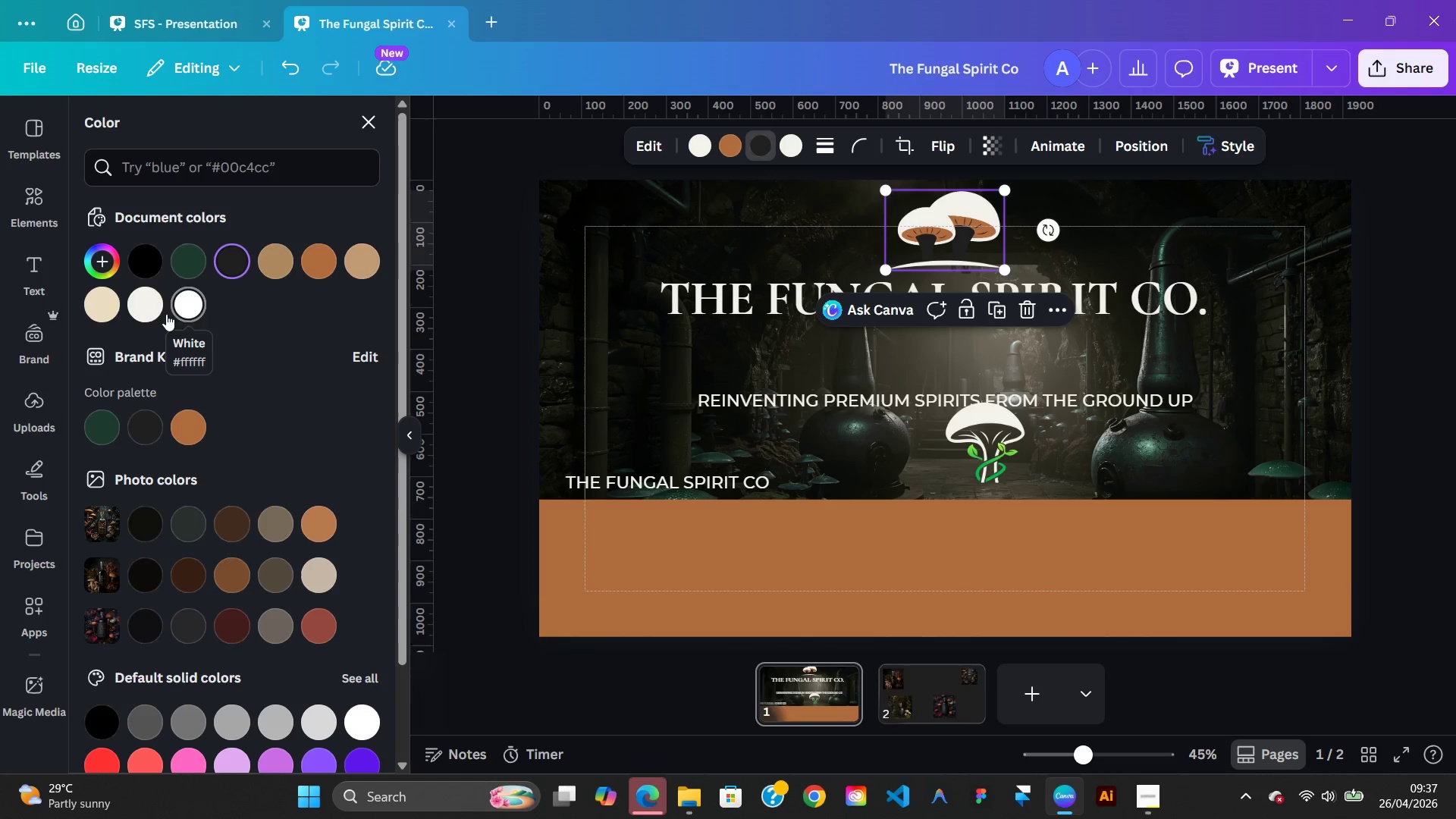 
left_click([153, 314])
 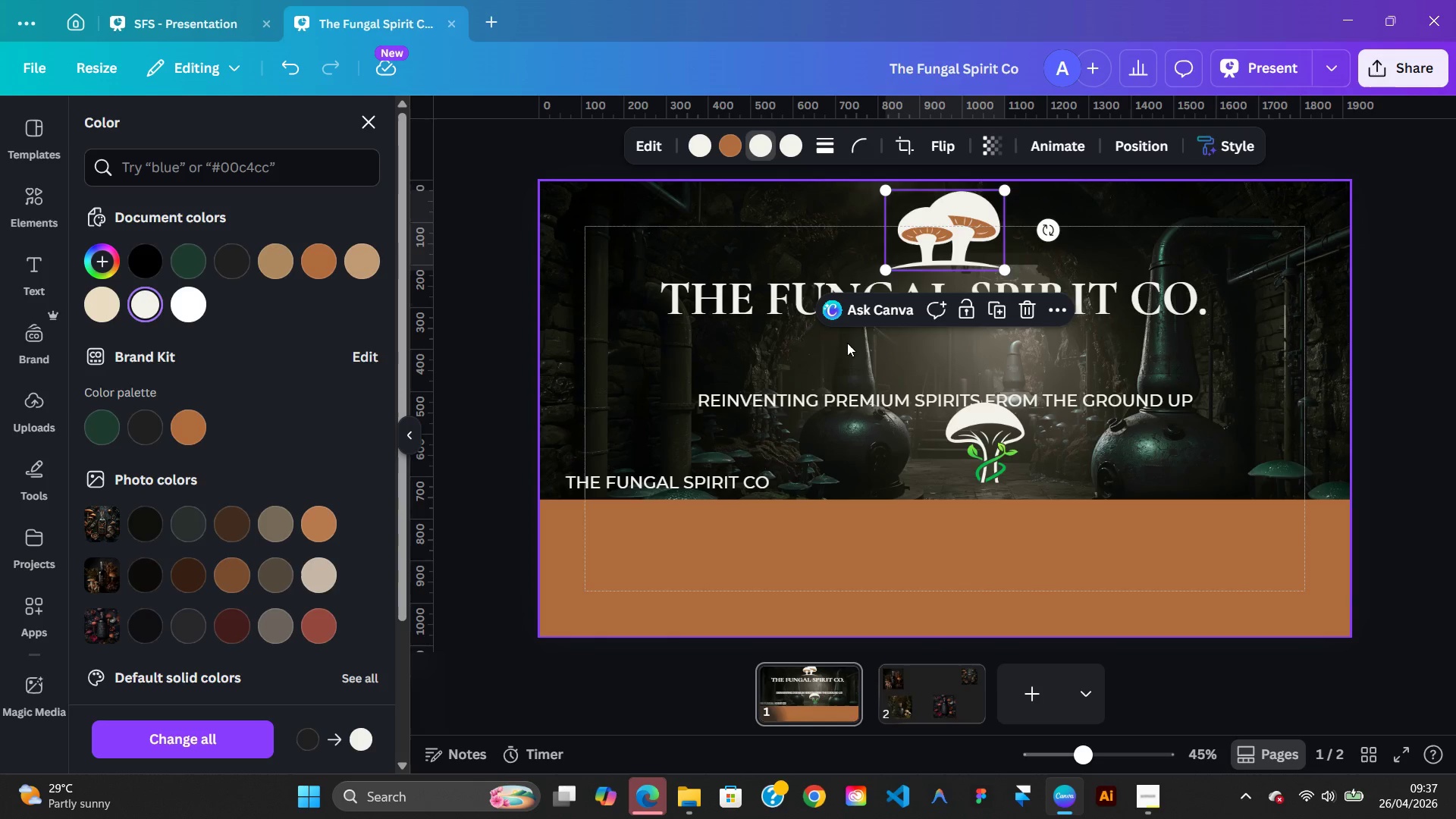 
left_click_drag(start_coordinate=[959, 242], to_coordinate=[952, 357])
 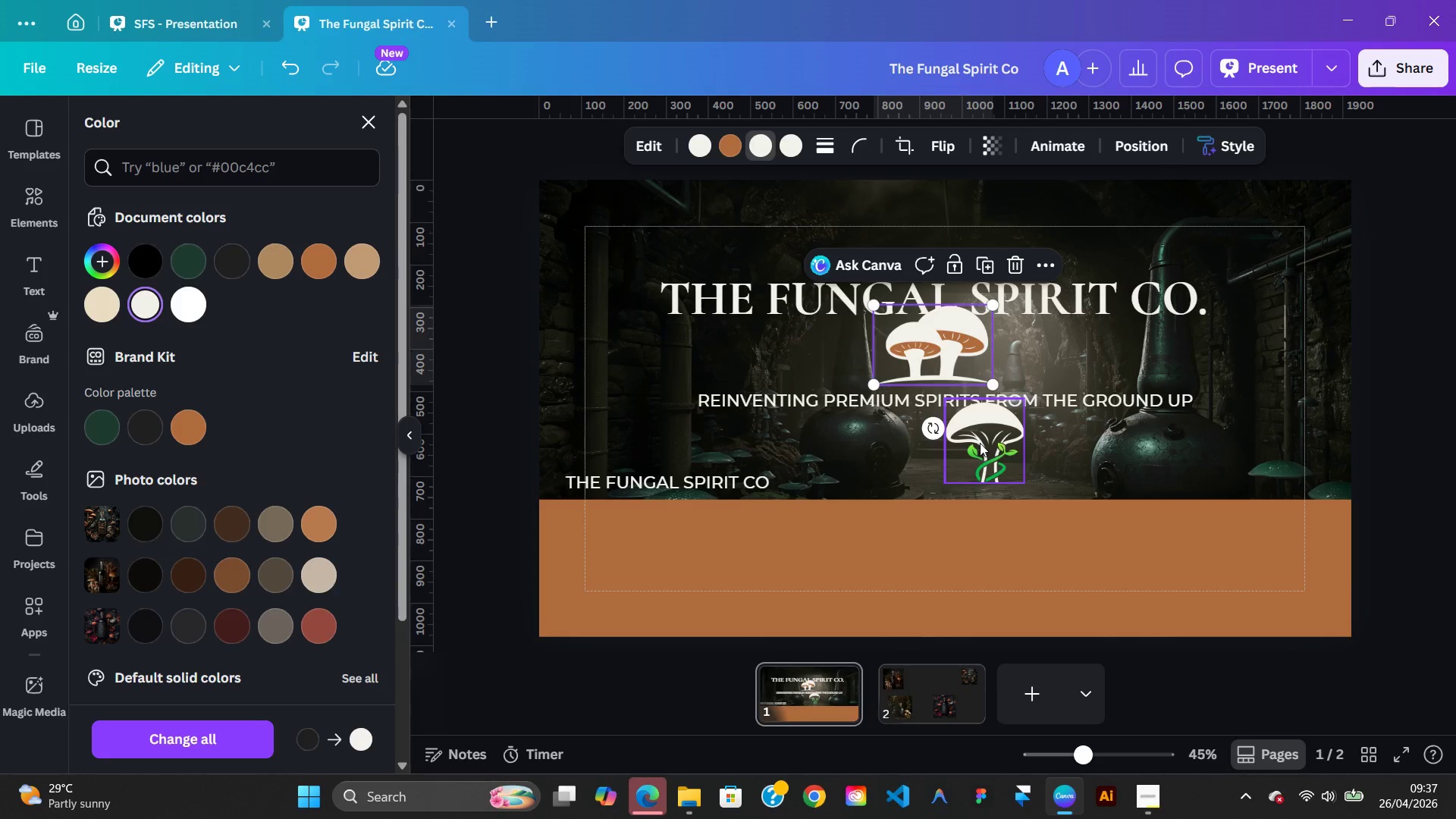 
left_click([980, 443])
 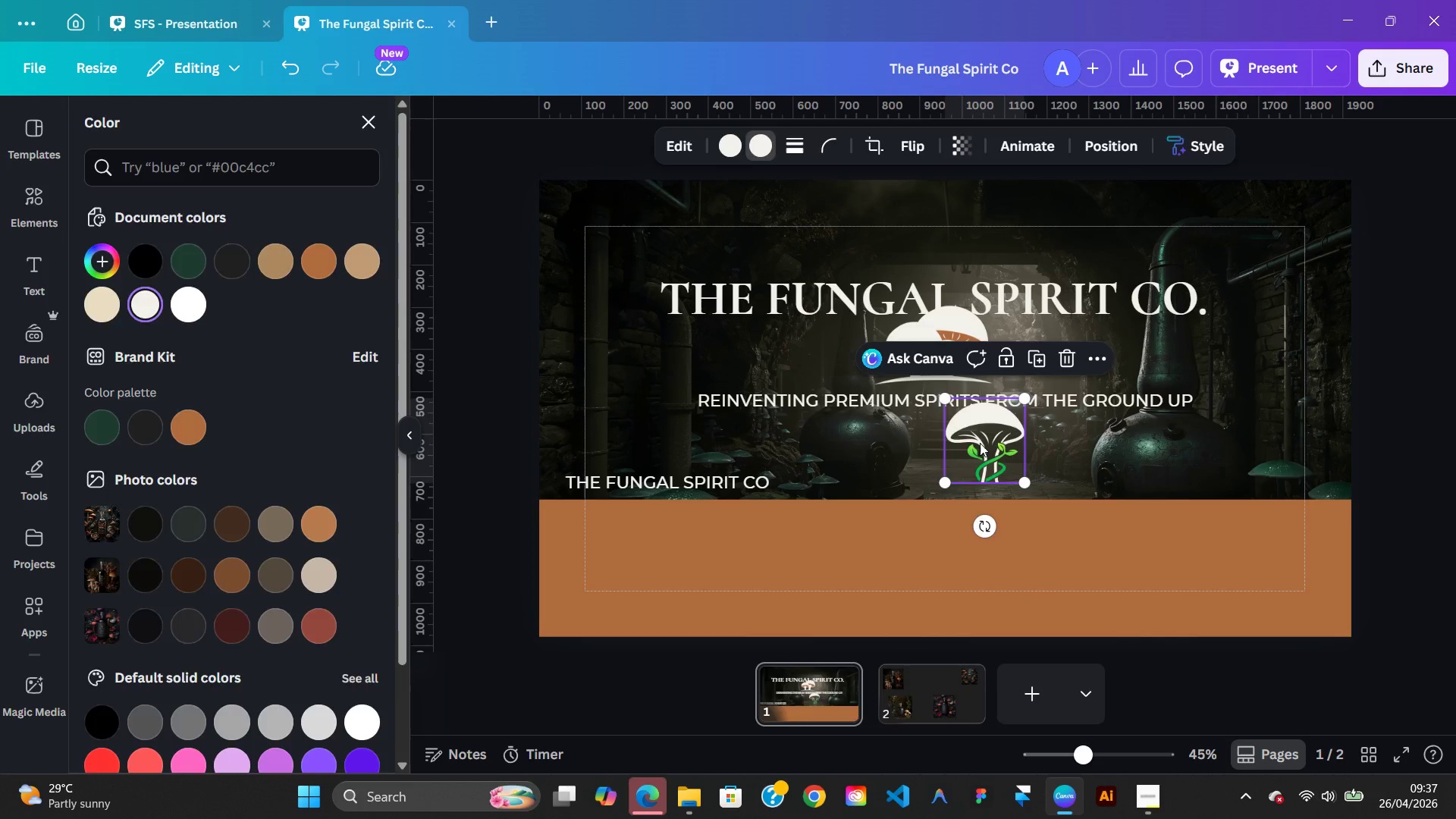 
key(Delete)
 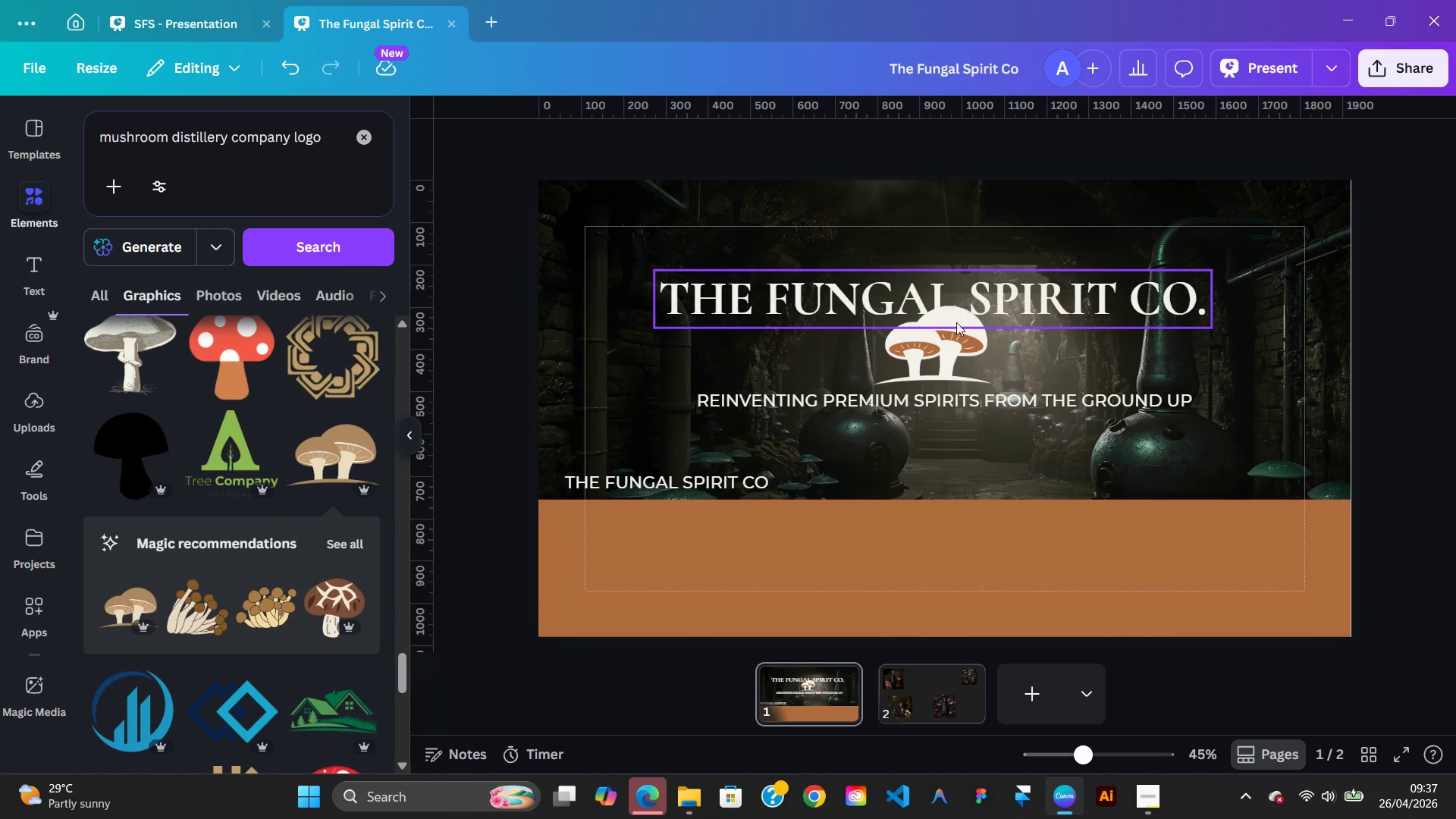 
left_click([955, 325])
 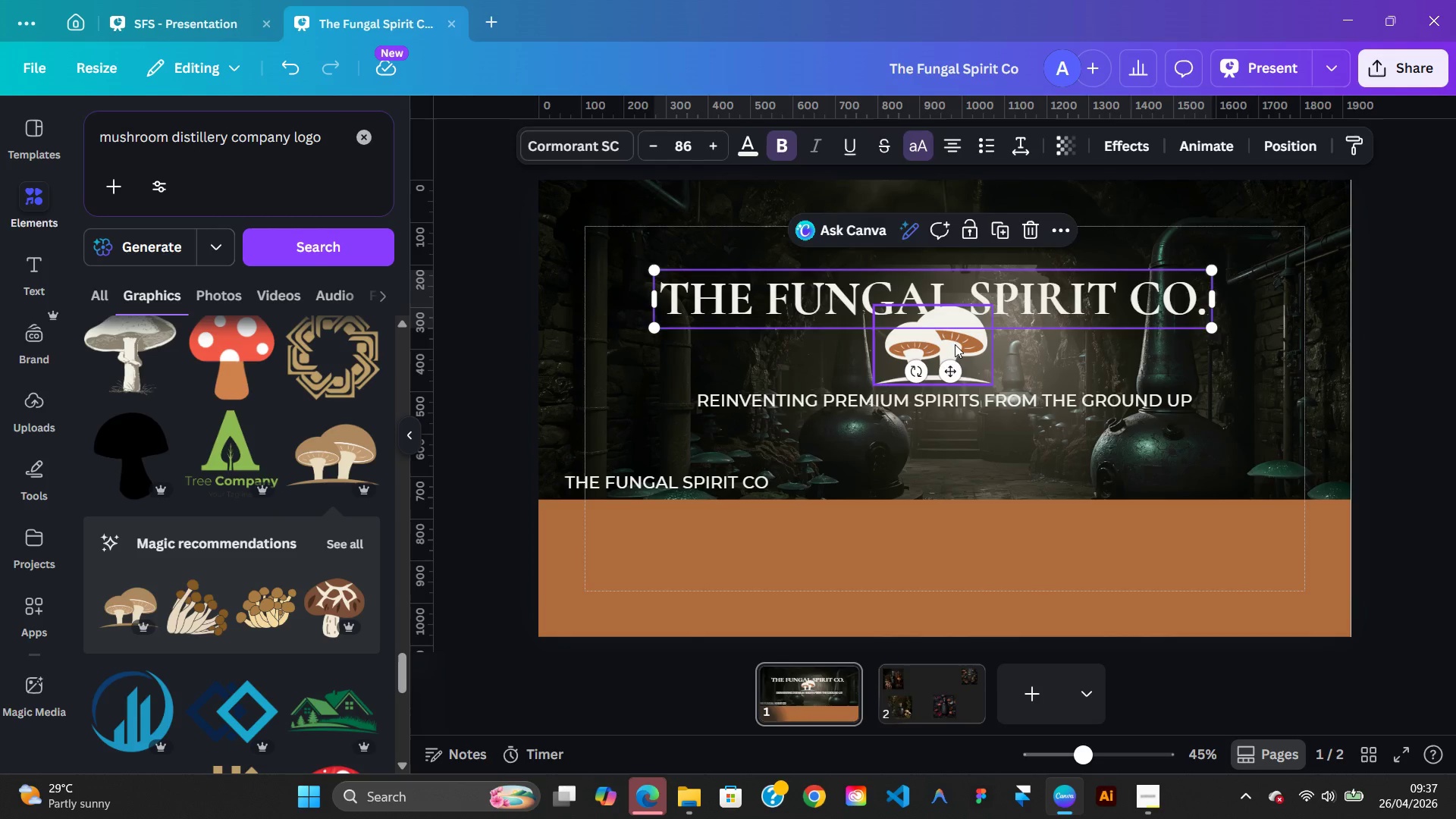 
left_click_drag(start_coordinate=[955, 344], to_coordinate=[947, 391])
 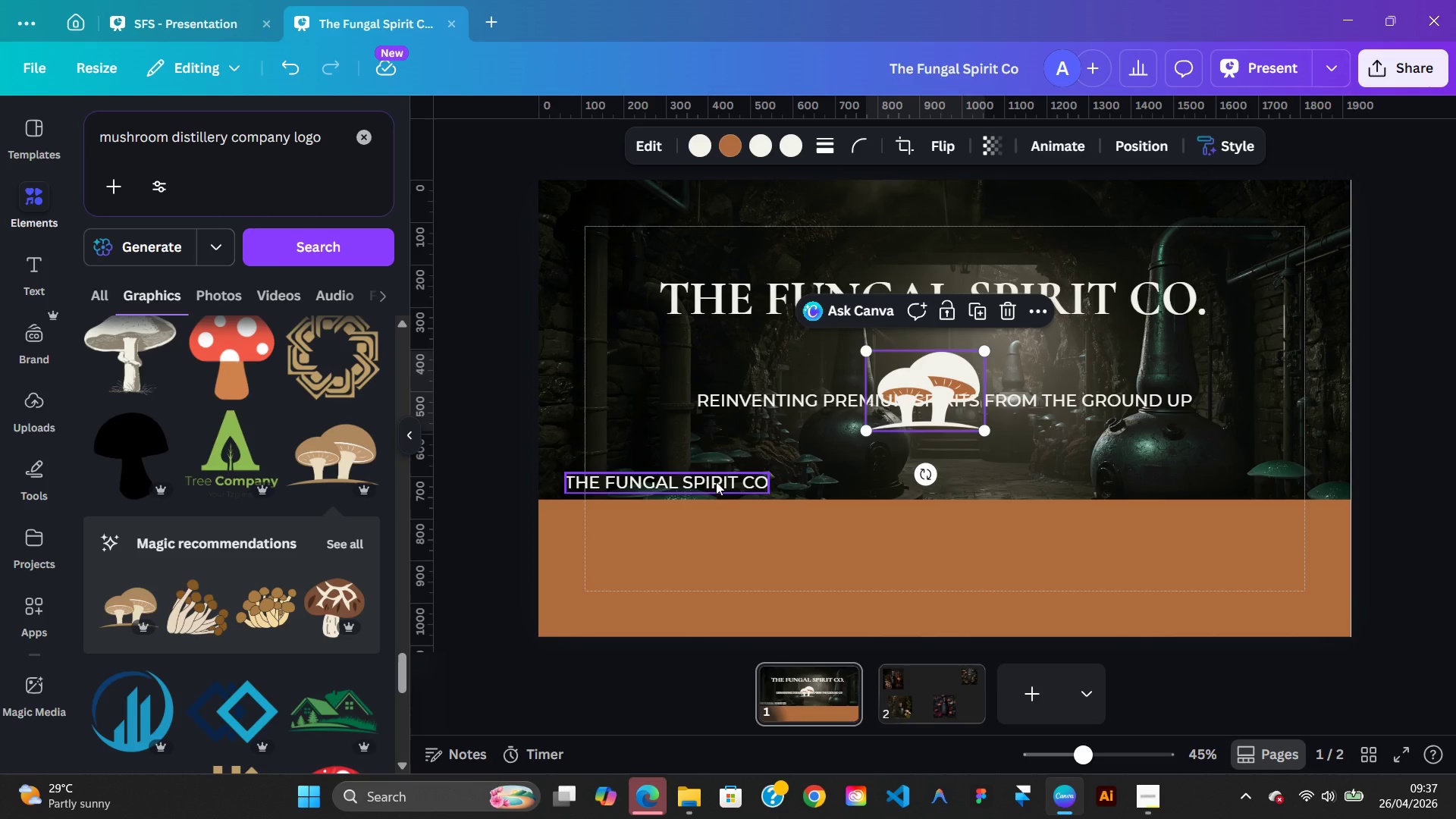 
left_click_drag(start_coordinate=[716, 482], to_coordinate=[989, 455])
 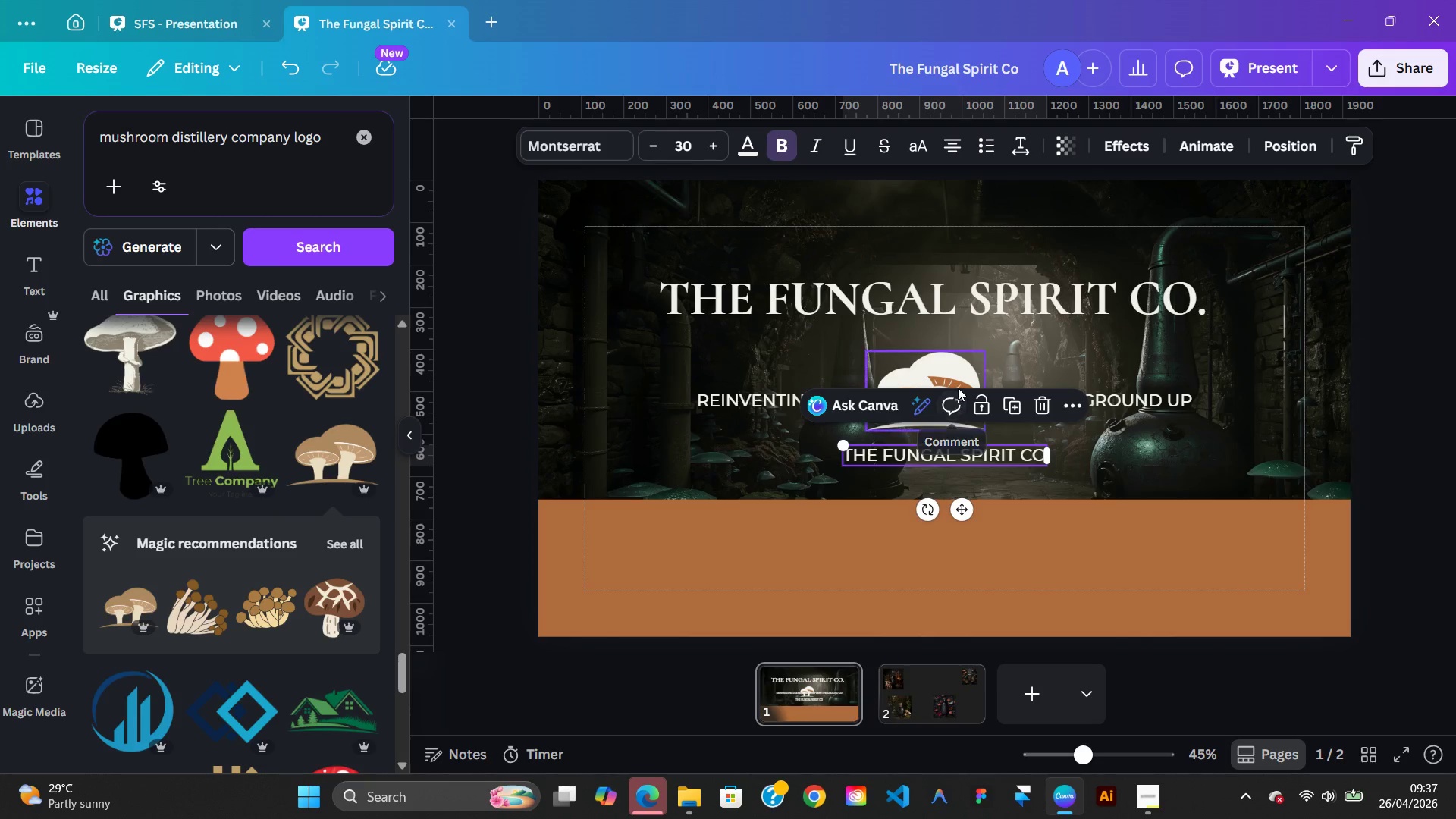 
left_click_drag(start_coordinate=[958, 388], to_coordinate=[1164, 404])
 